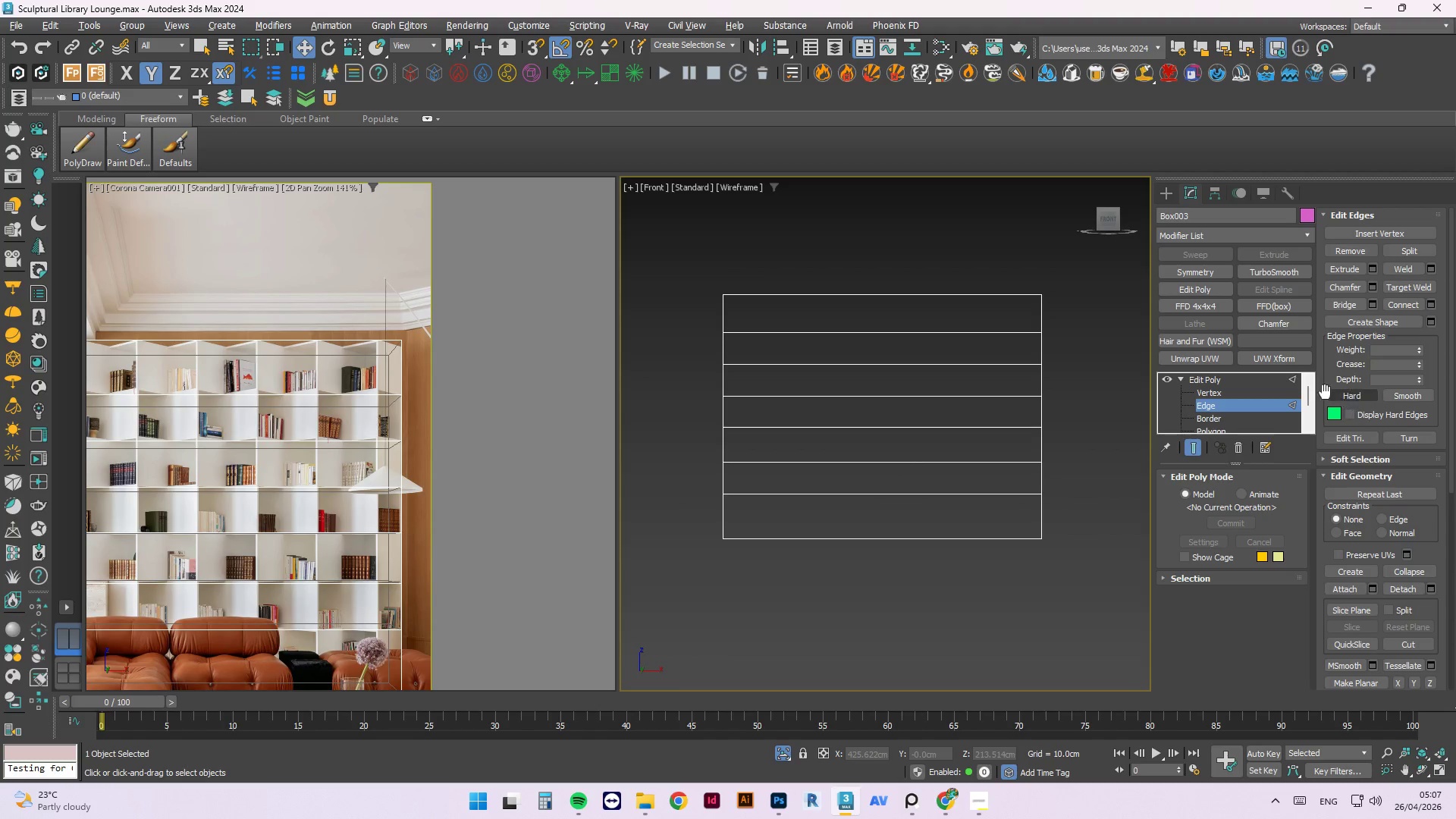 
left_click([1291, 380])
 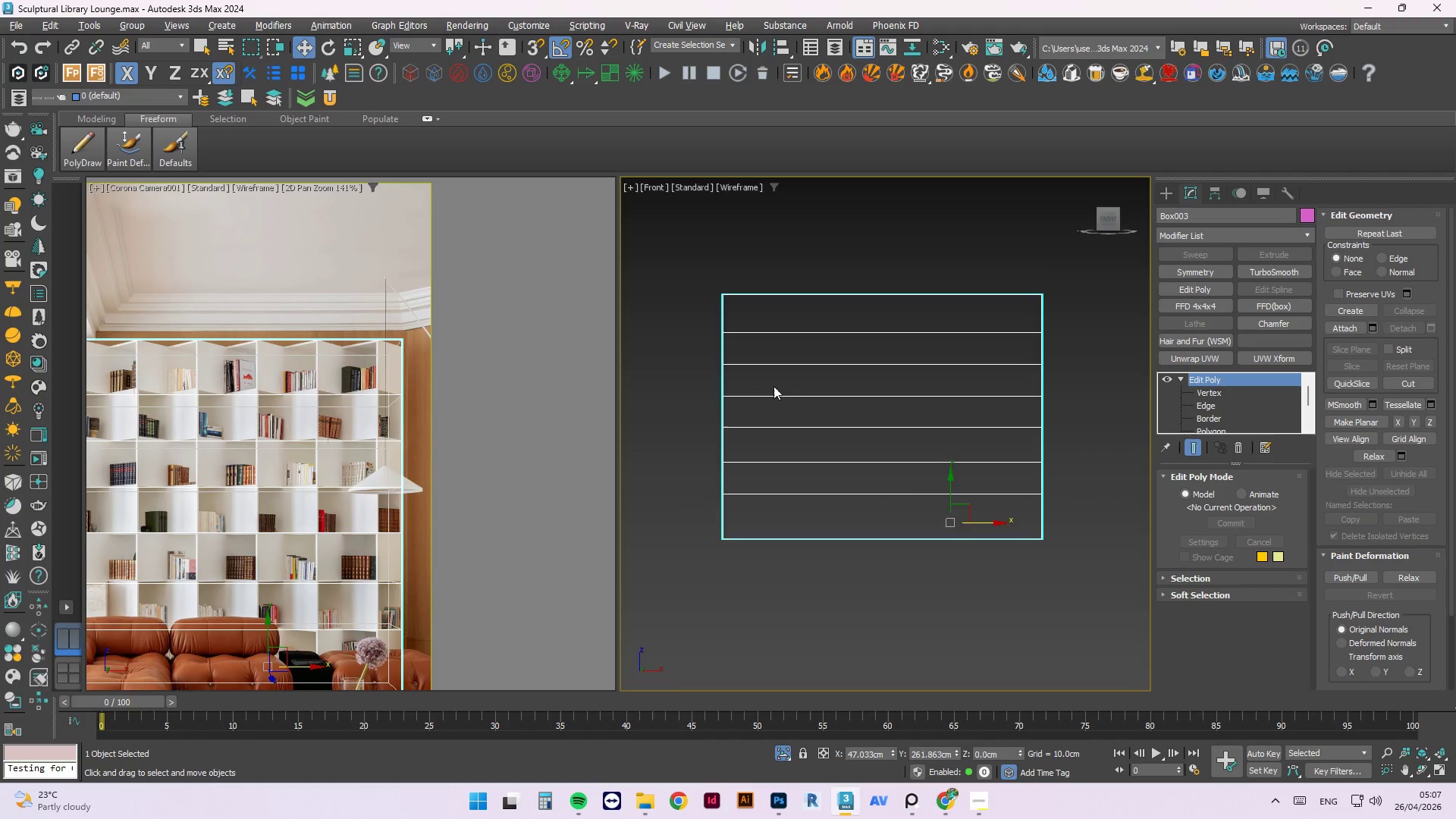 
scroll: coordinate [815, 402], scroll_direction: down, amount: 3.0
 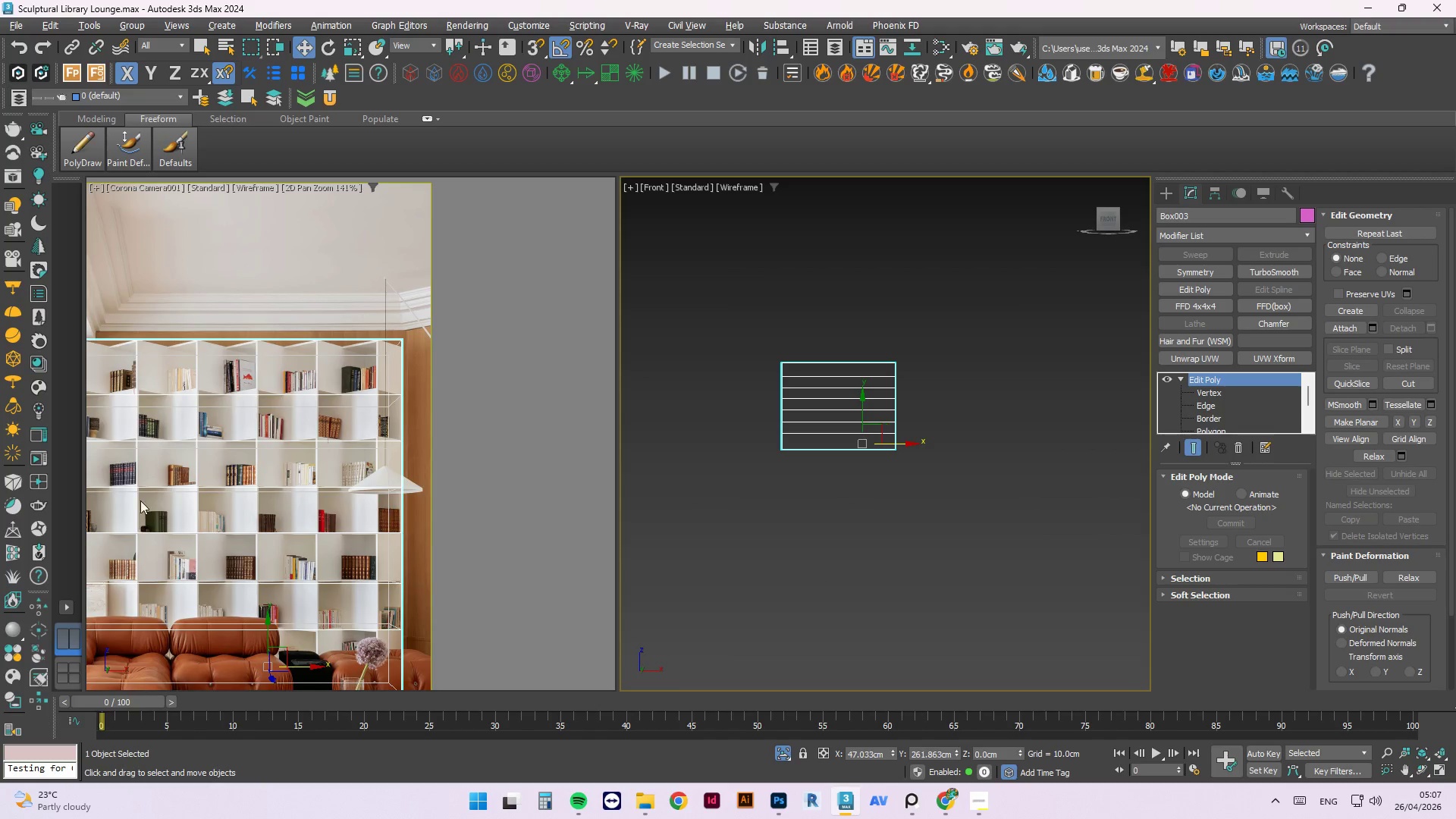 
wait(9.79)
 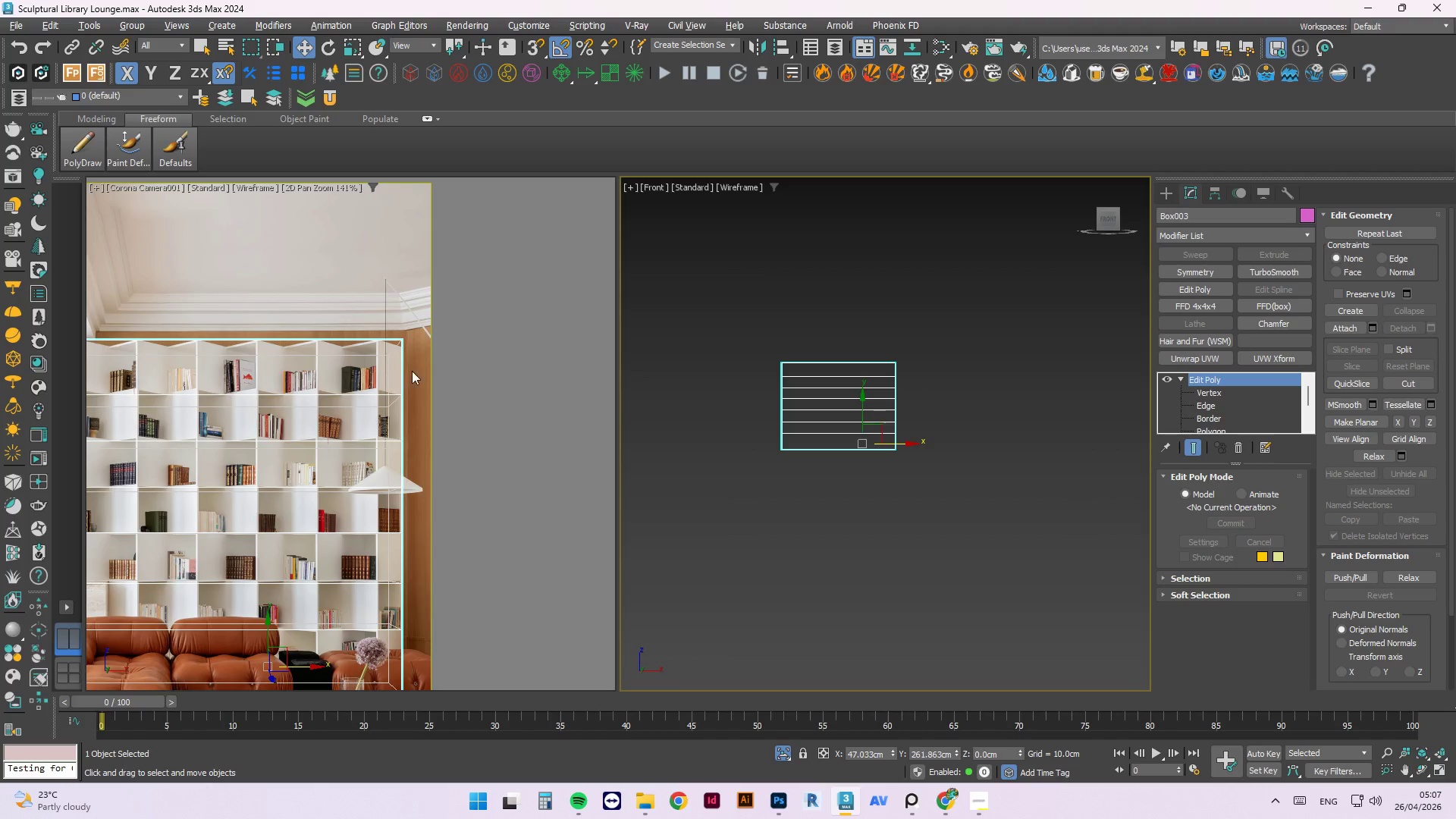 
key(Alt+1)
 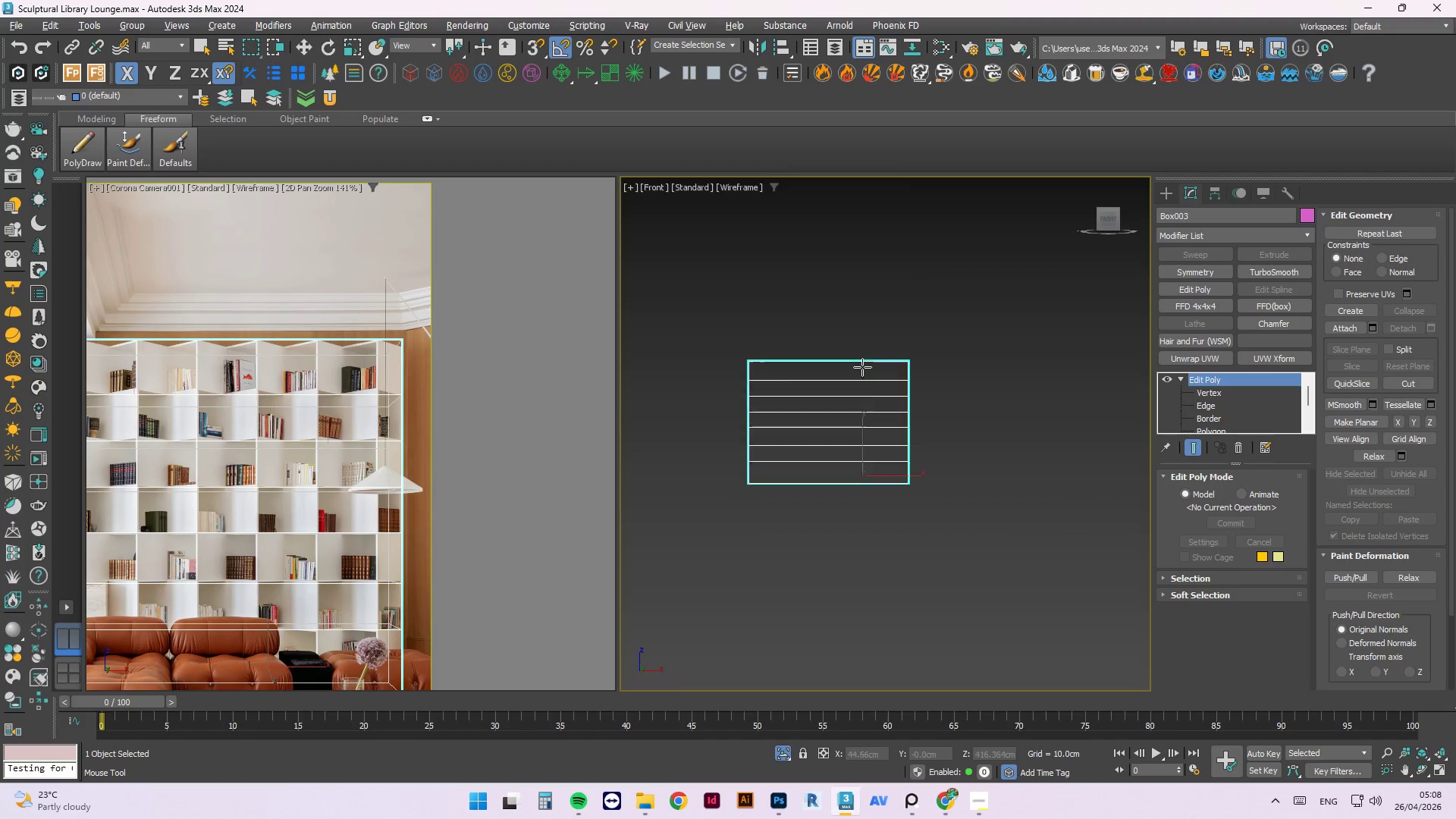 
scroll: coordinate [862, 367], scroll_direction: up, amount: 3.0
 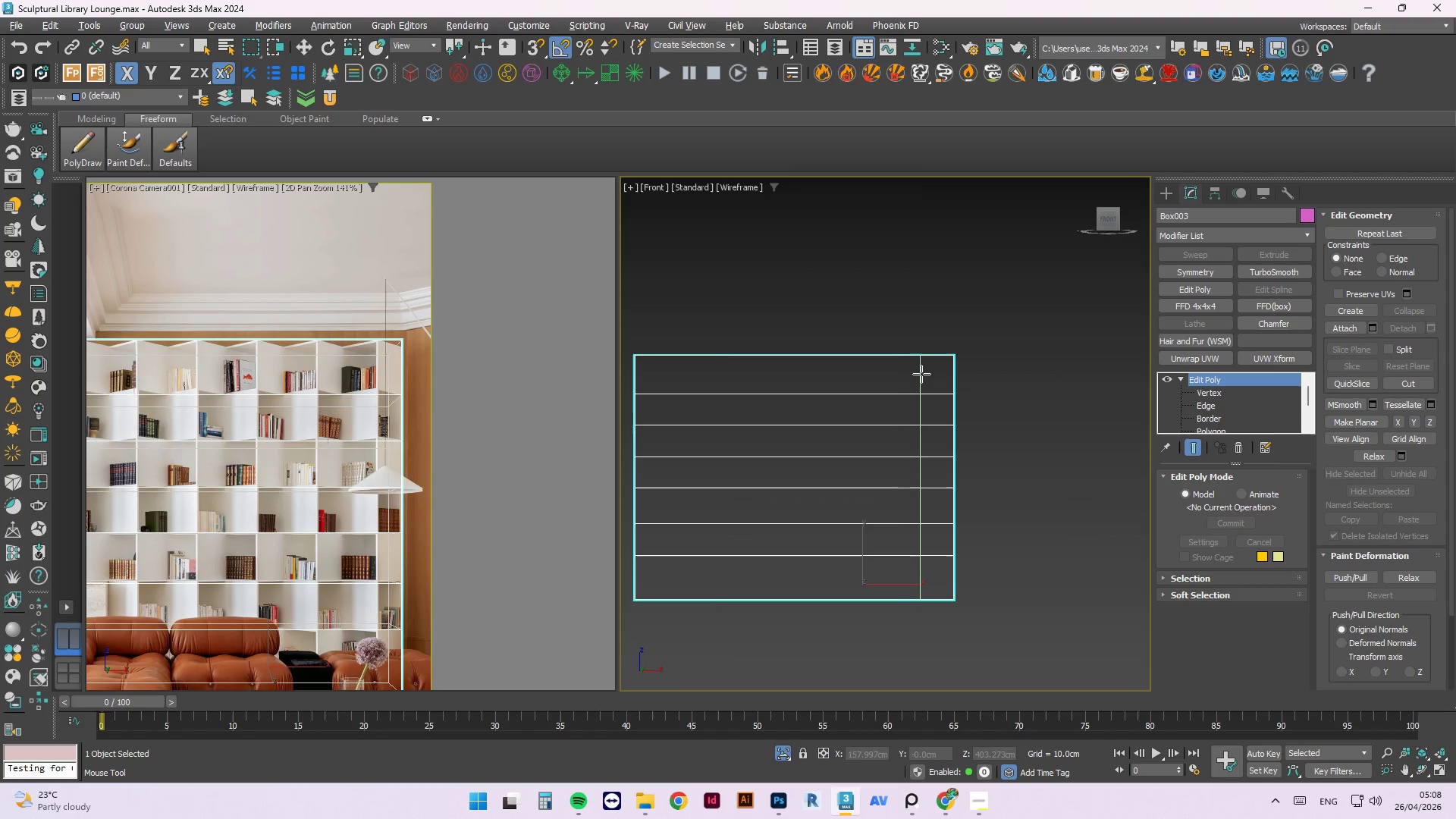 
left_click([921, 374])
 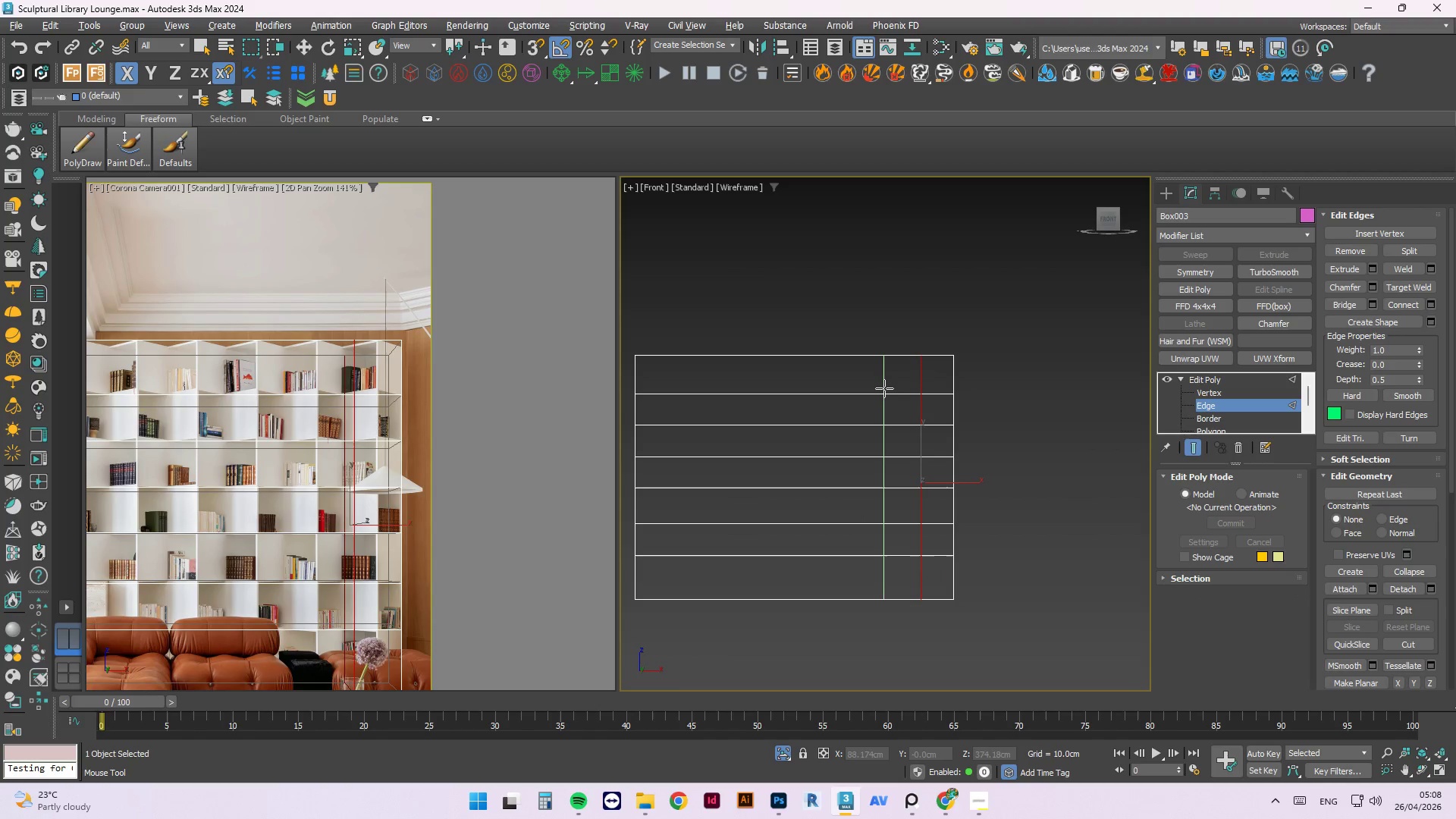 
left_click([883, 388])
 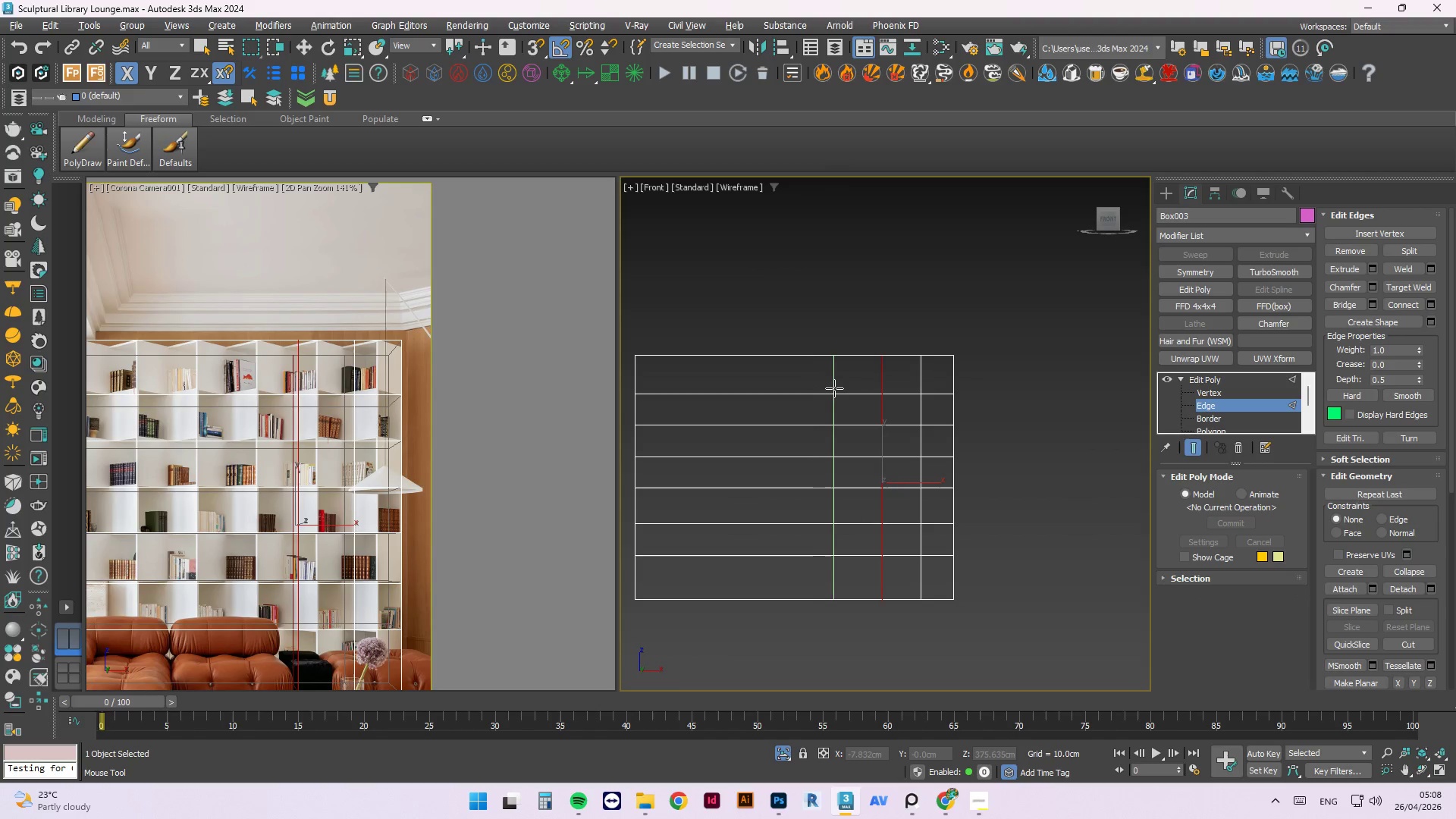 
left_click([835, 388])
 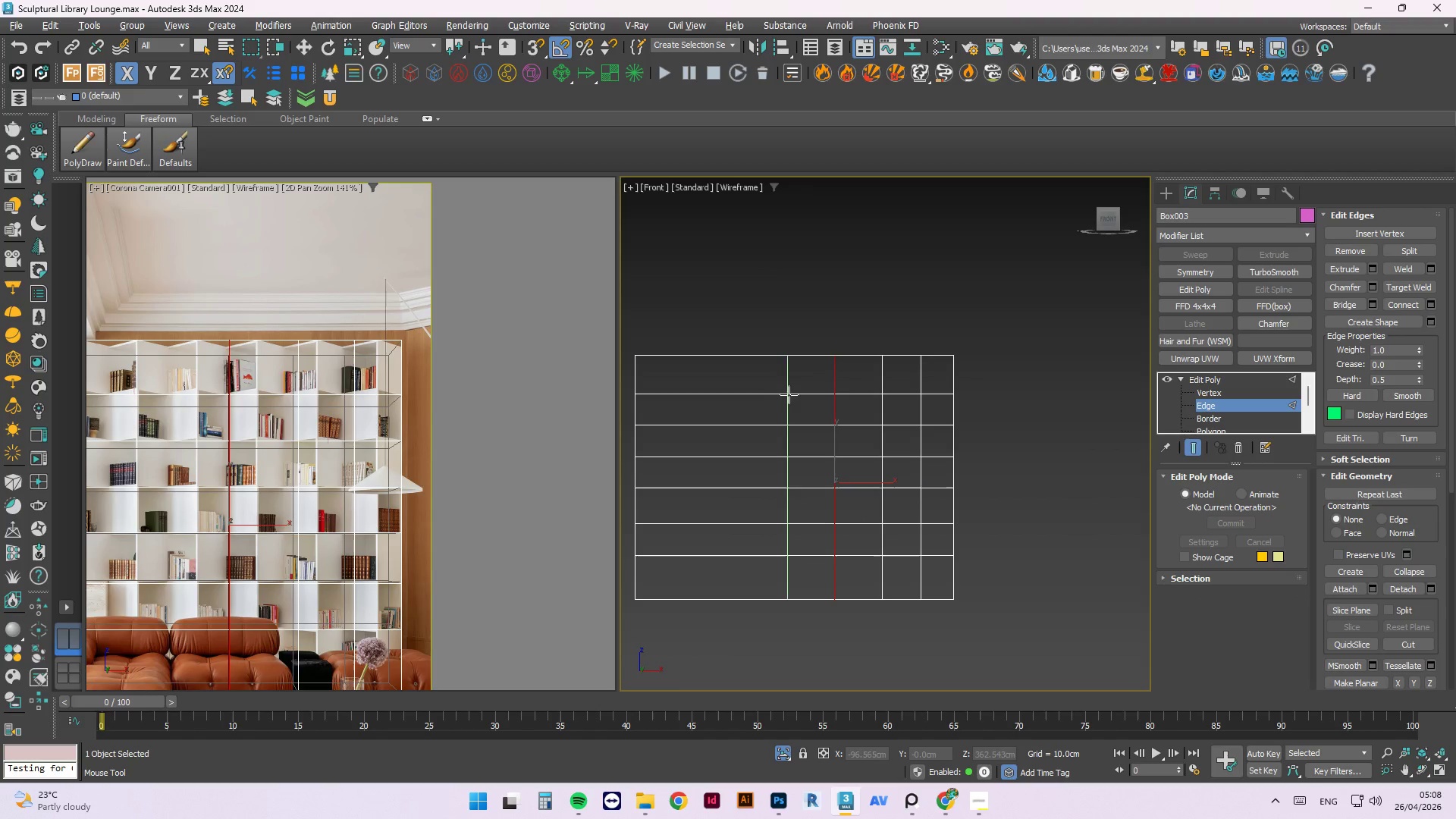 
left_click([795, 393])
 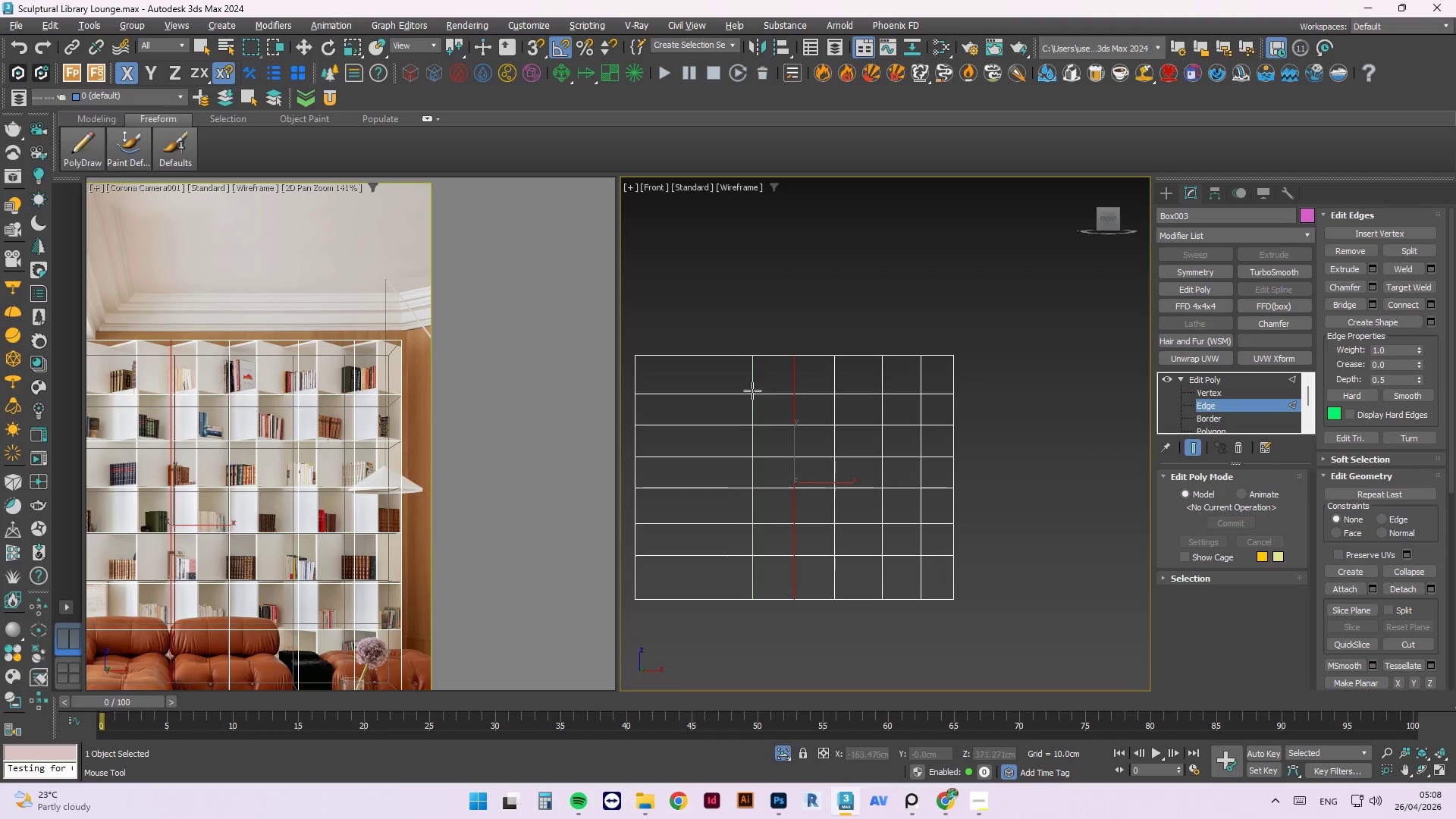 
left_click([752, 391])
 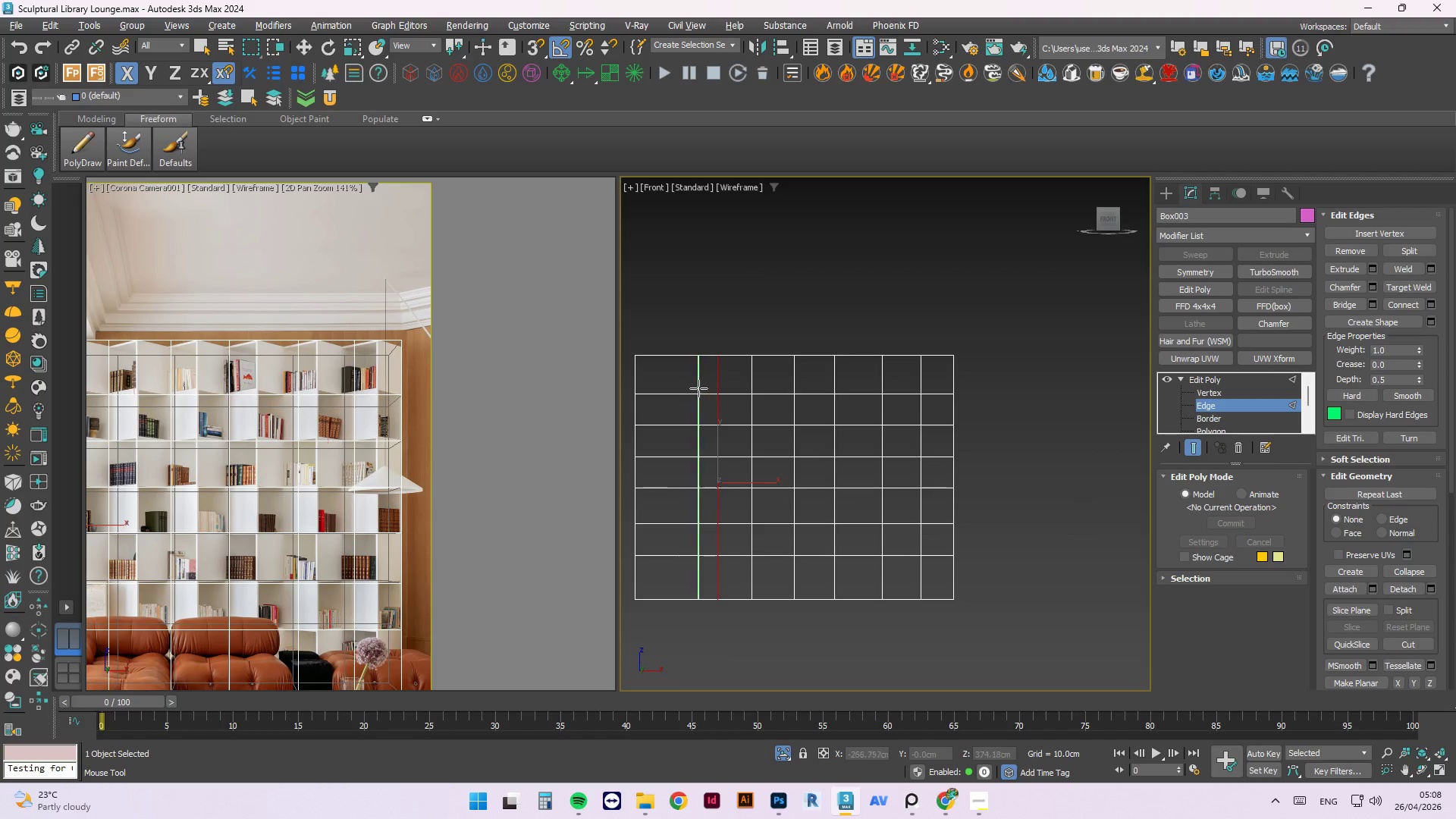 
left_click([686, 384])
 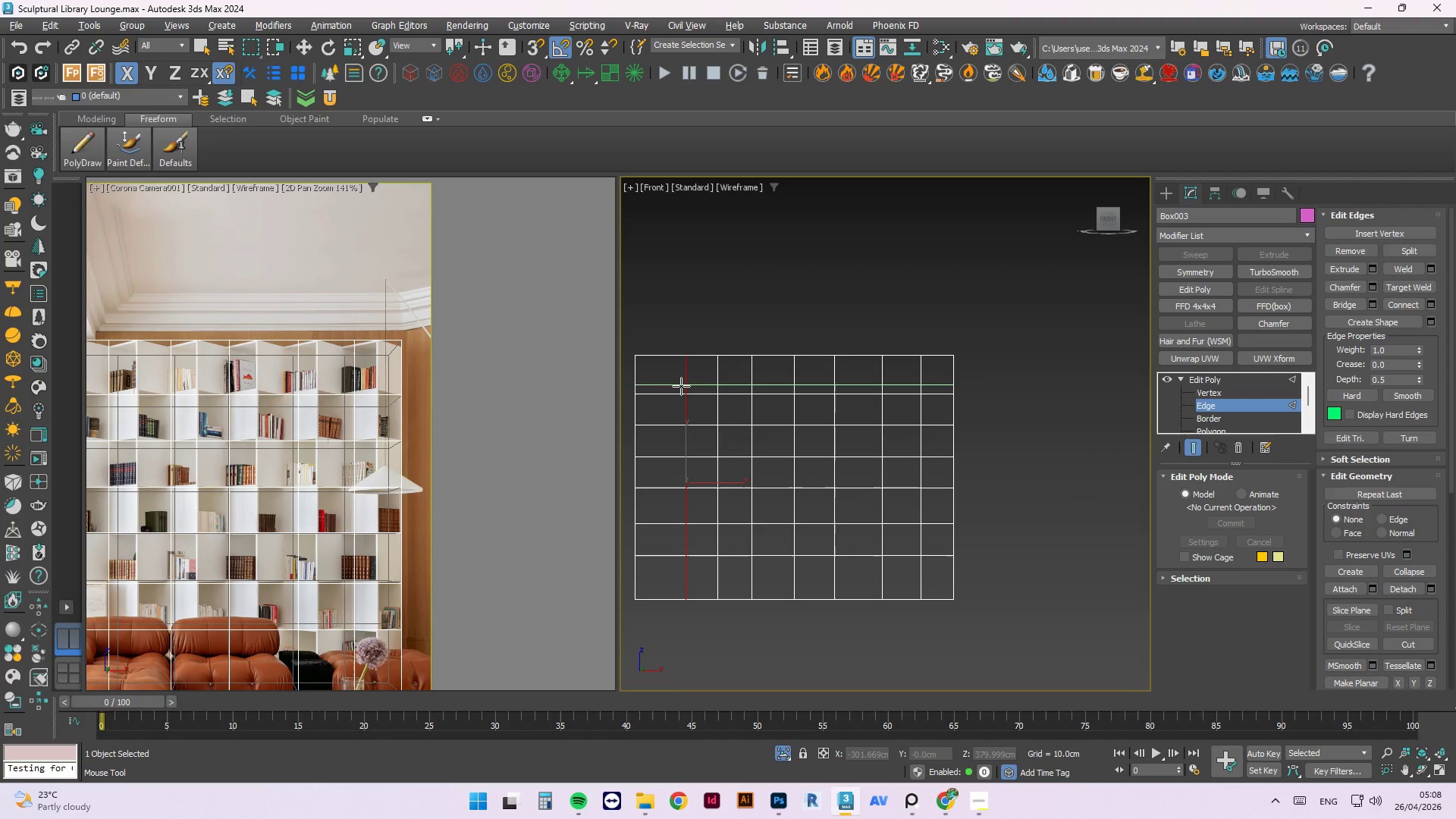 
key(Alt+AltLeft)
 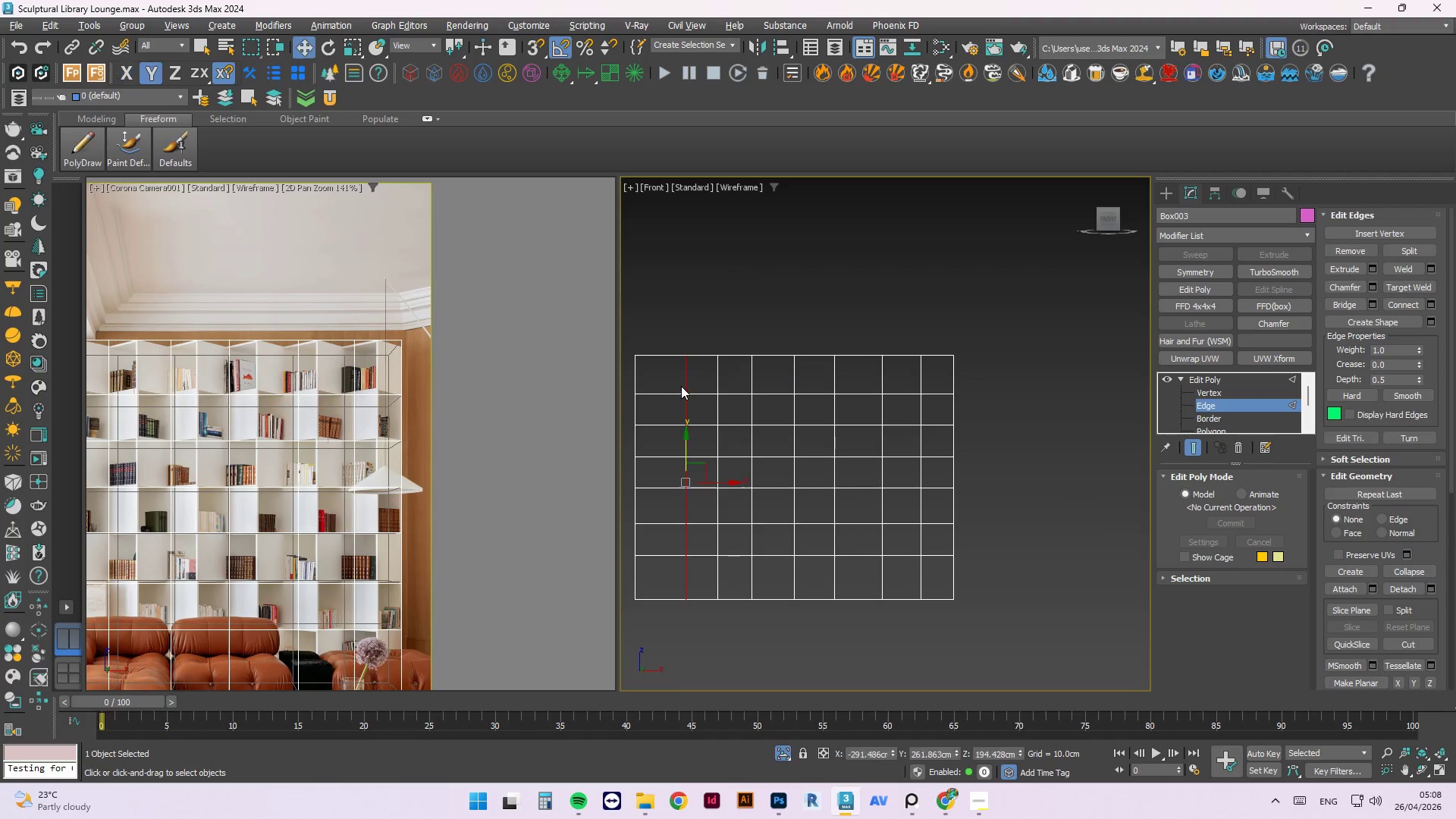 
key(Alt+1)
 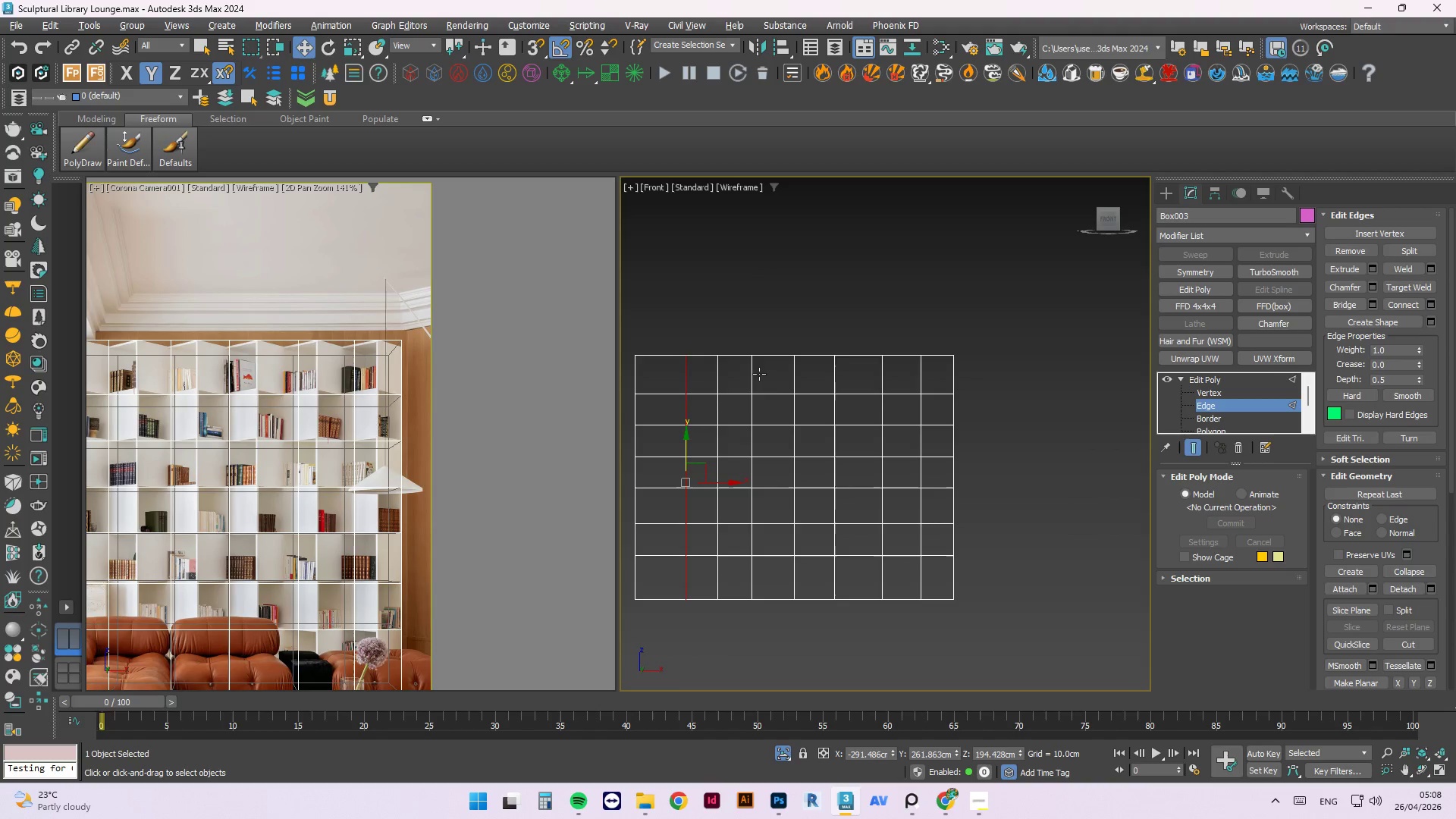 
scroll: coordinate [317, 403], scroll_direction: down, amount: 4.0
 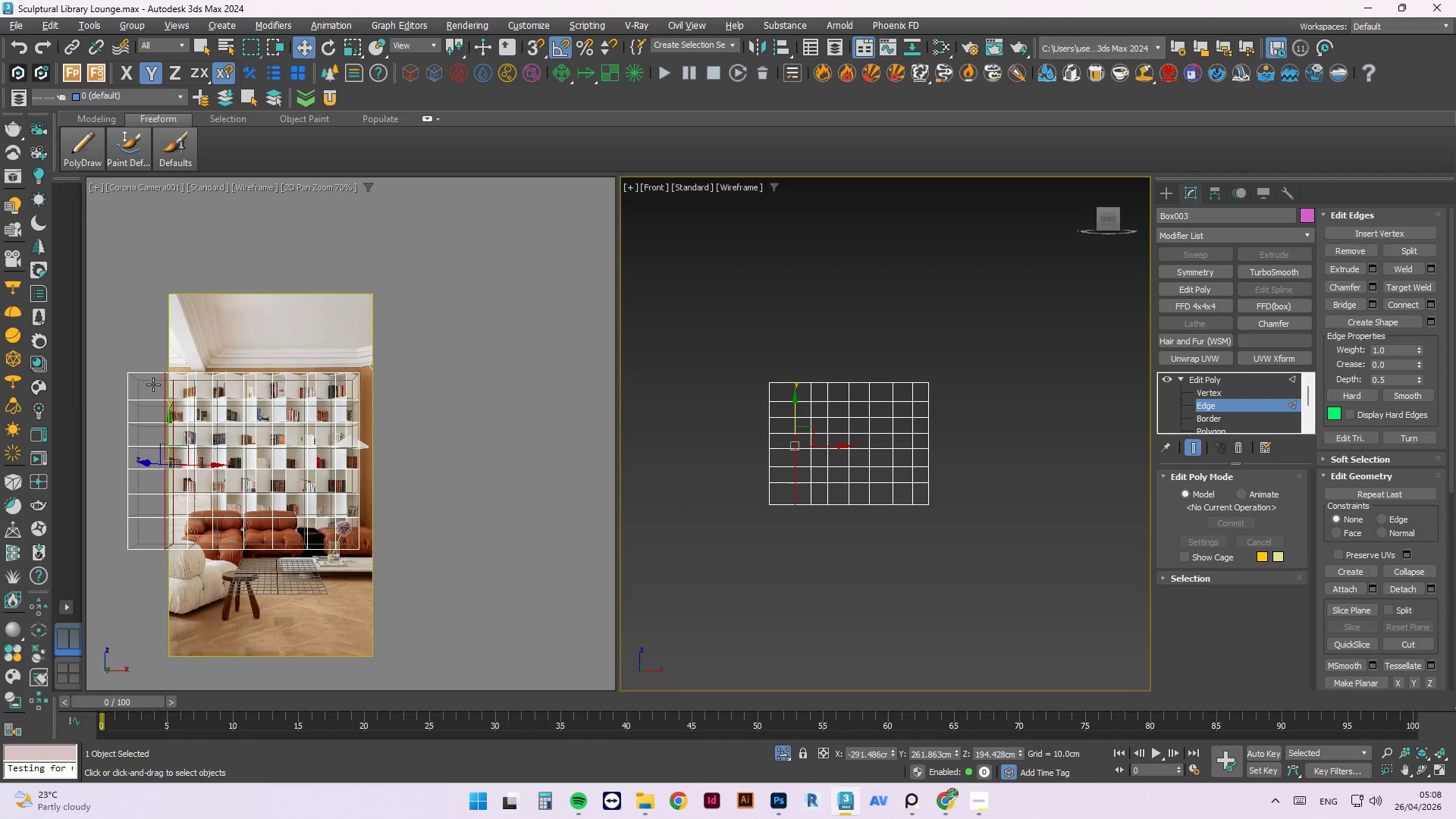 
scroll: coordinate [832, 458], scroll_direction: up, amount: 4.0
 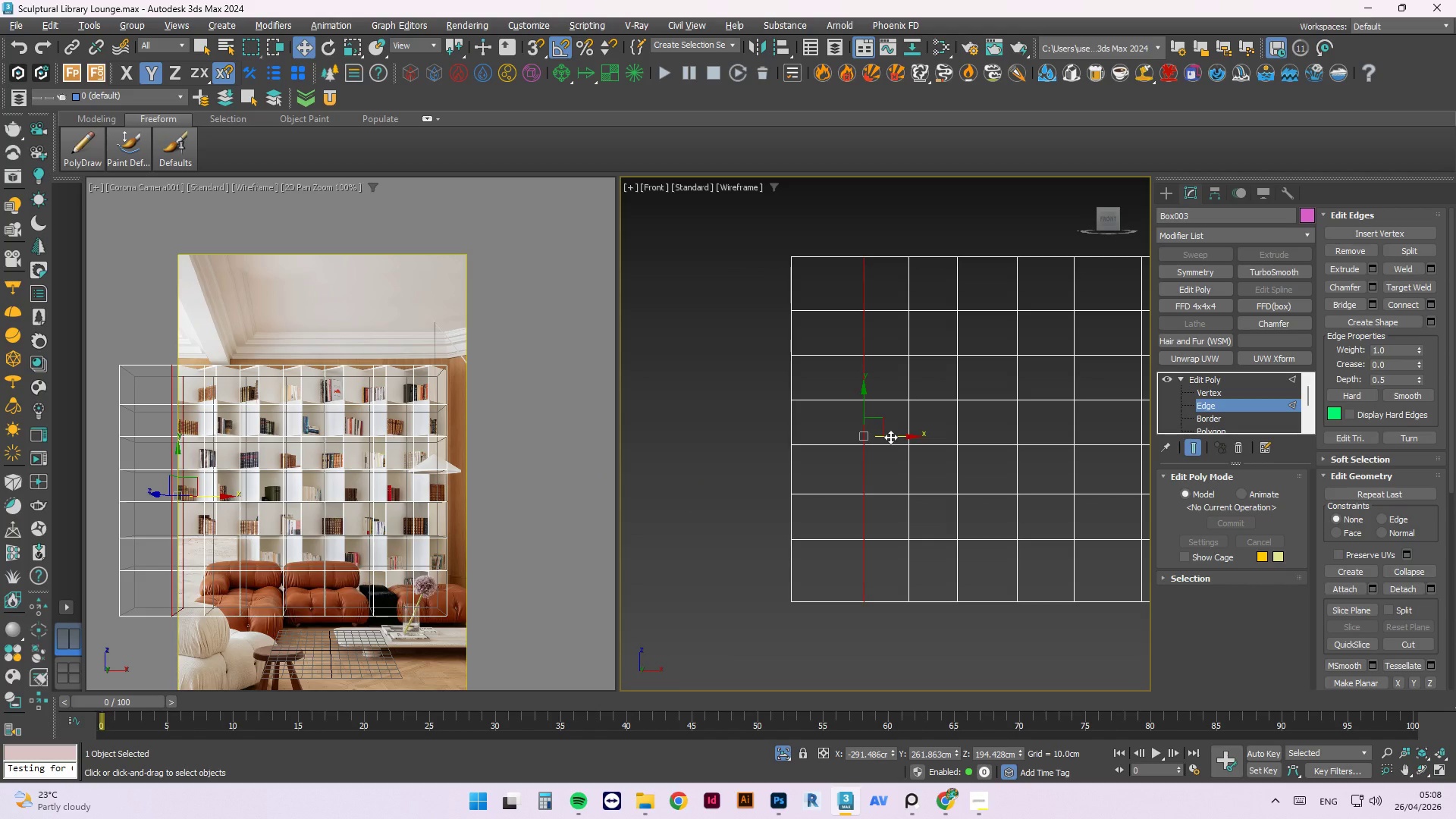 
left_click_drag(start_coordinate=[890, 437], to_coordinate=[871, 445])
 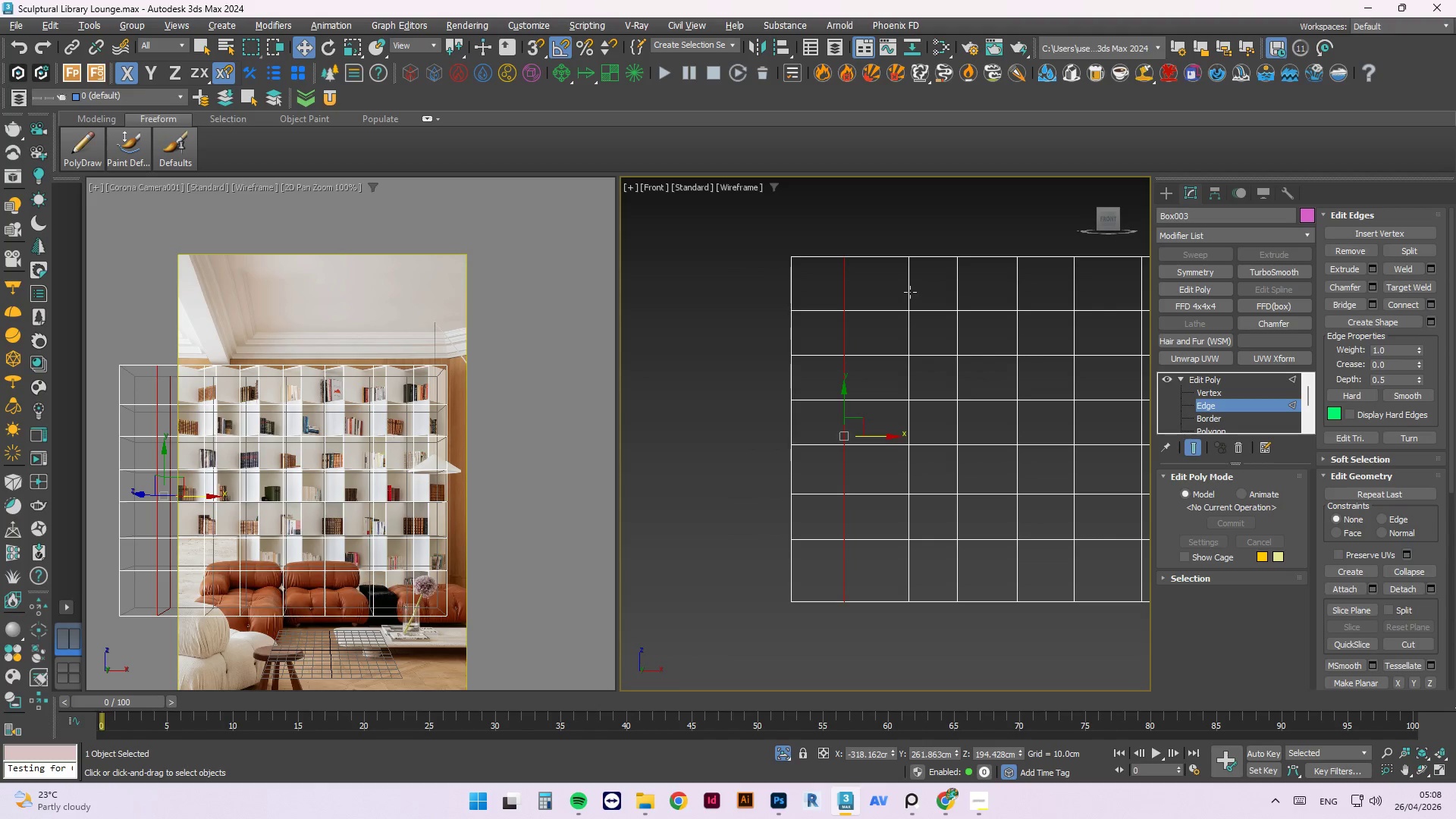 
double_click([909, 292])
 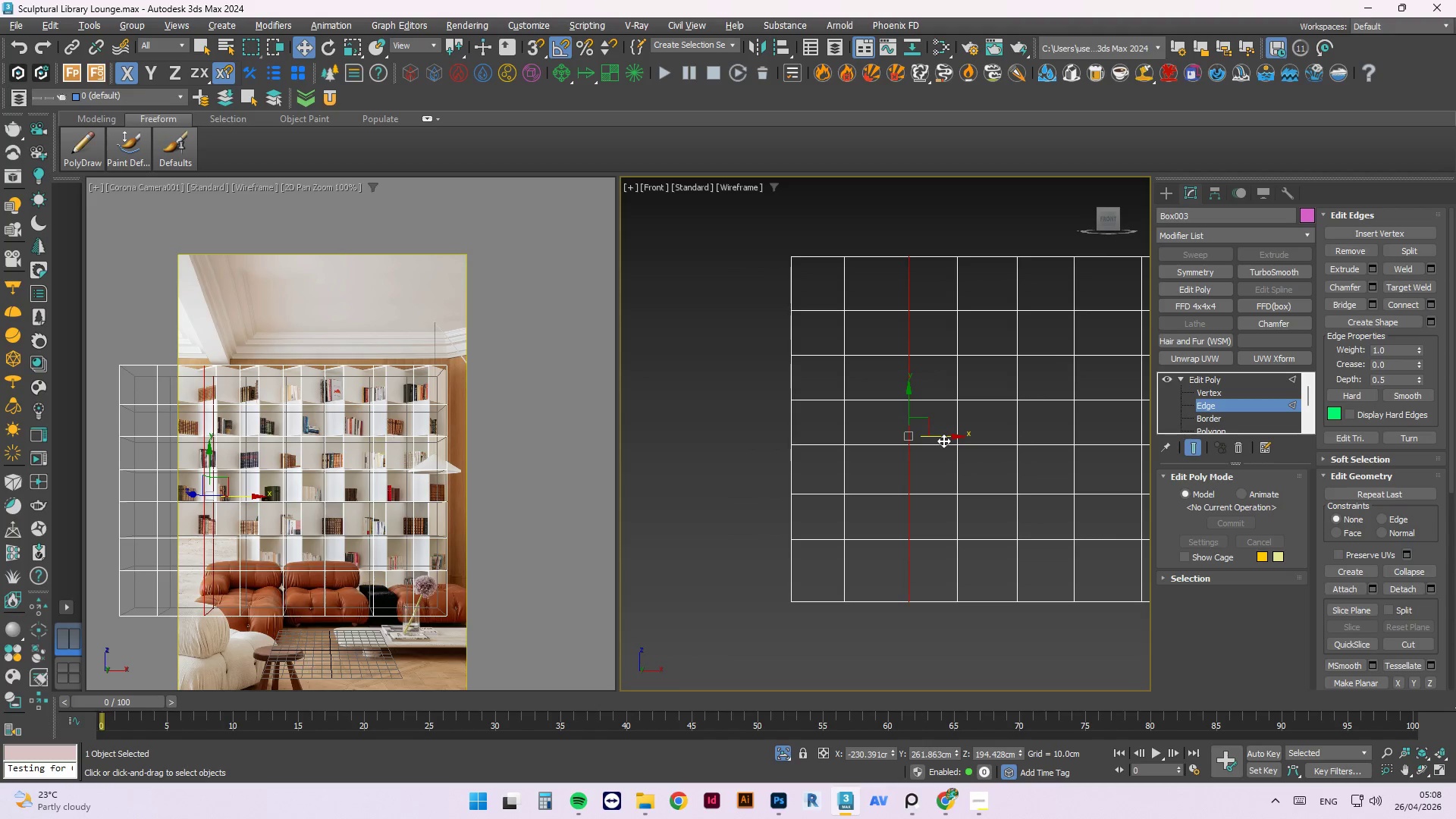 
left_click_drag(start_coordinate=[946, 440], to_coordinate=[936, 444])
 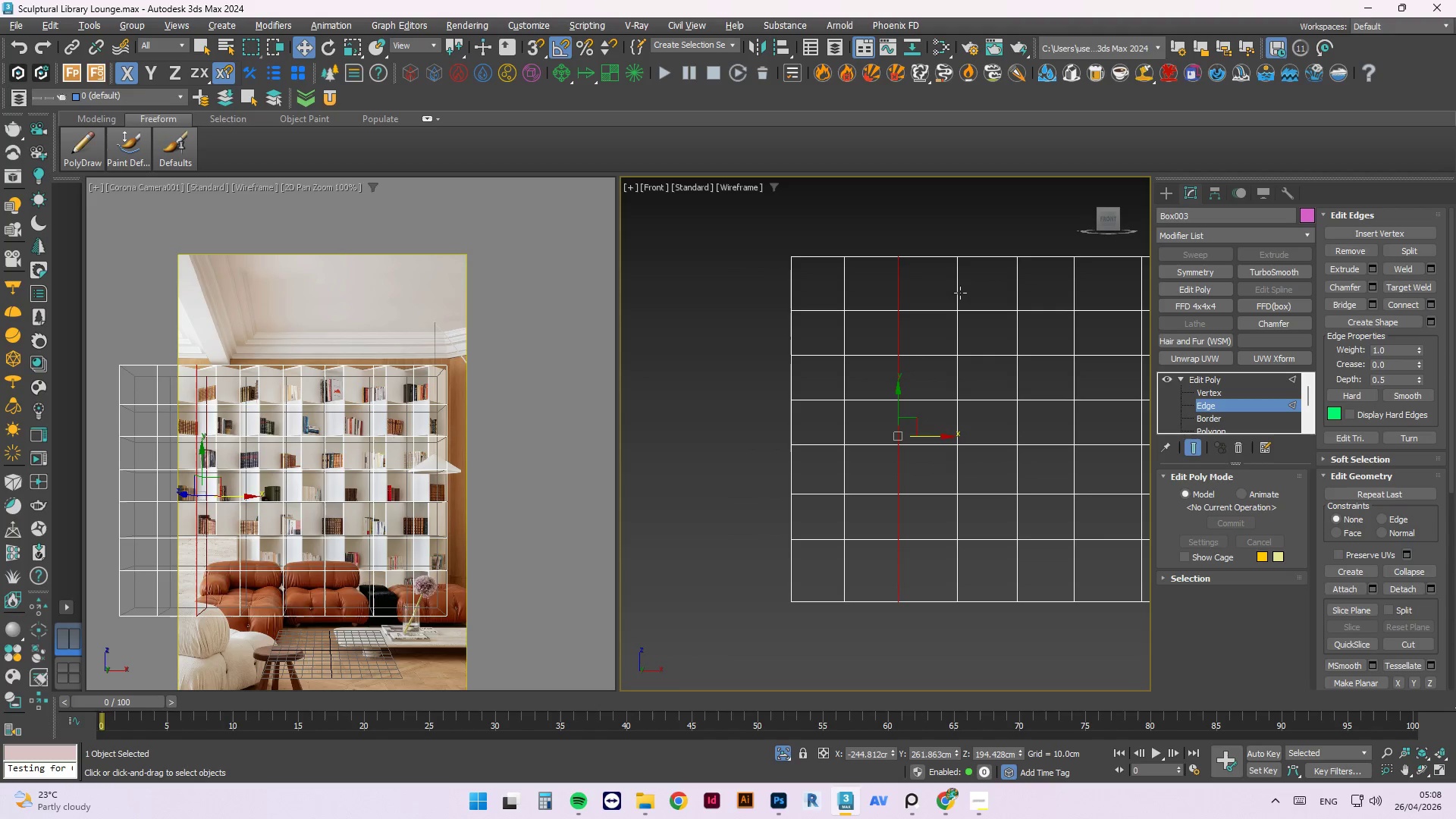 
double_click([957, 293])
 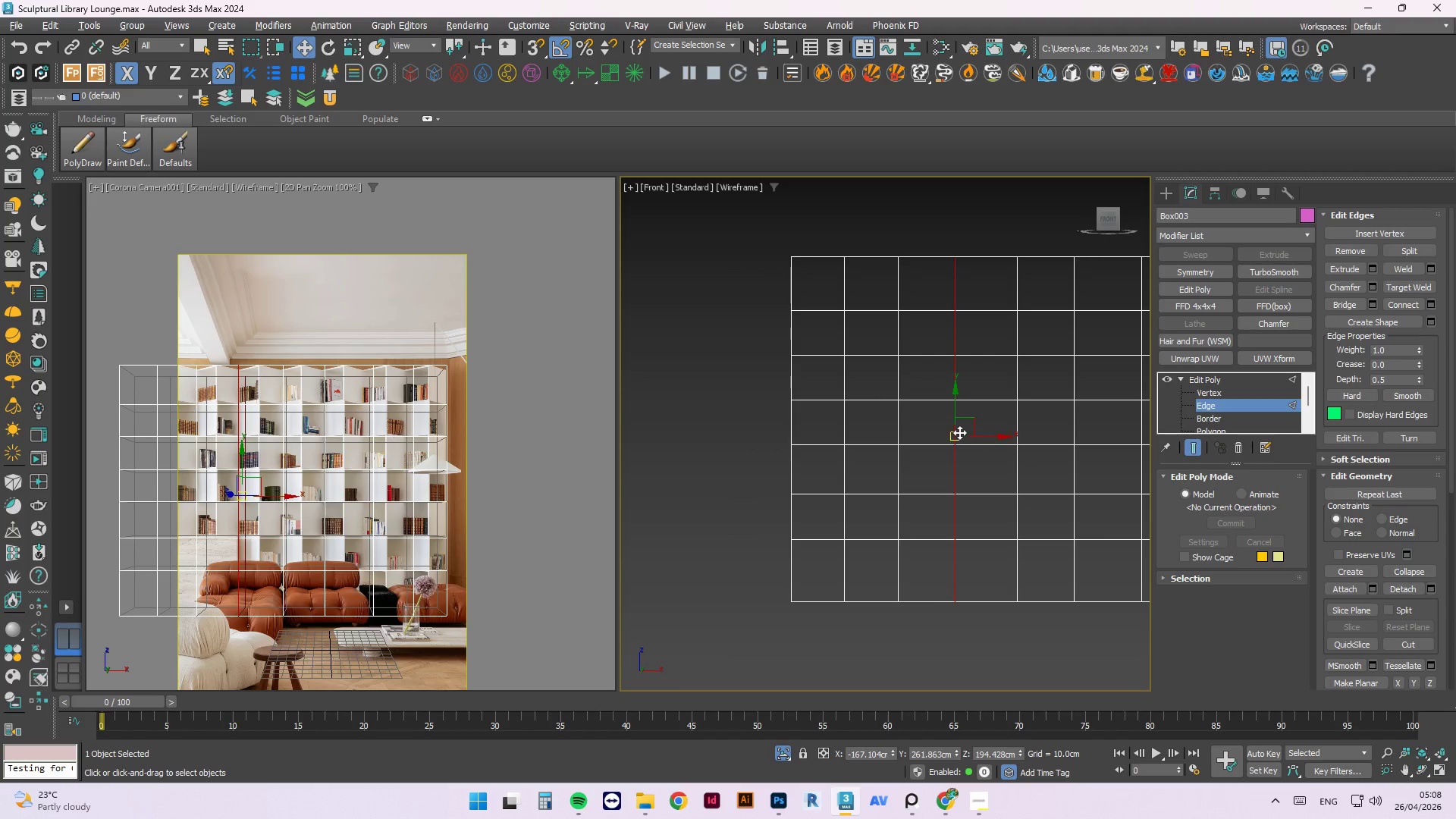 
wait(6.19)
 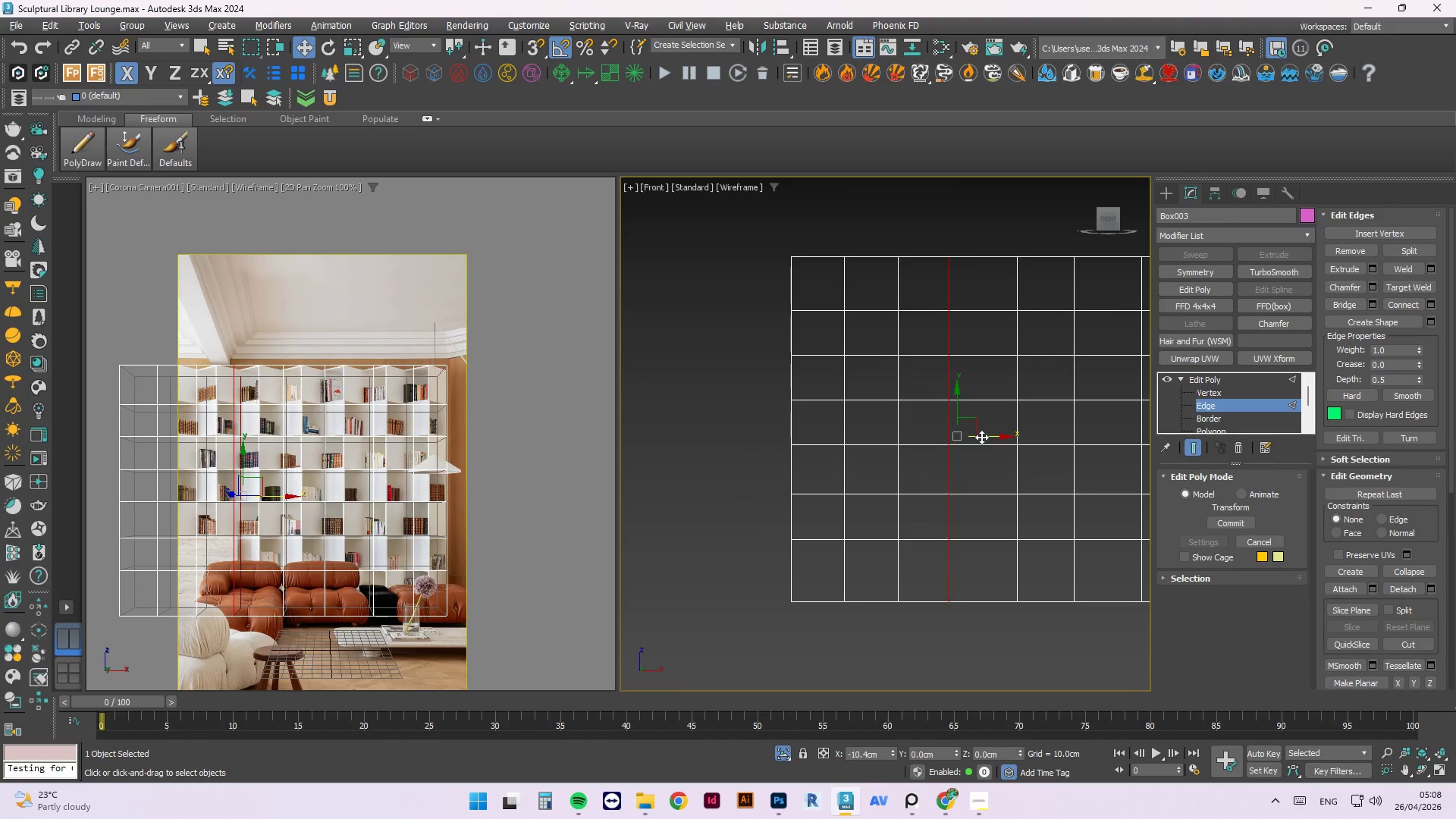 
double_click([1018, 379])
 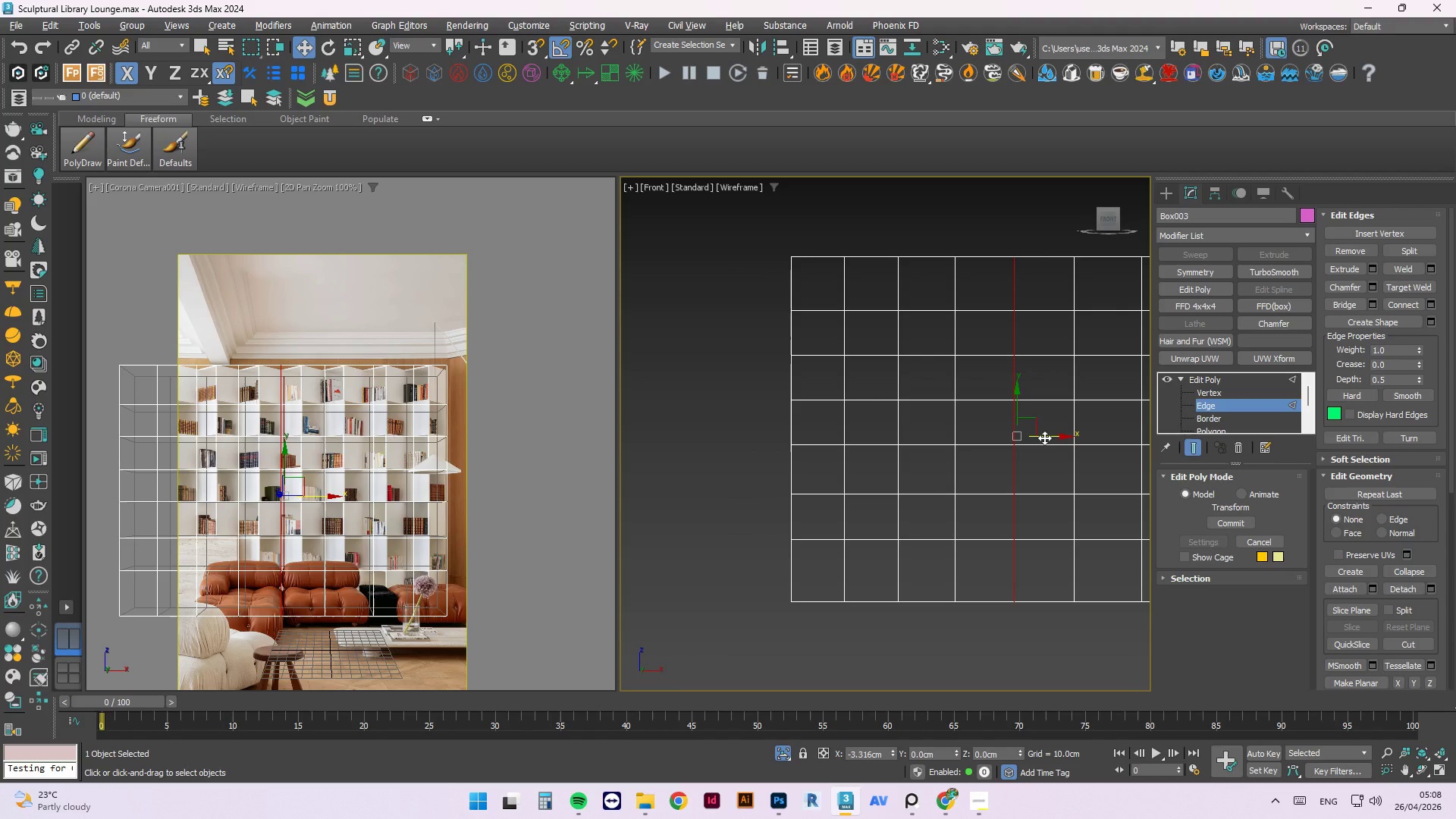 
scroll: coordinate [977, 403], scroll_direction: down, amount: 1.0
 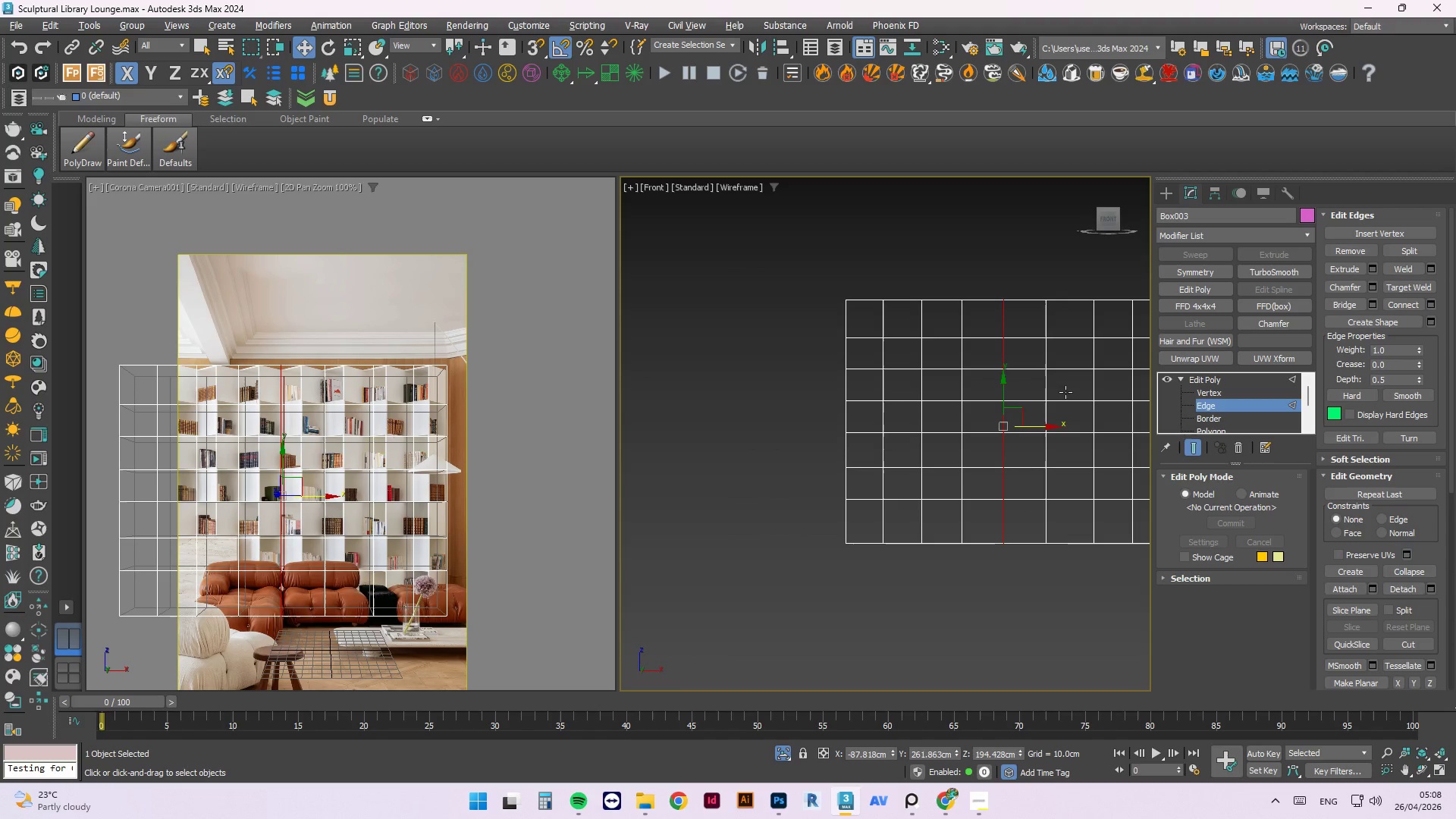 
scroll: coordinate [1042, 381], scroll_direction: up, amount: 1.0
 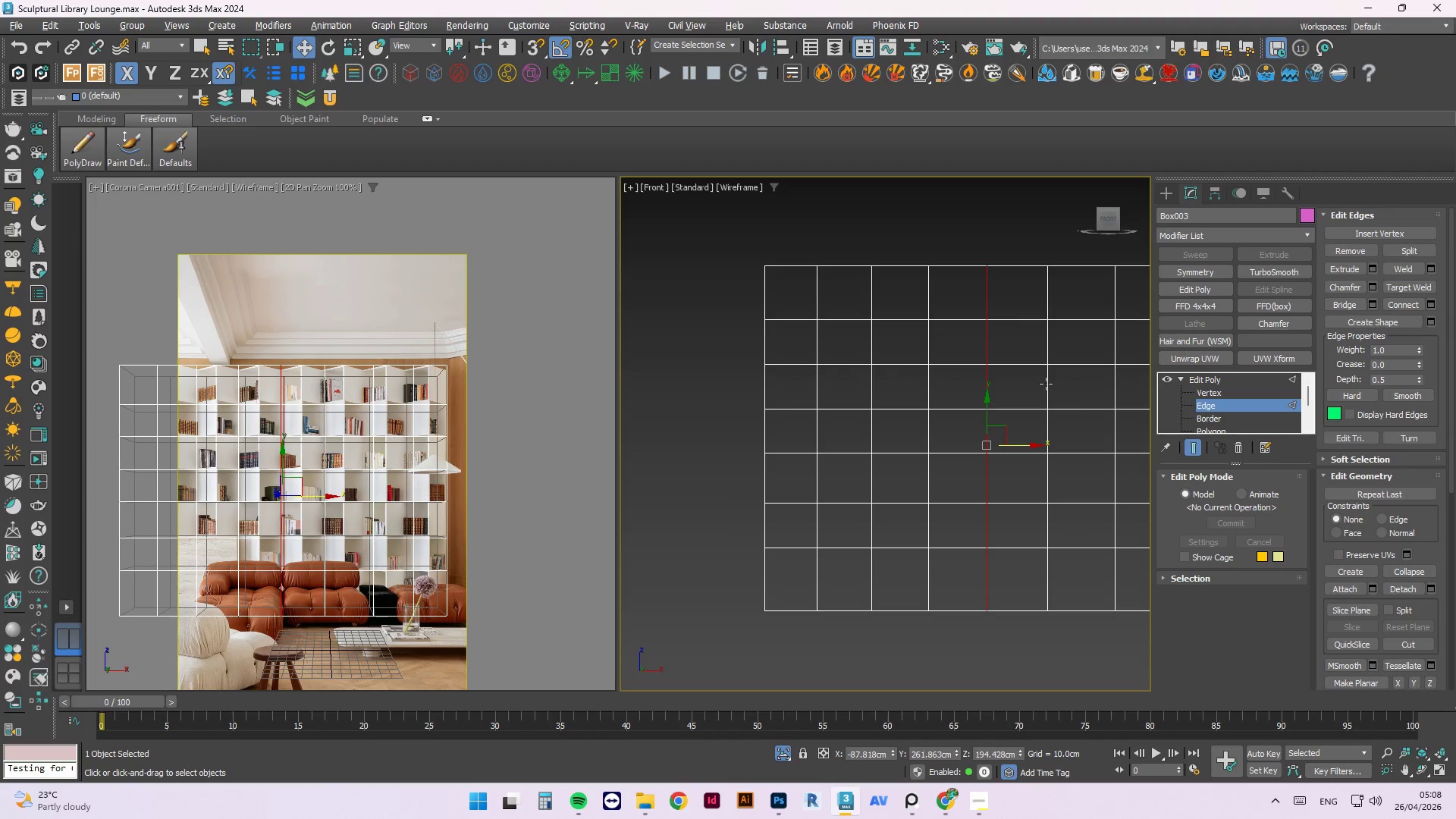 
double_click([1046, 384])
 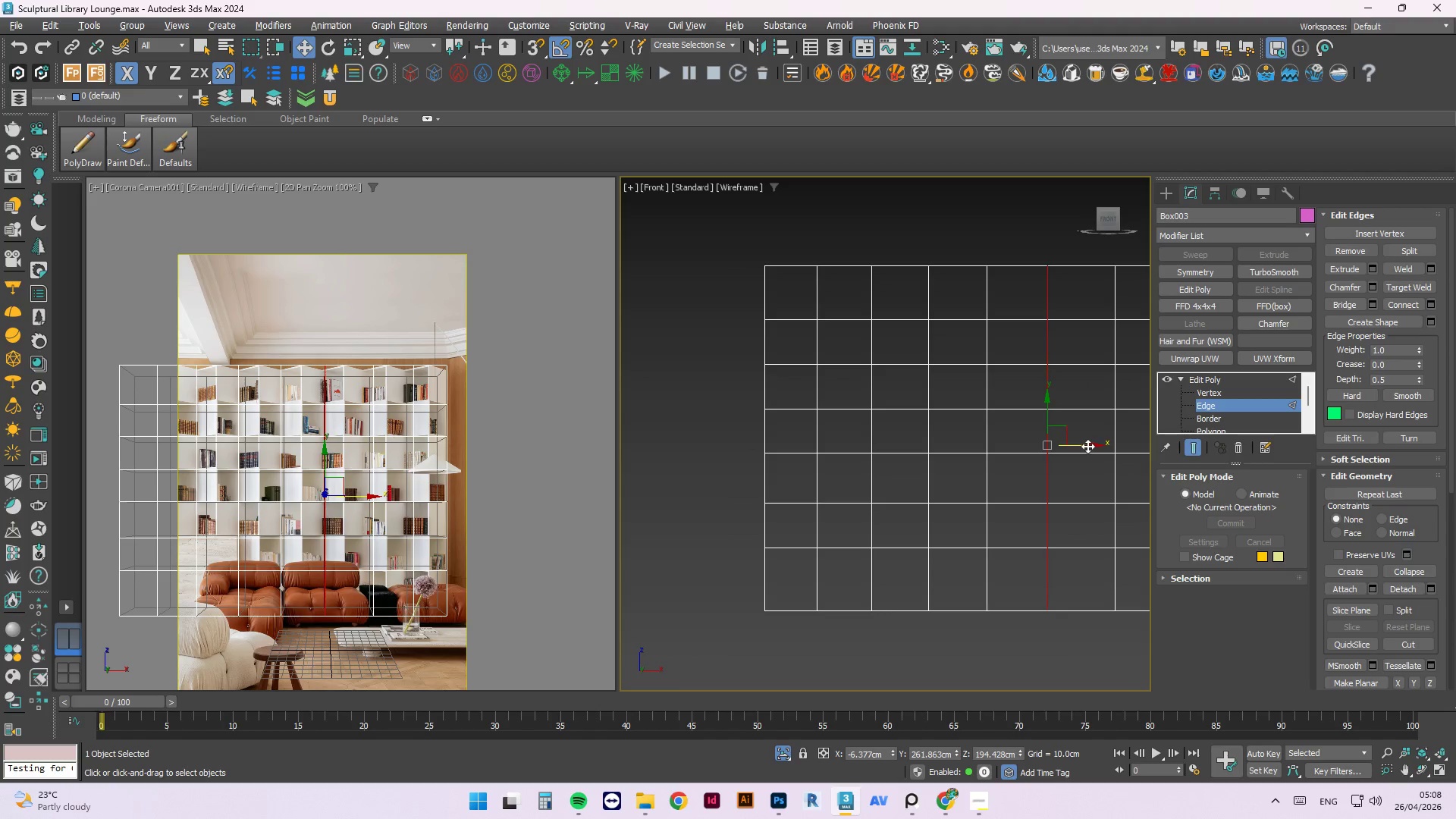 
left_click_drag(start_coordinate=[1087, 445], to_coordinate=[1083, 444])
 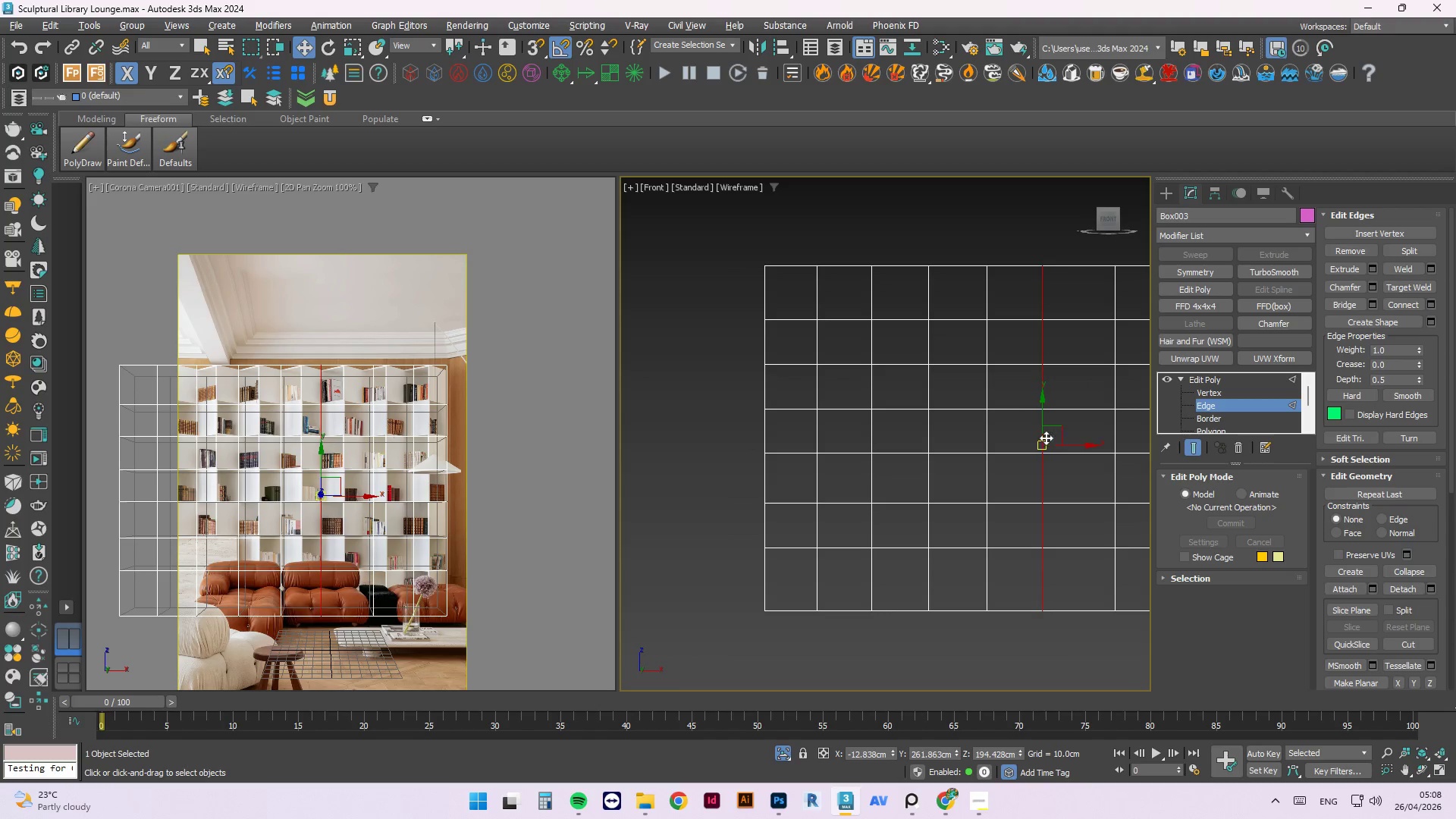 
scroll: coordinate [1037, 439], scroll_direction: down, amount: 1.0
 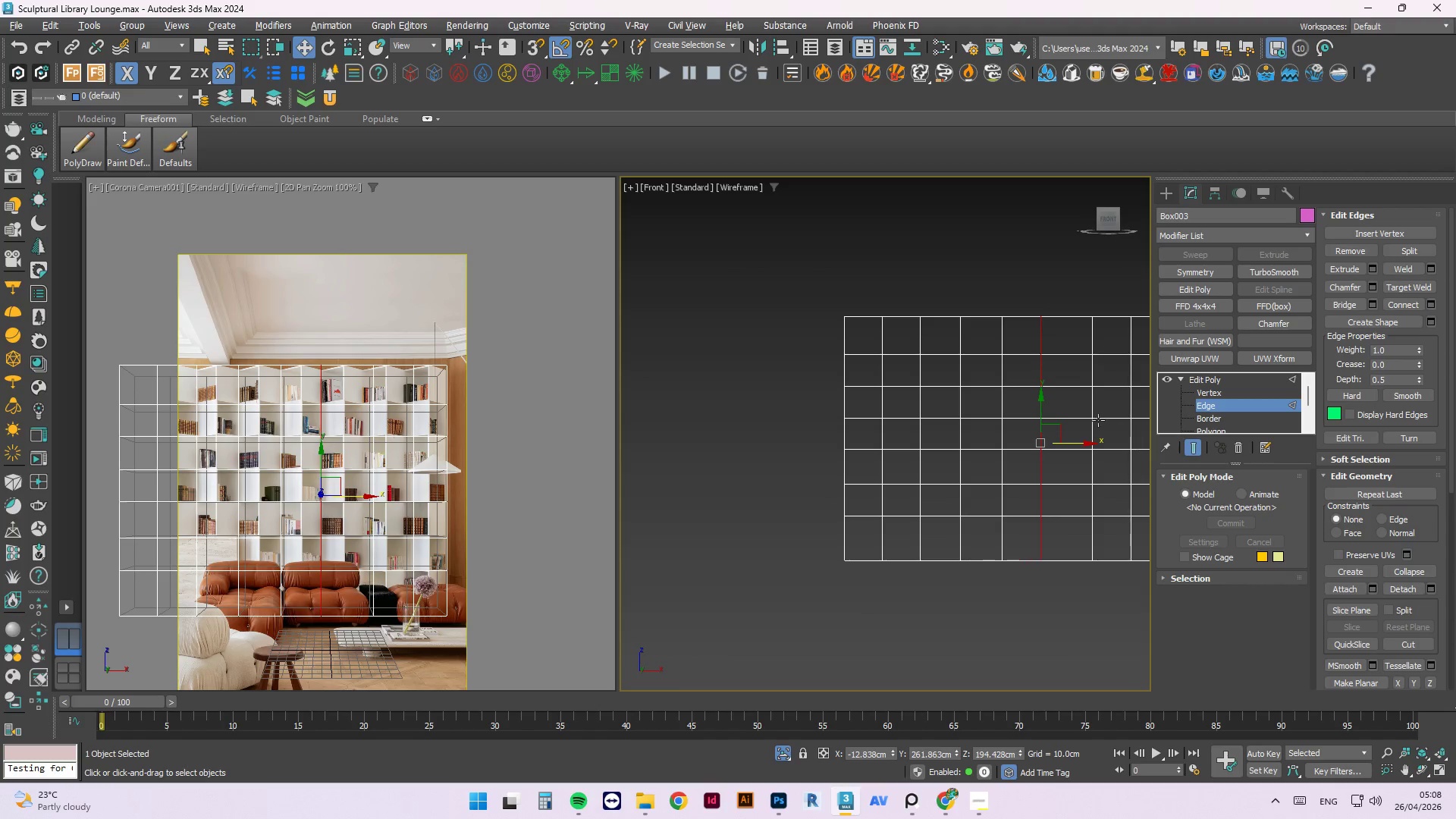 
left_click([1093, 406])
 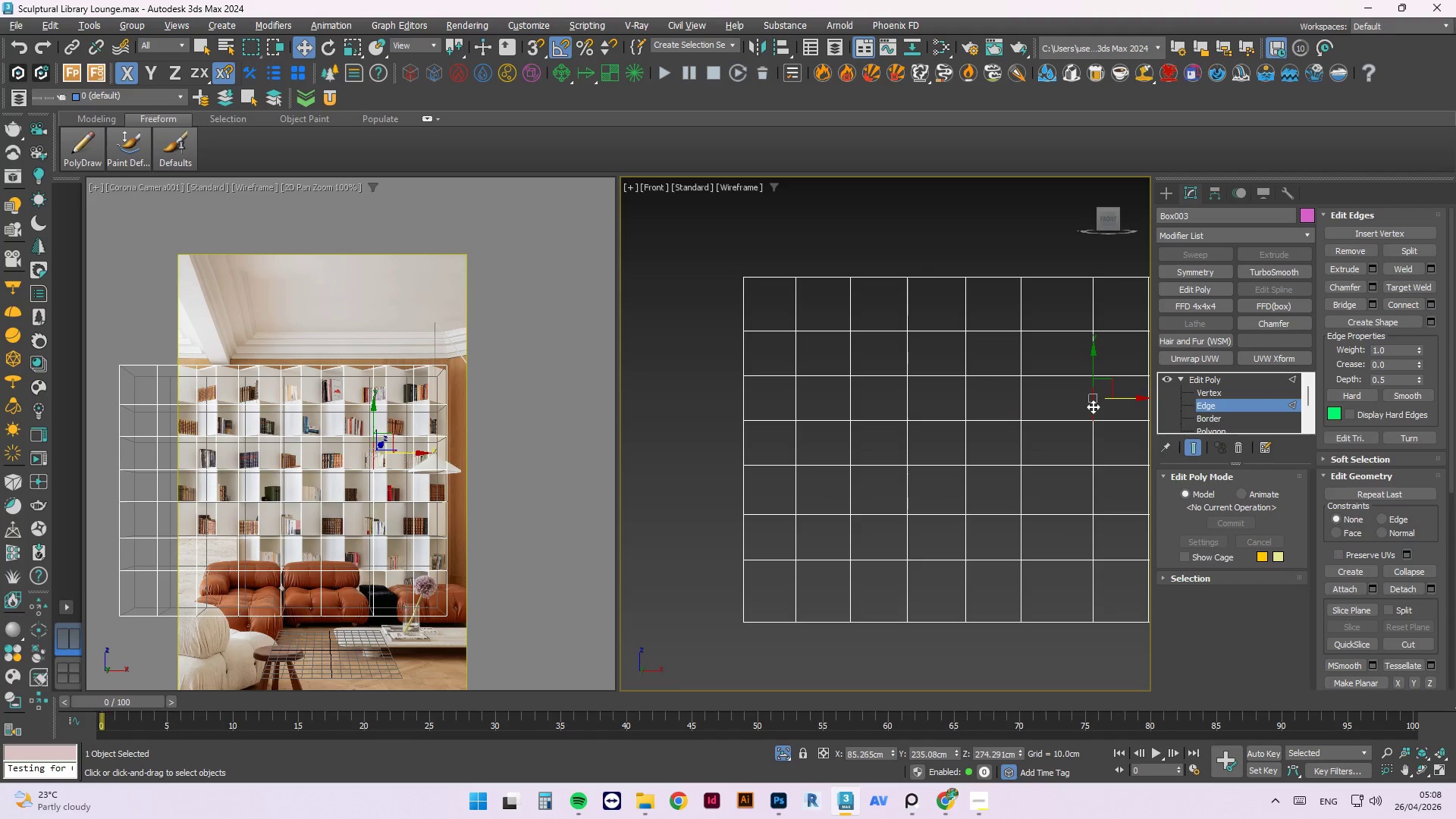 
scroll: coordinate [1089, 411], scroll_direction: up, amount: 1.0
 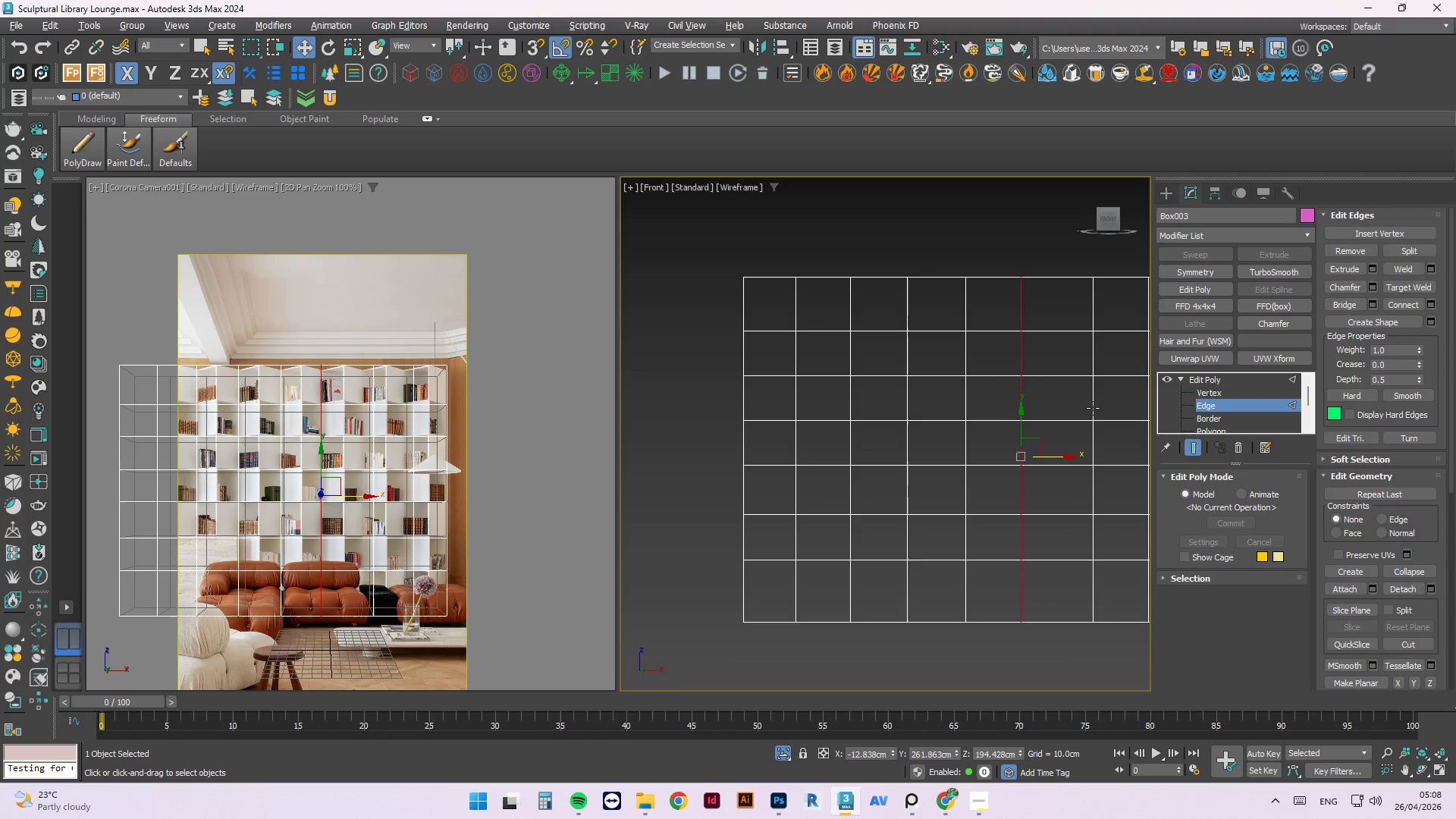 
double_click([1093, 406])
 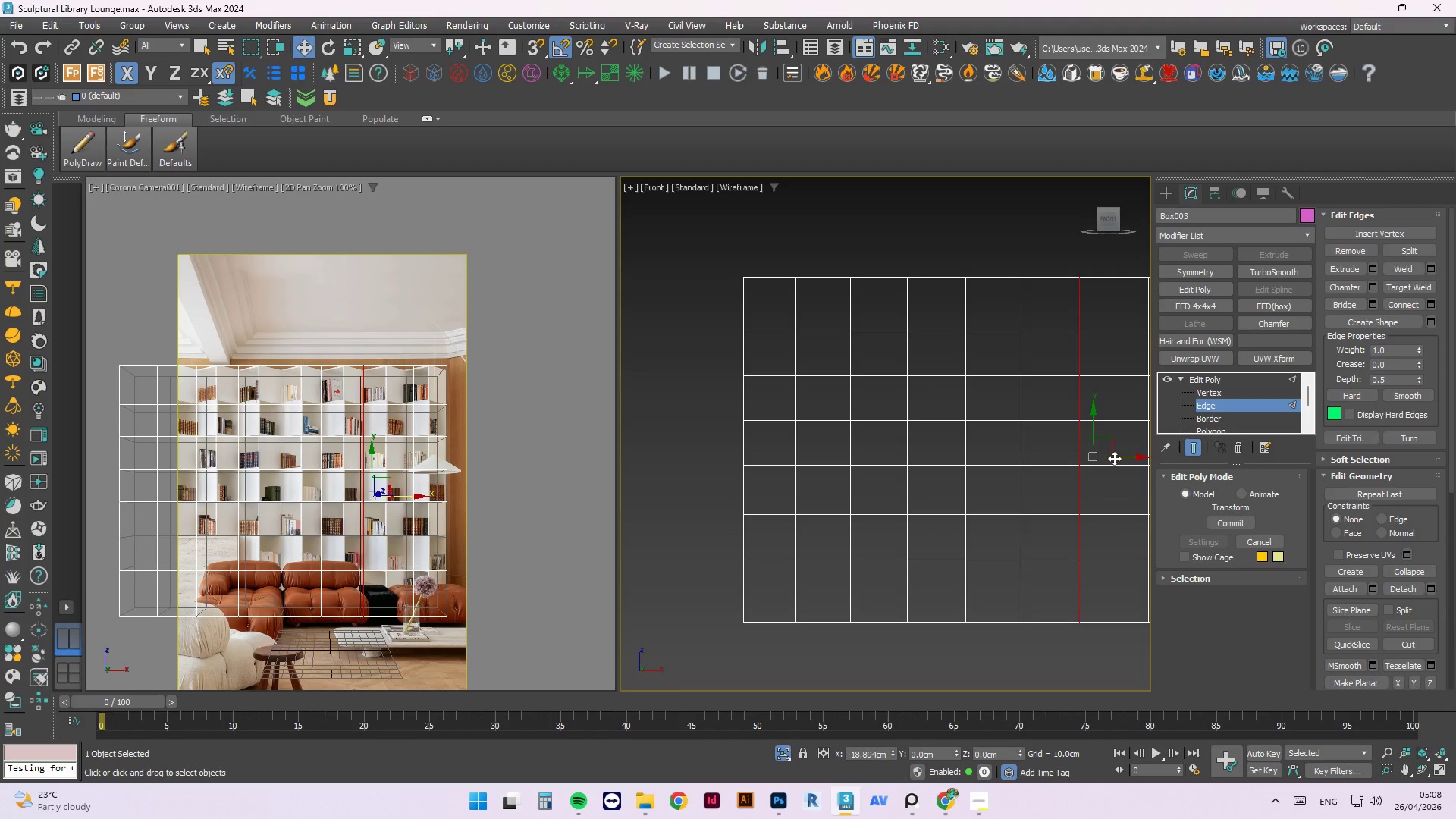 
wait(10.36)
 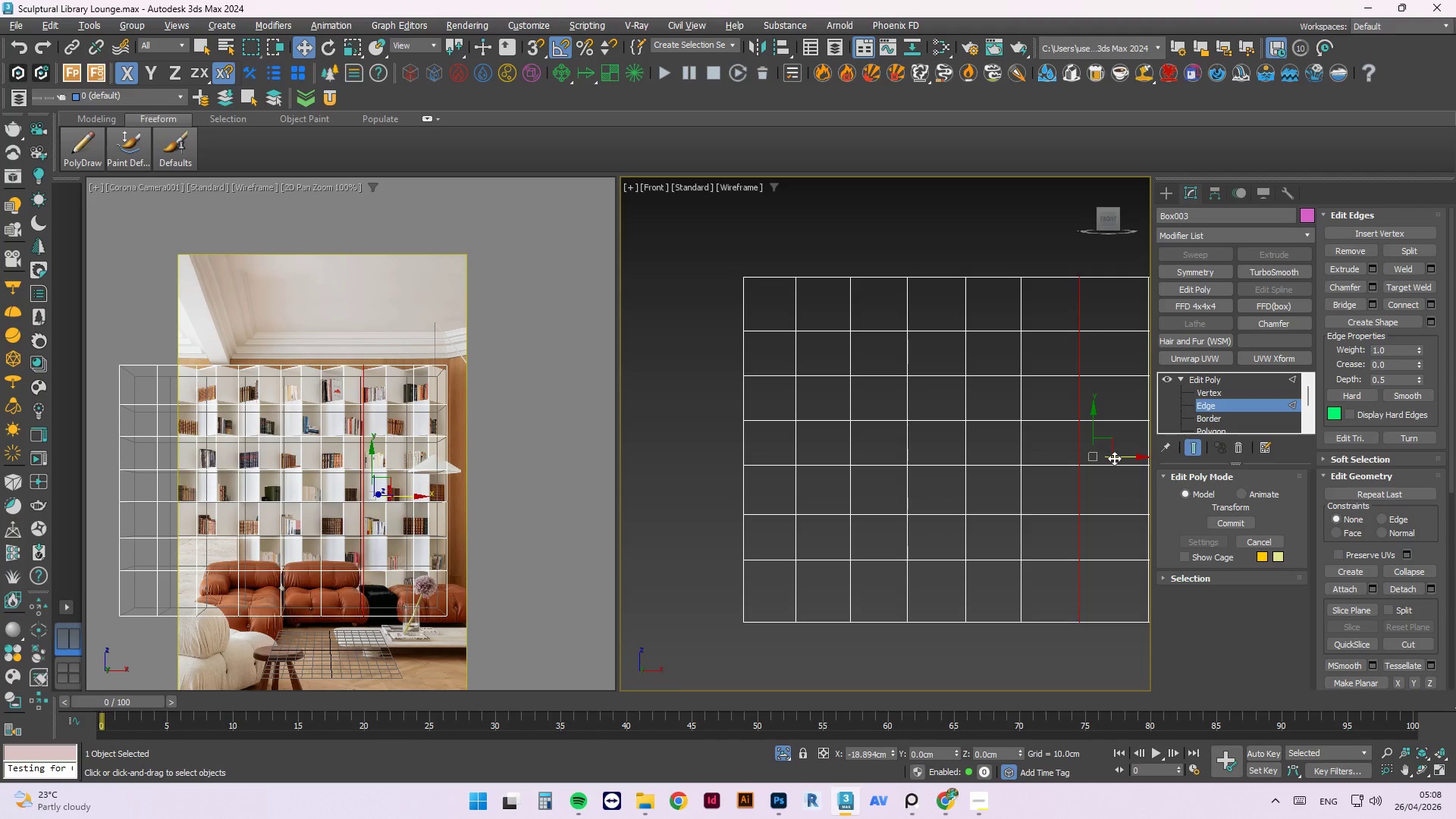 
scroll: coordinate [383, 489], scroll_direction: up, amount: 5.0
 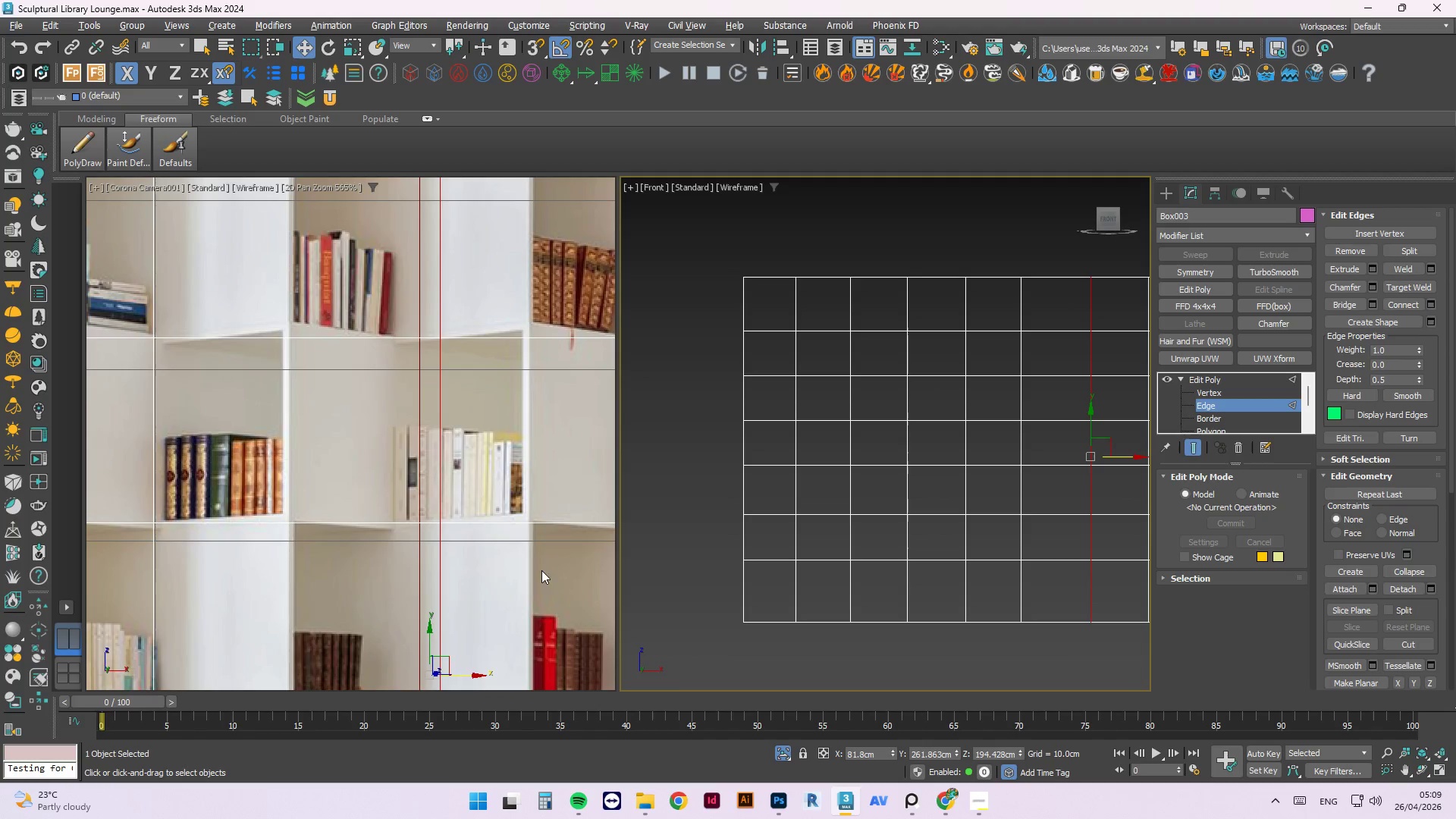 
scroll: coordinate [472, 475], scroll_direction: down, amount: 1.0
 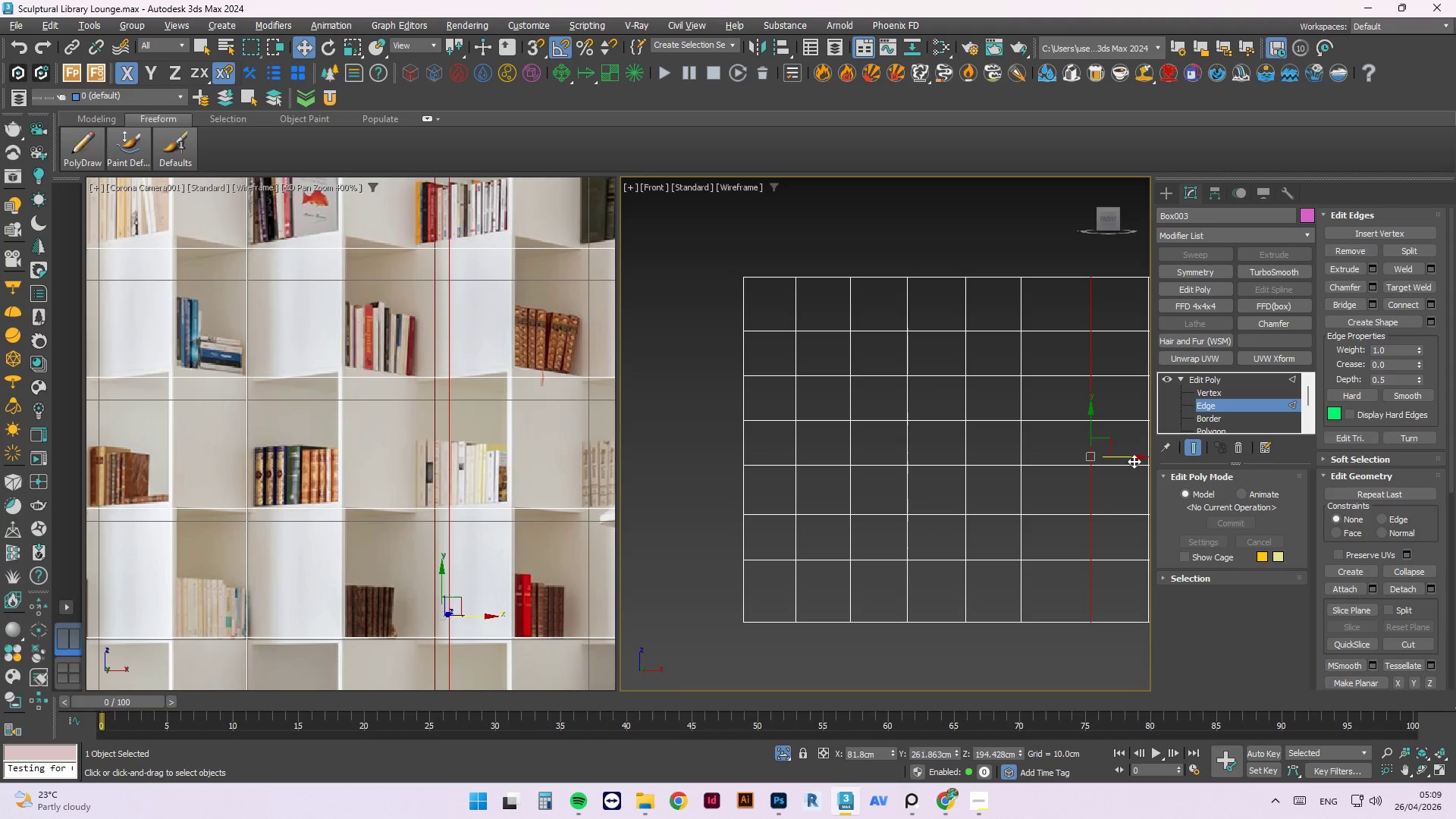 
left_click_drag(start_coordinate=[1129, 457], to_coordinate=[1118, 463])
 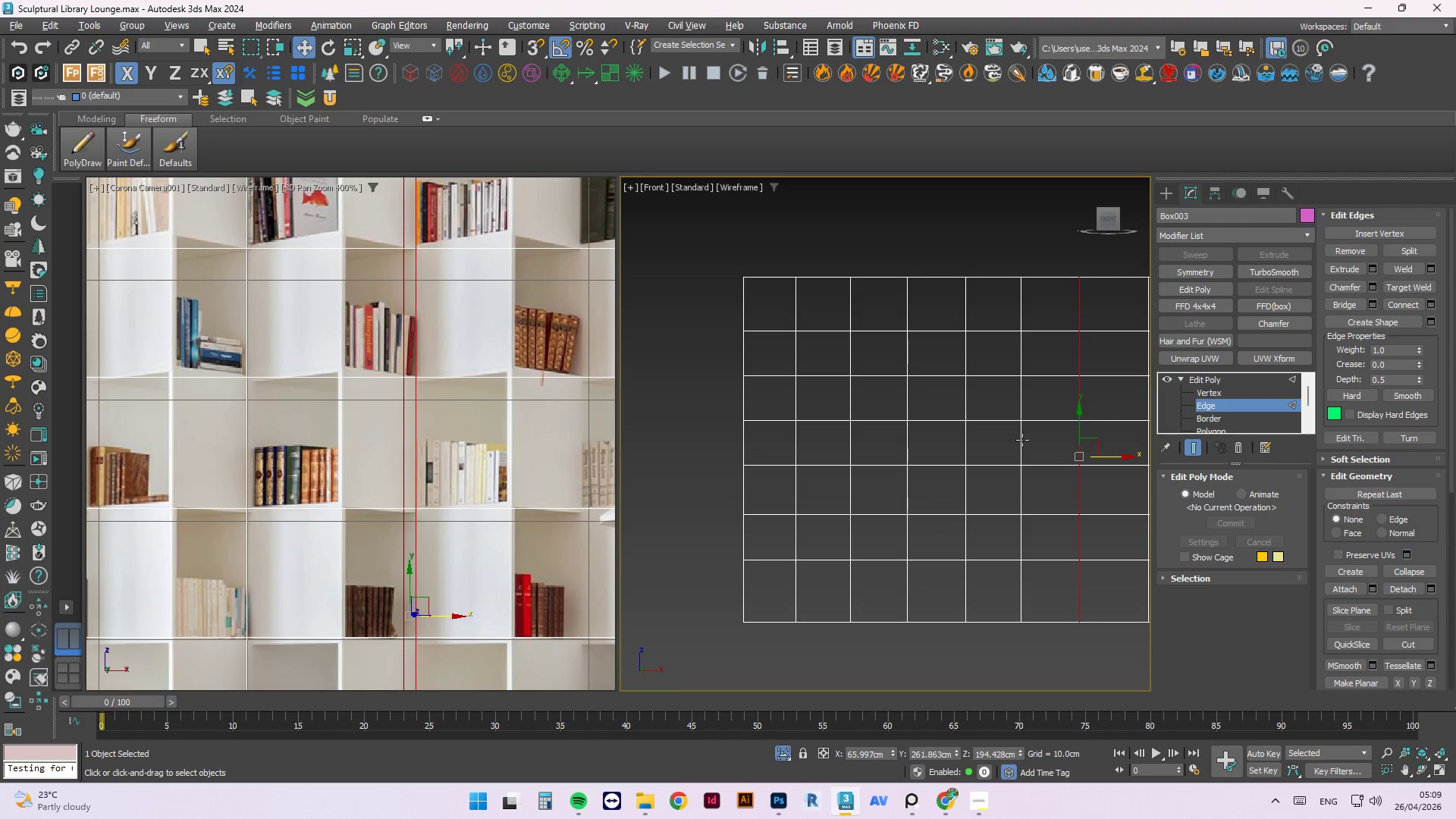 
double_click([1022, 440])
 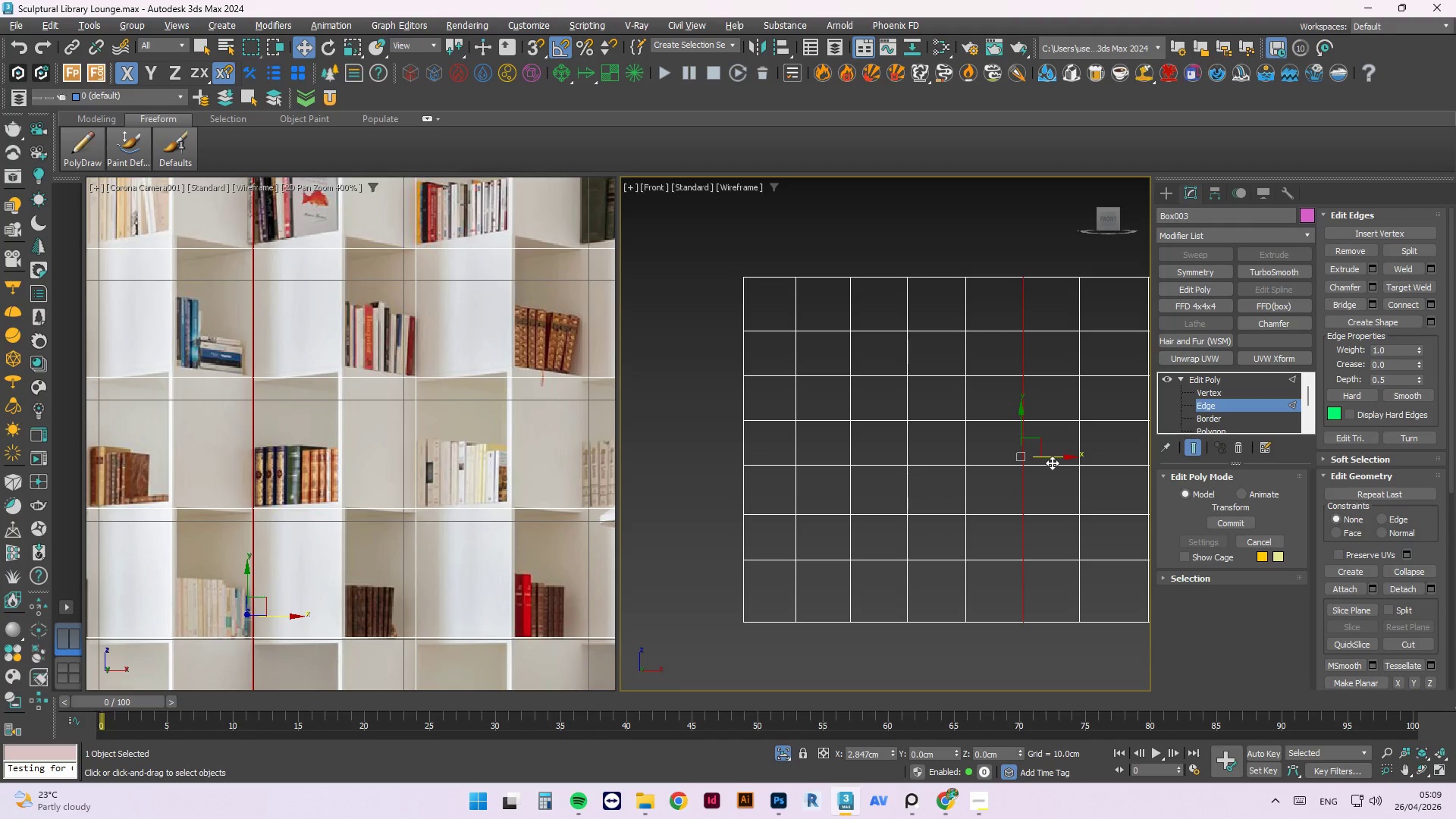 
scroll: coordinate [1028, 464], scroll_direction: none, amount: 0.0
 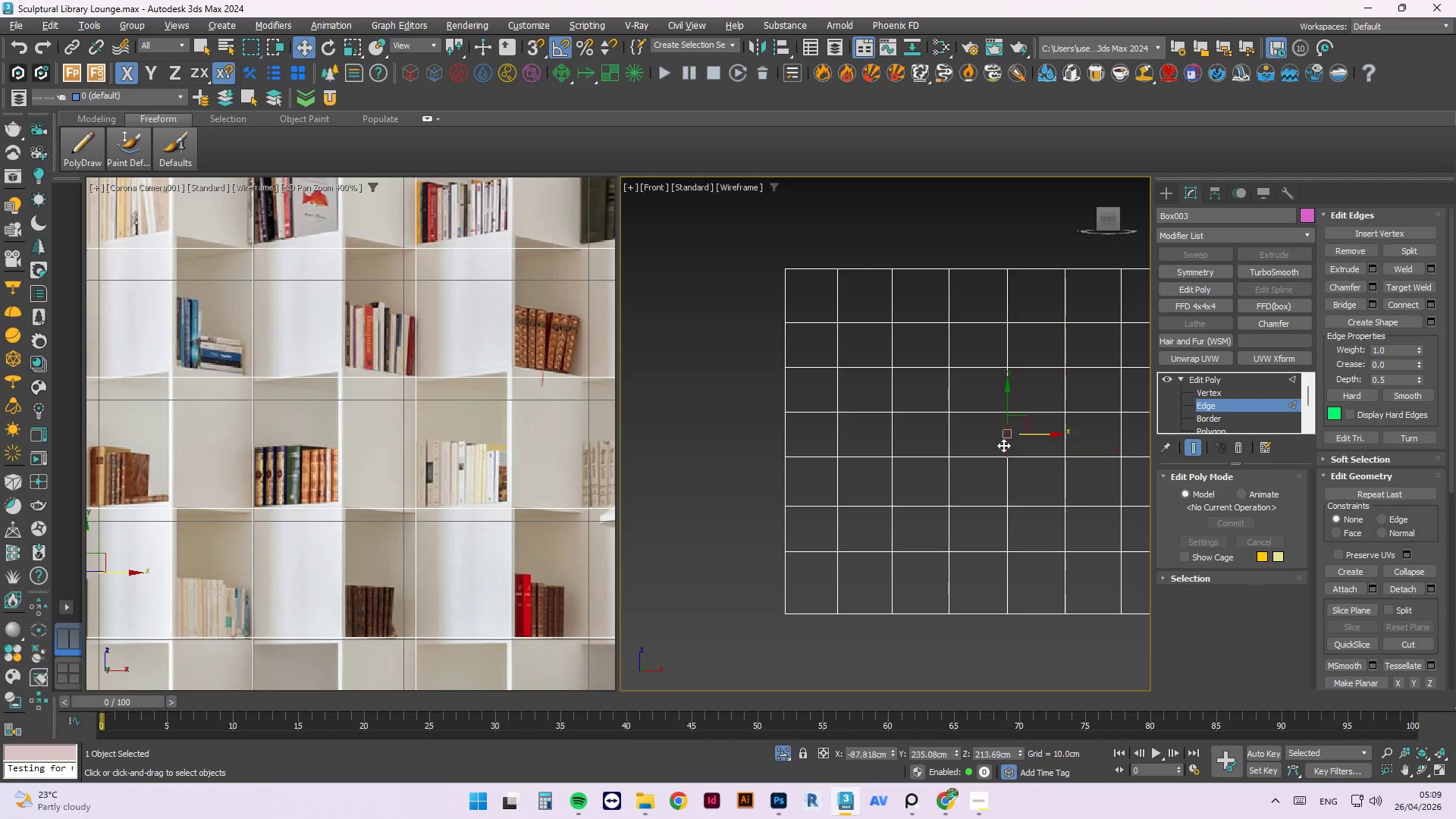 
double_click([1003, 445])
 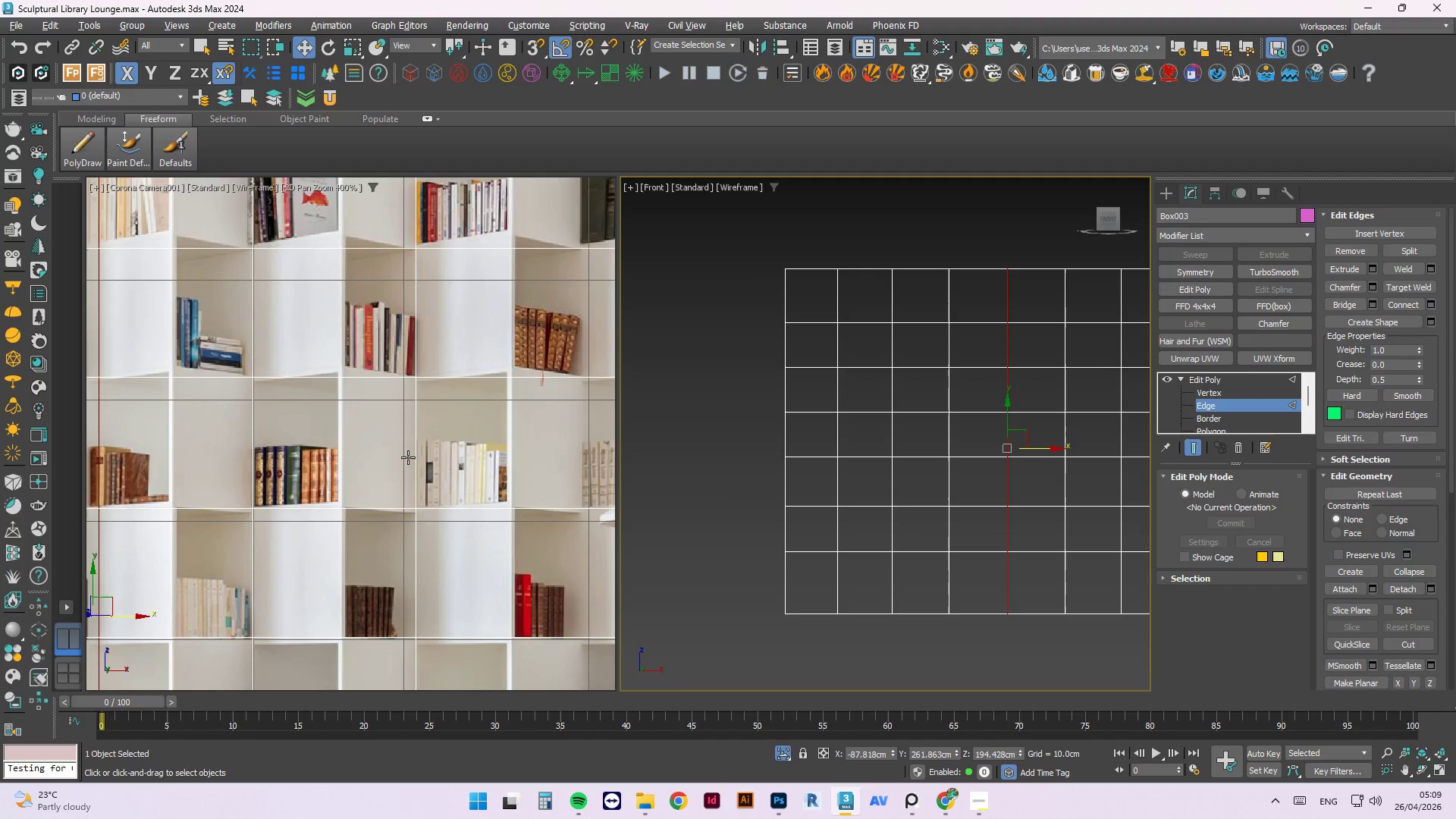 
scroll: coordinate [237, 403], scroll_direction: none, amount: 0.0
 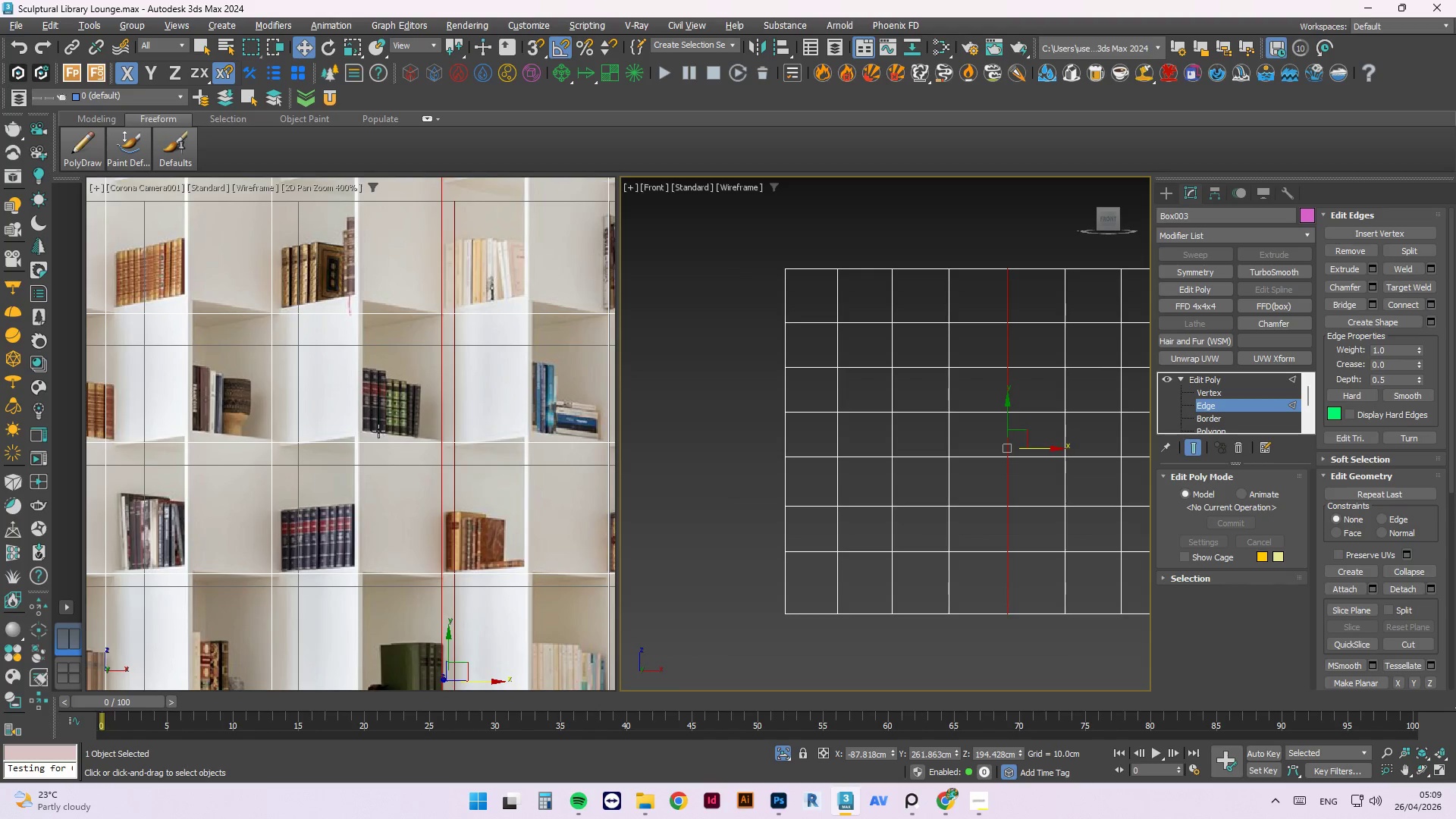 
scroll: coordinate [388, 435], scroll_direction: up, amount: 1.0
 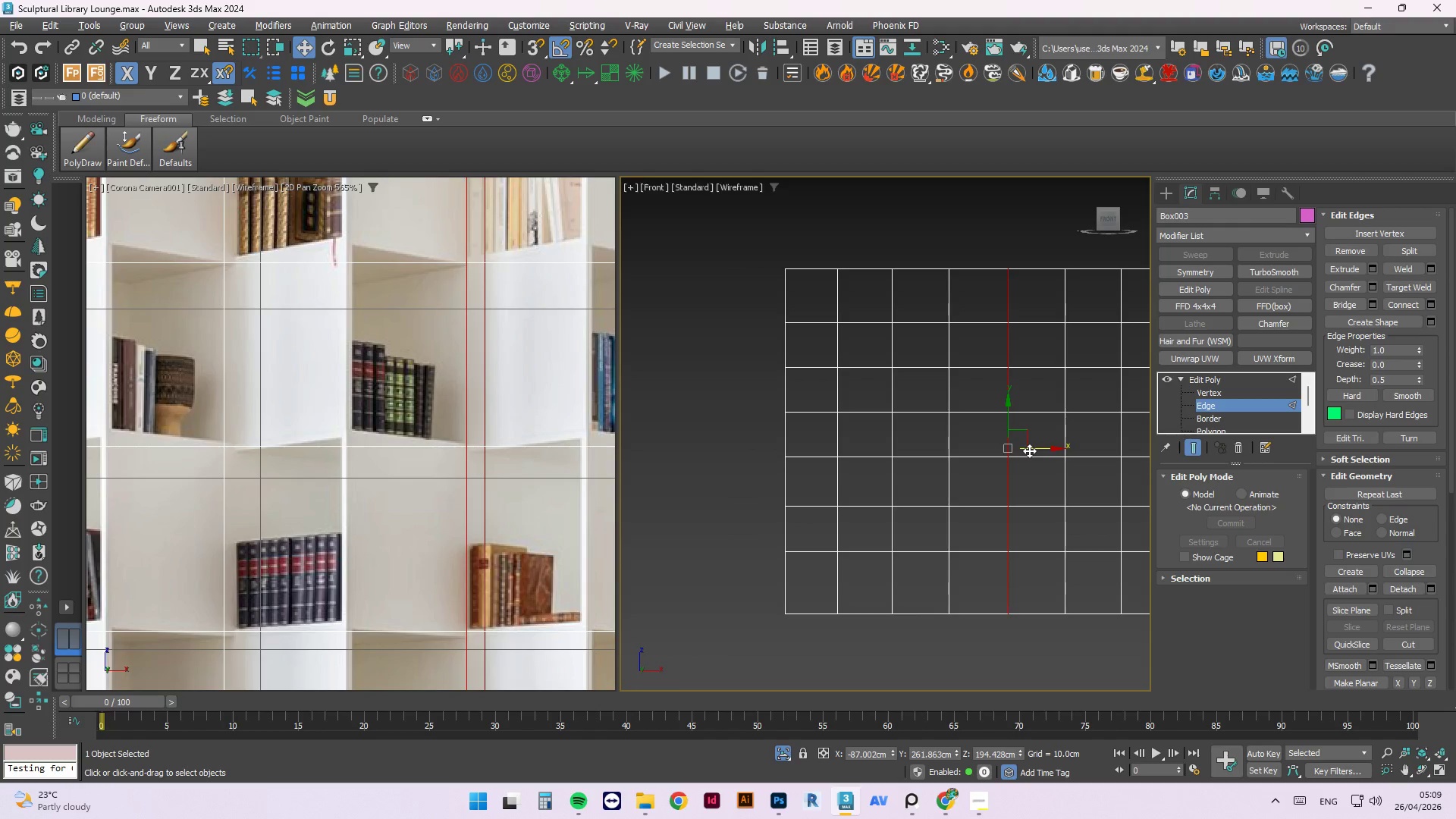 
wait(5.87)
 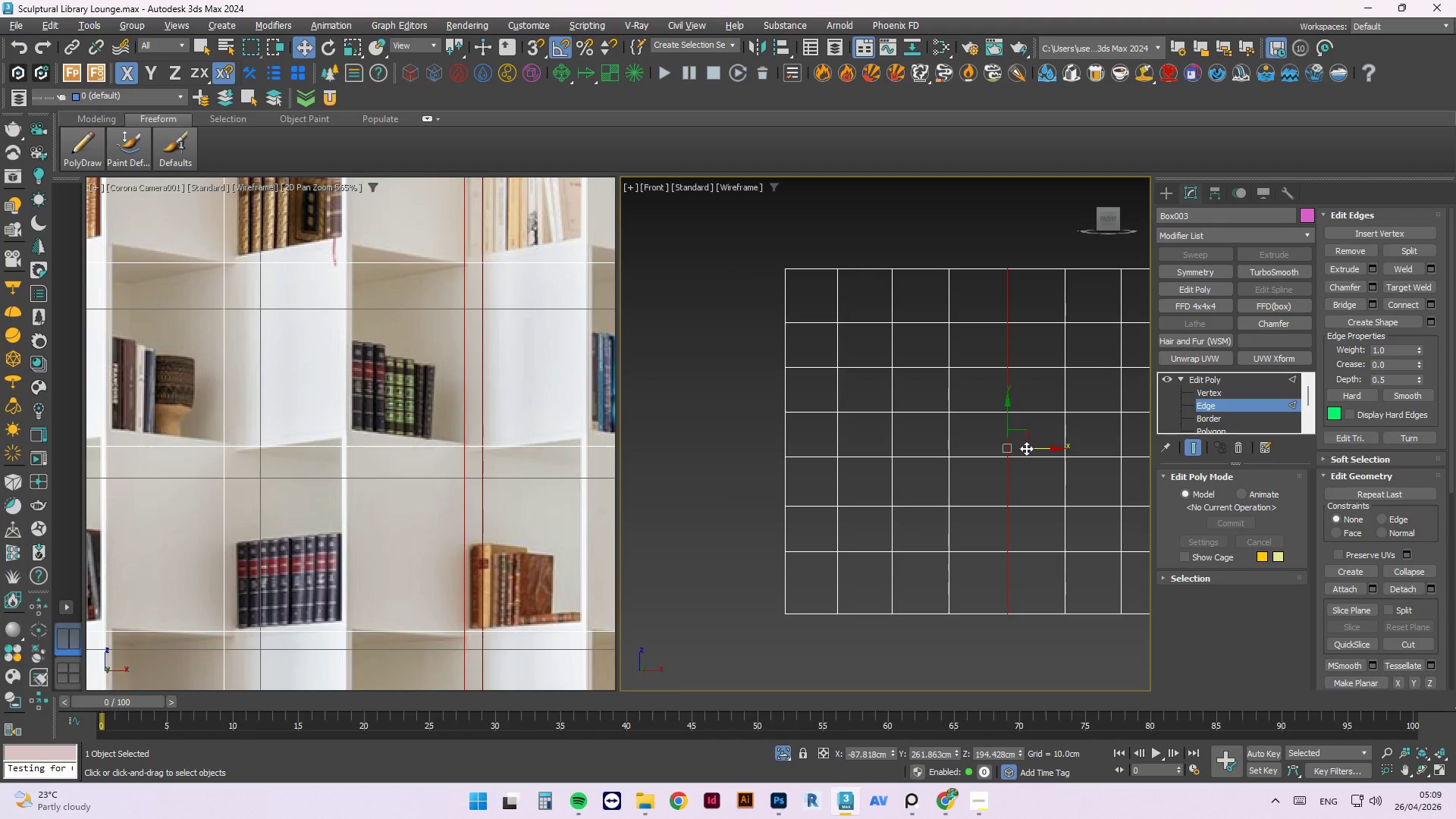 
double_click([947, 441])
 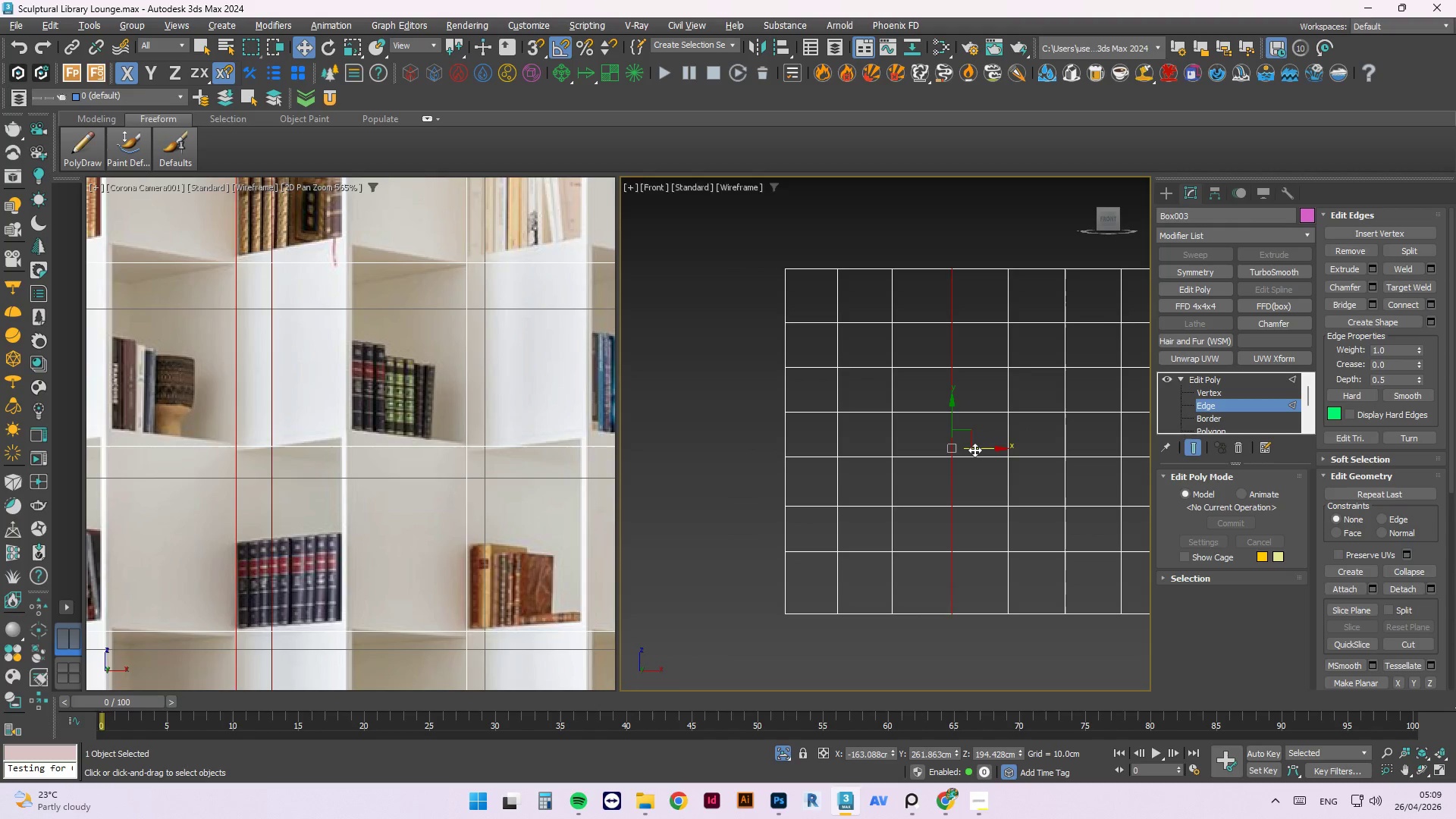 
wait(5.75)
 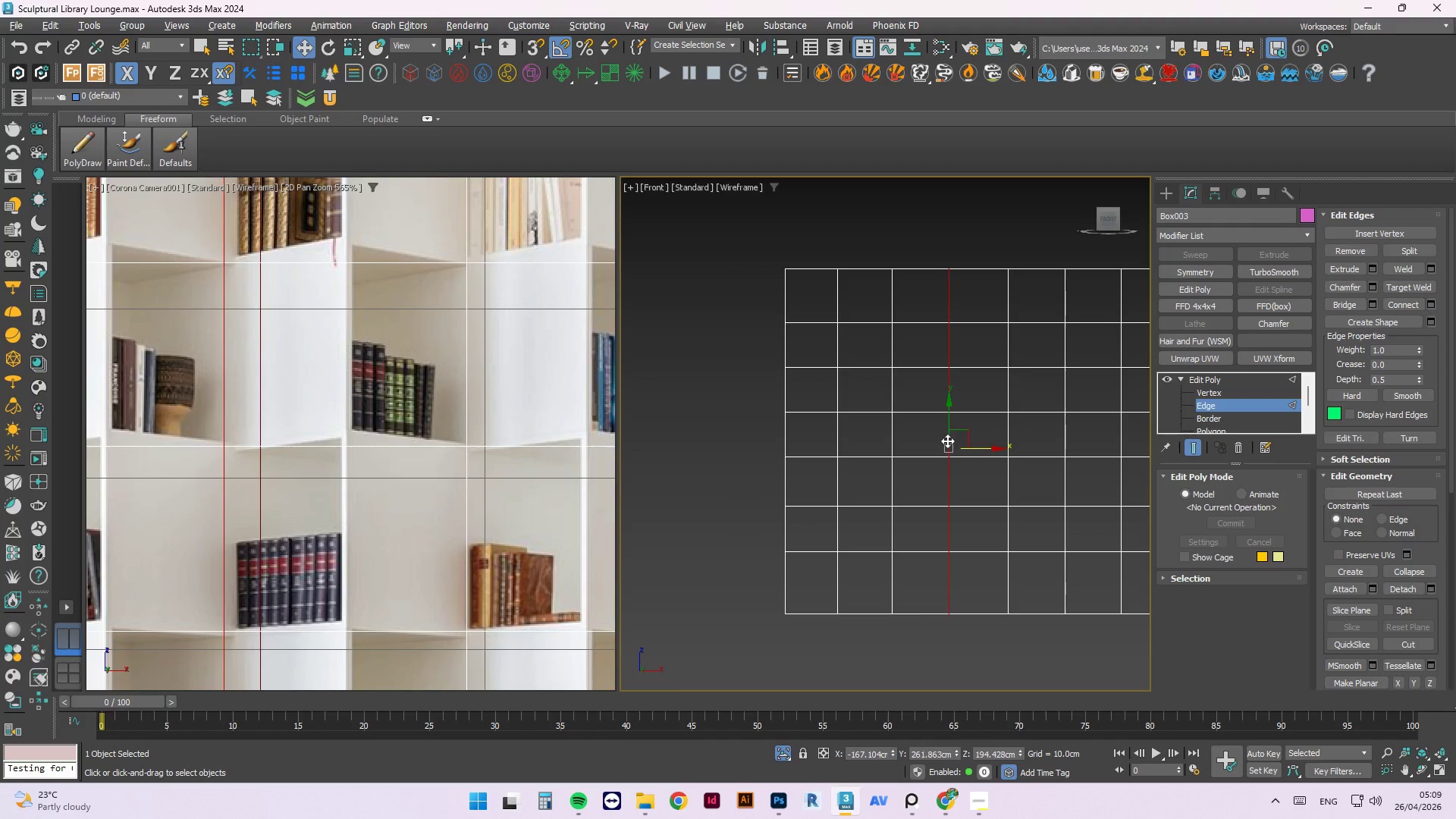 
scroll: coordinate [1034, 444], scroll_direction: none, amount: 0.0
 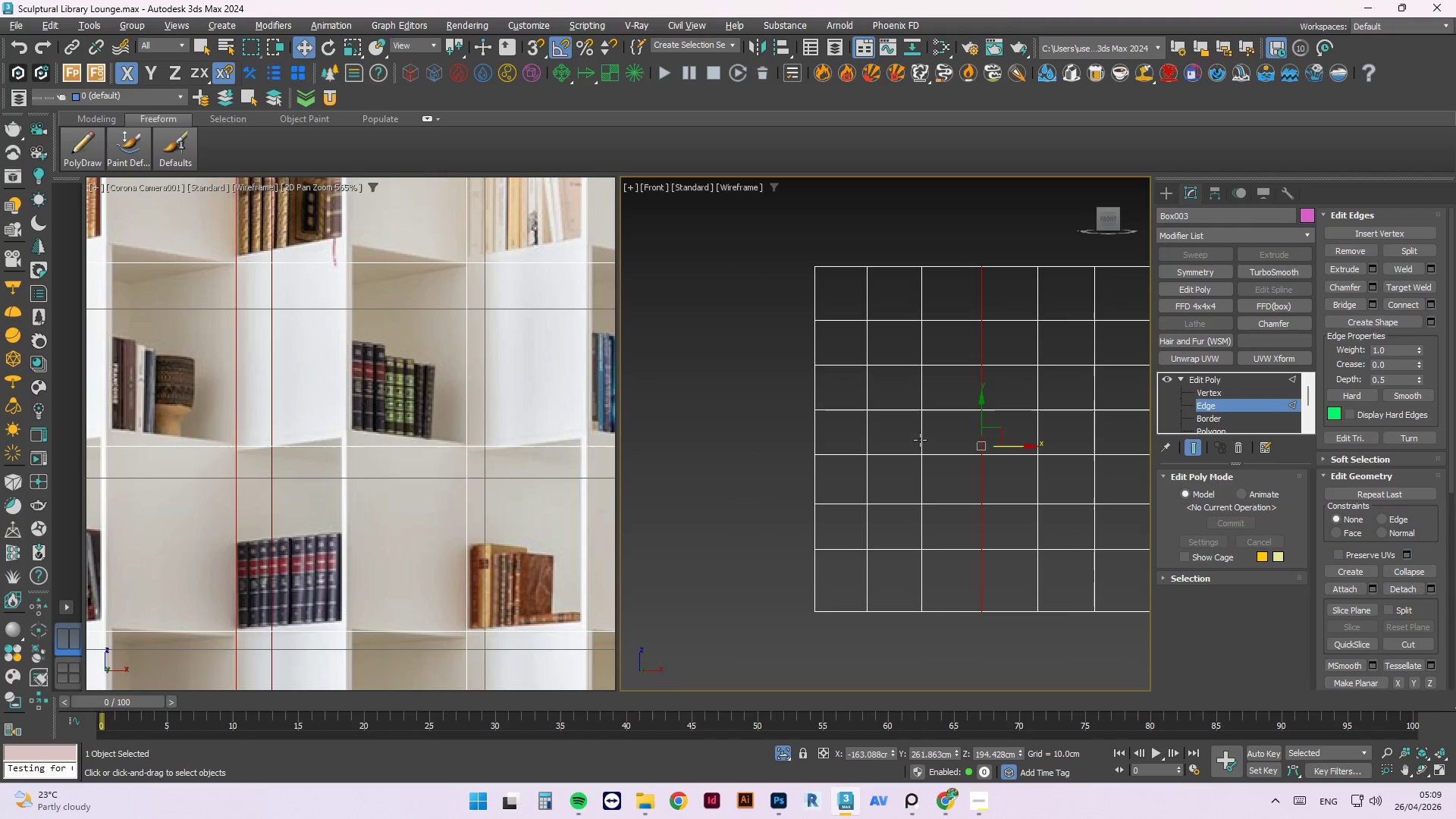 
double_click([918, 438])
 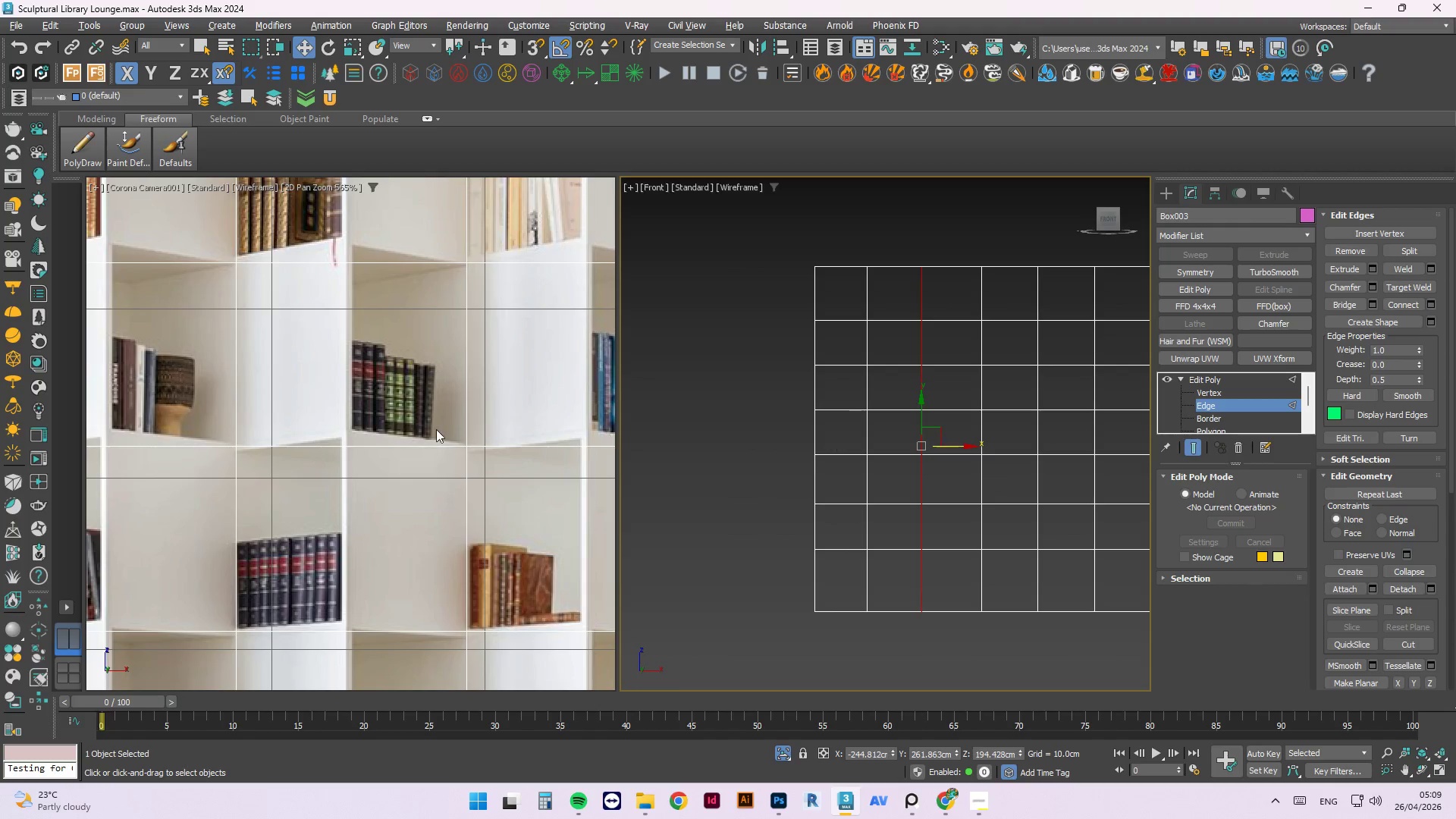 
scroll: coordinate [817, 440], scroll_direction: down, amount: 3.0
 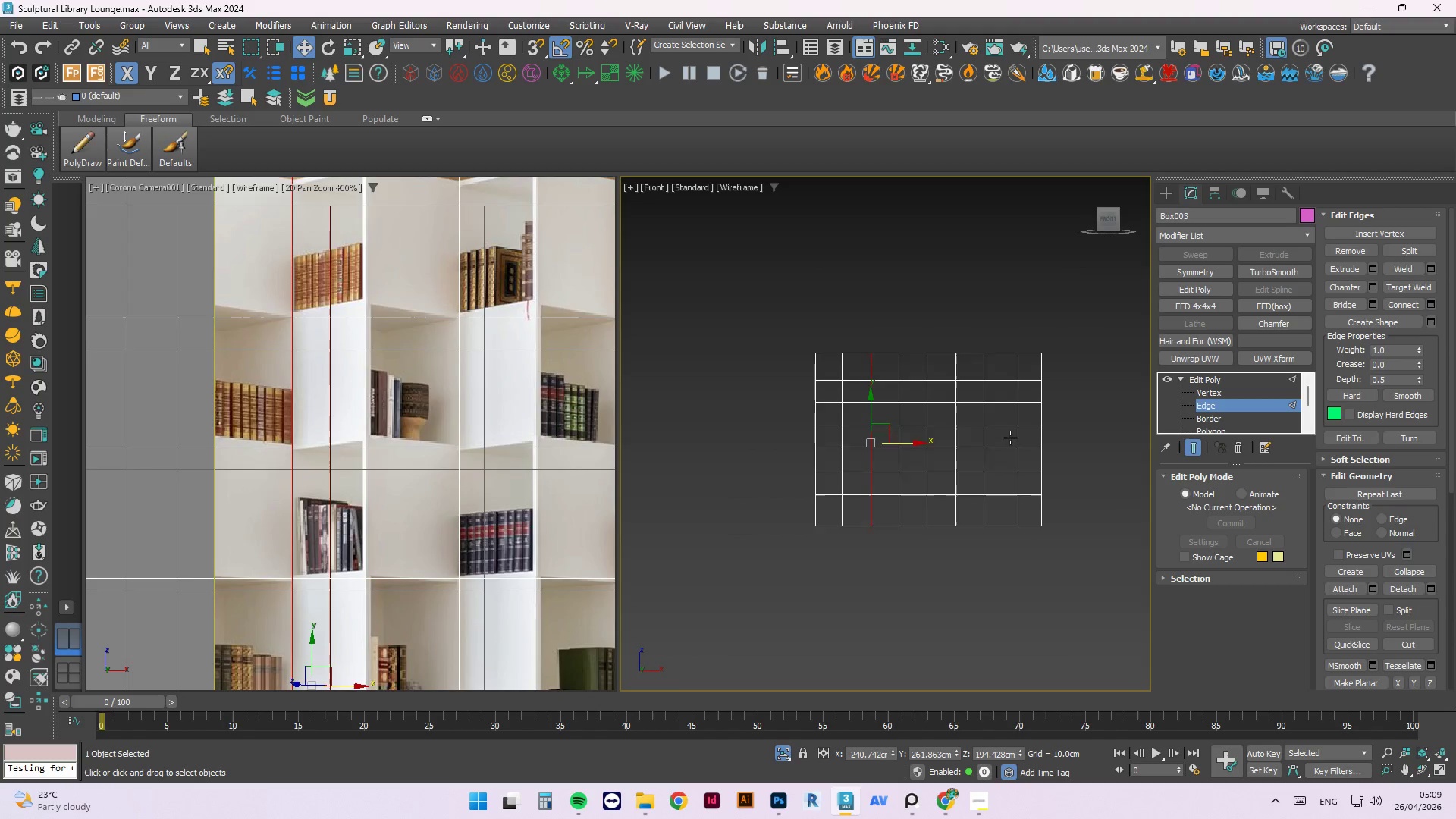 
scroll: coordinate [1009, 437], scroll_direction: up, amount: 2.0
 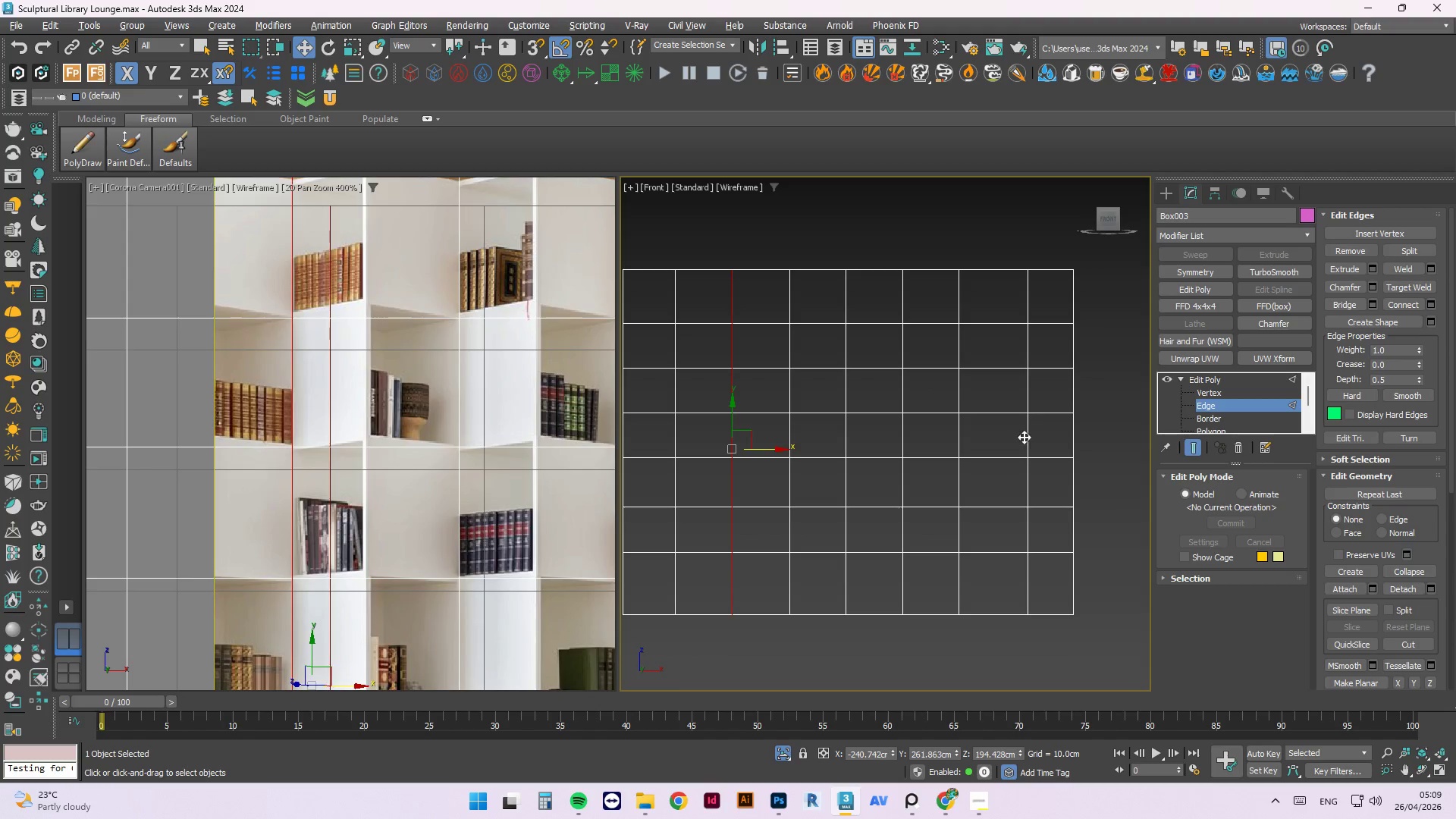 
double_click([1024, 437])
 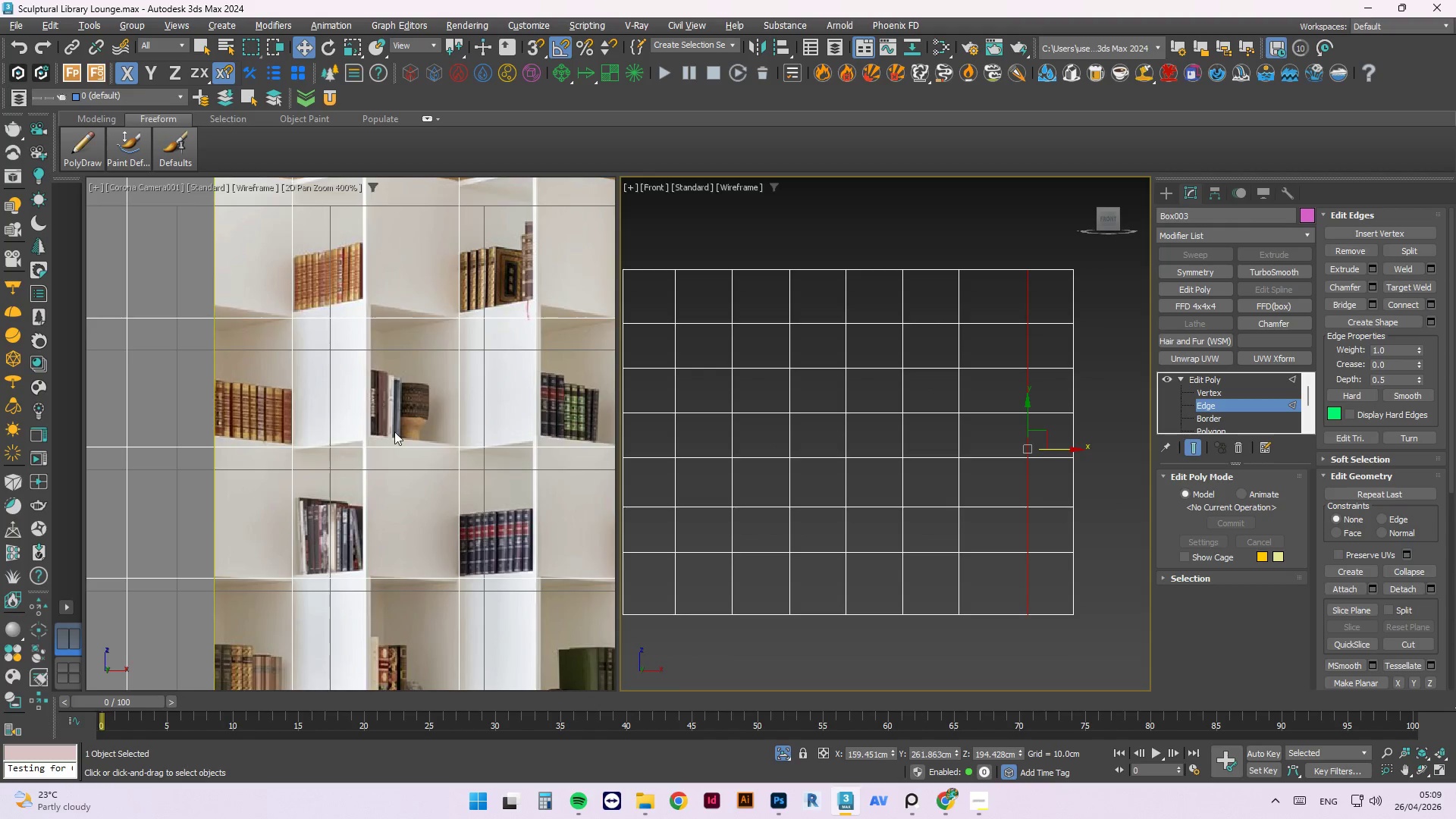 
scroll: coordinate [509, 462], scroll_direction: down, amount: 1.0
 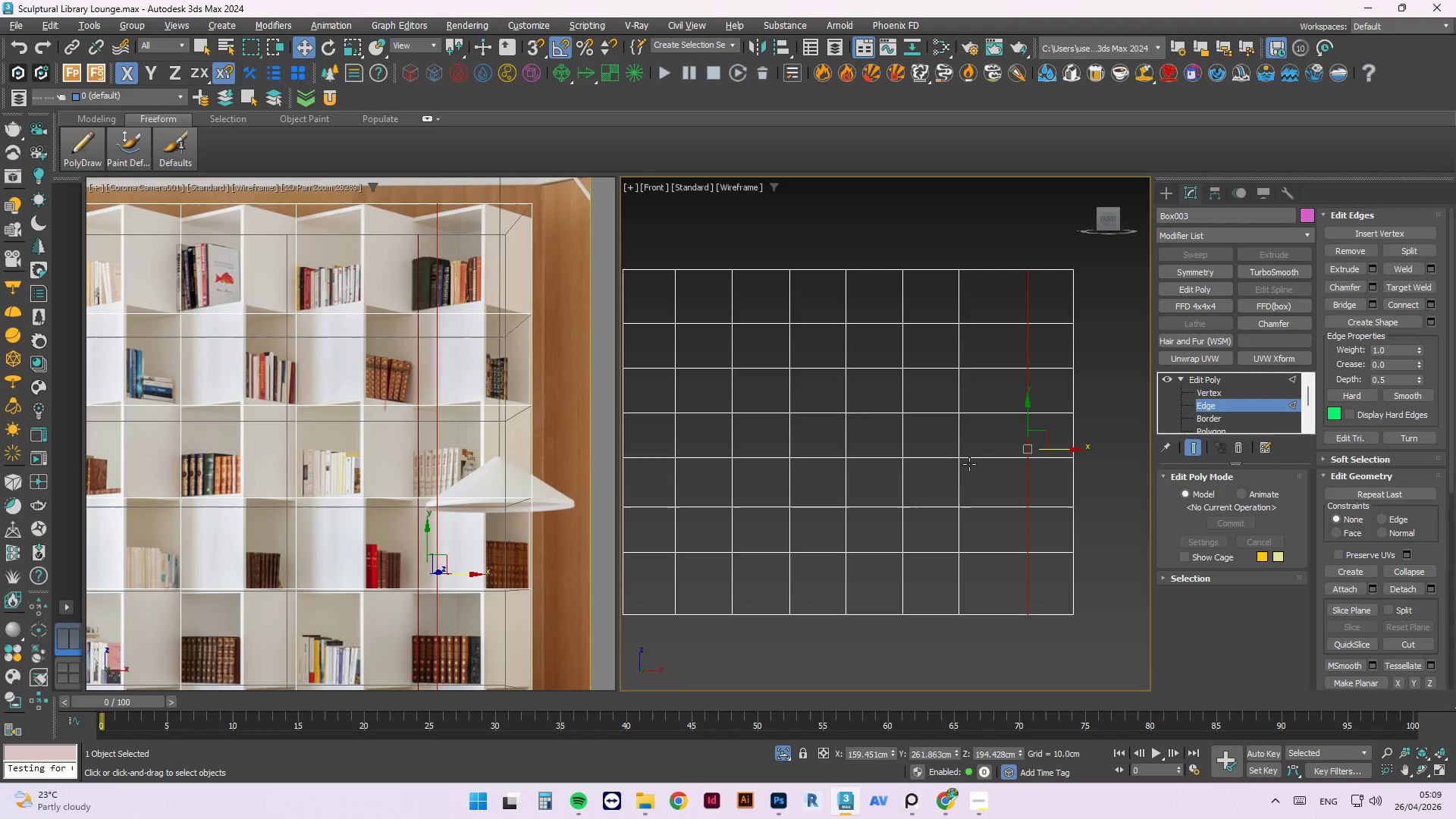 
scroll: coordinate [1040, 453], scroll_direction: up, amount: 2.0
 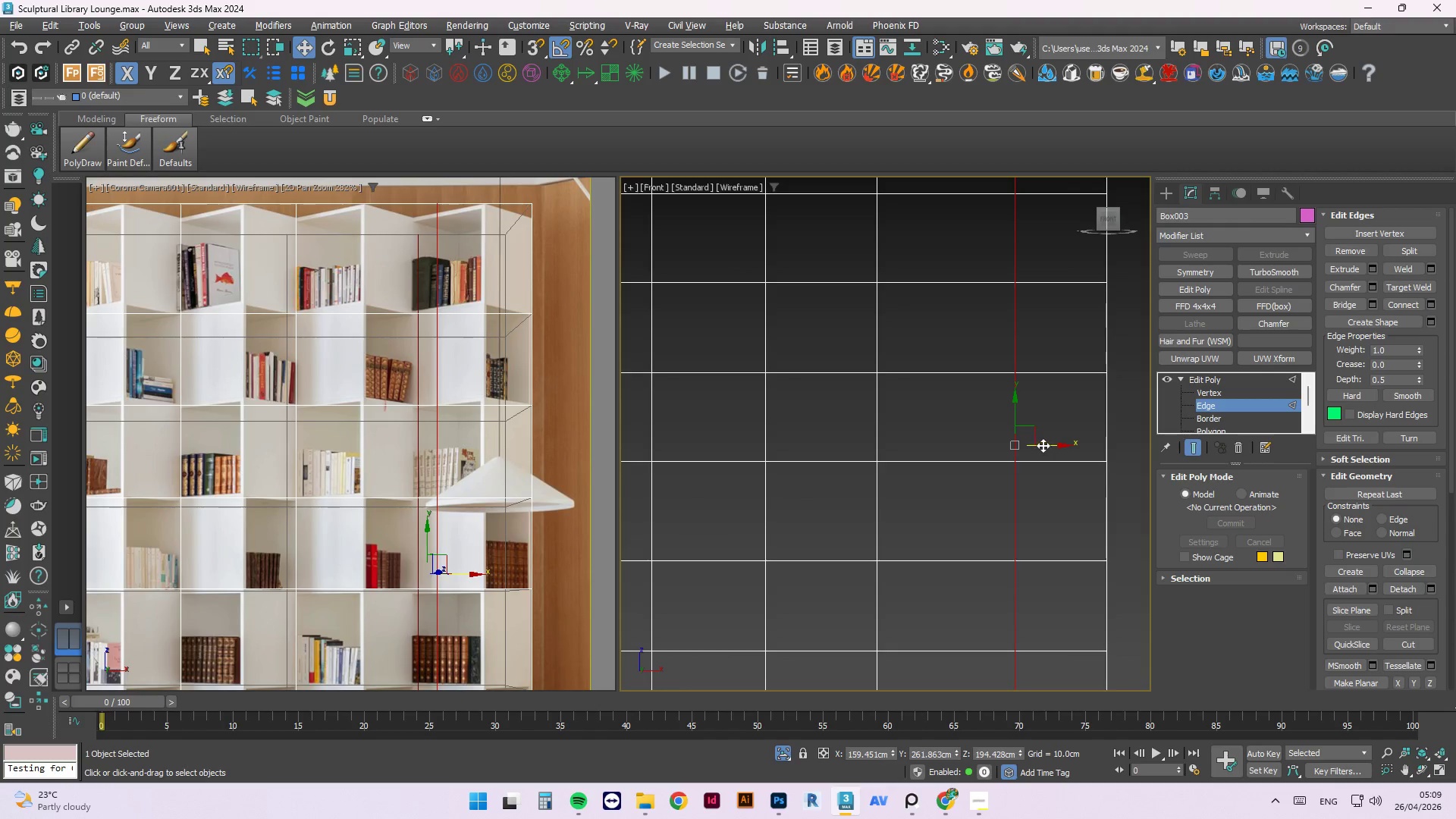 
left_click_drag(start_coordinate=[1043, 445], to_coordinate=[1020, 445])
 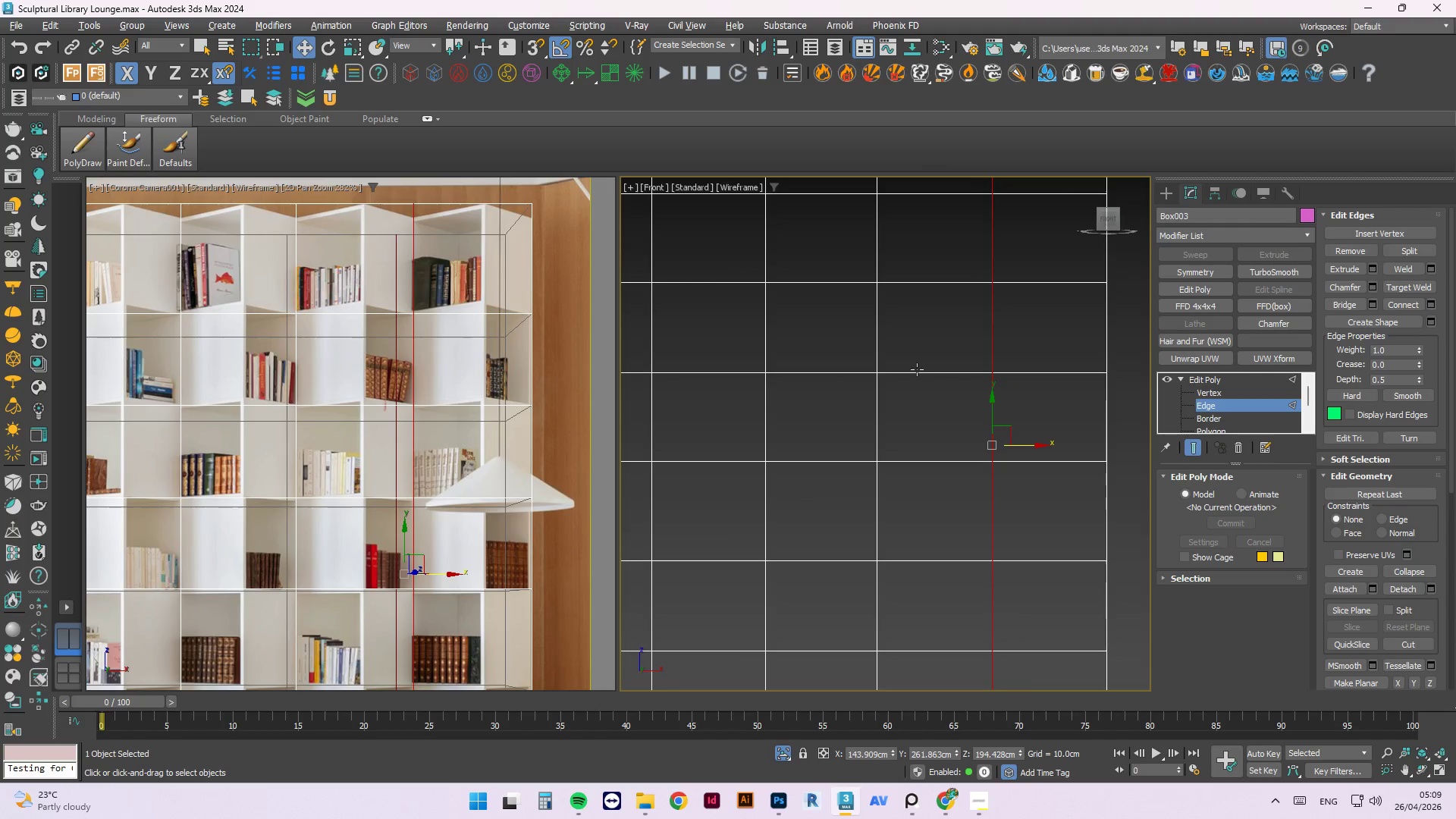 
scroll: coordinate [911, 366], scroll_direction: down, amount: 4.0
 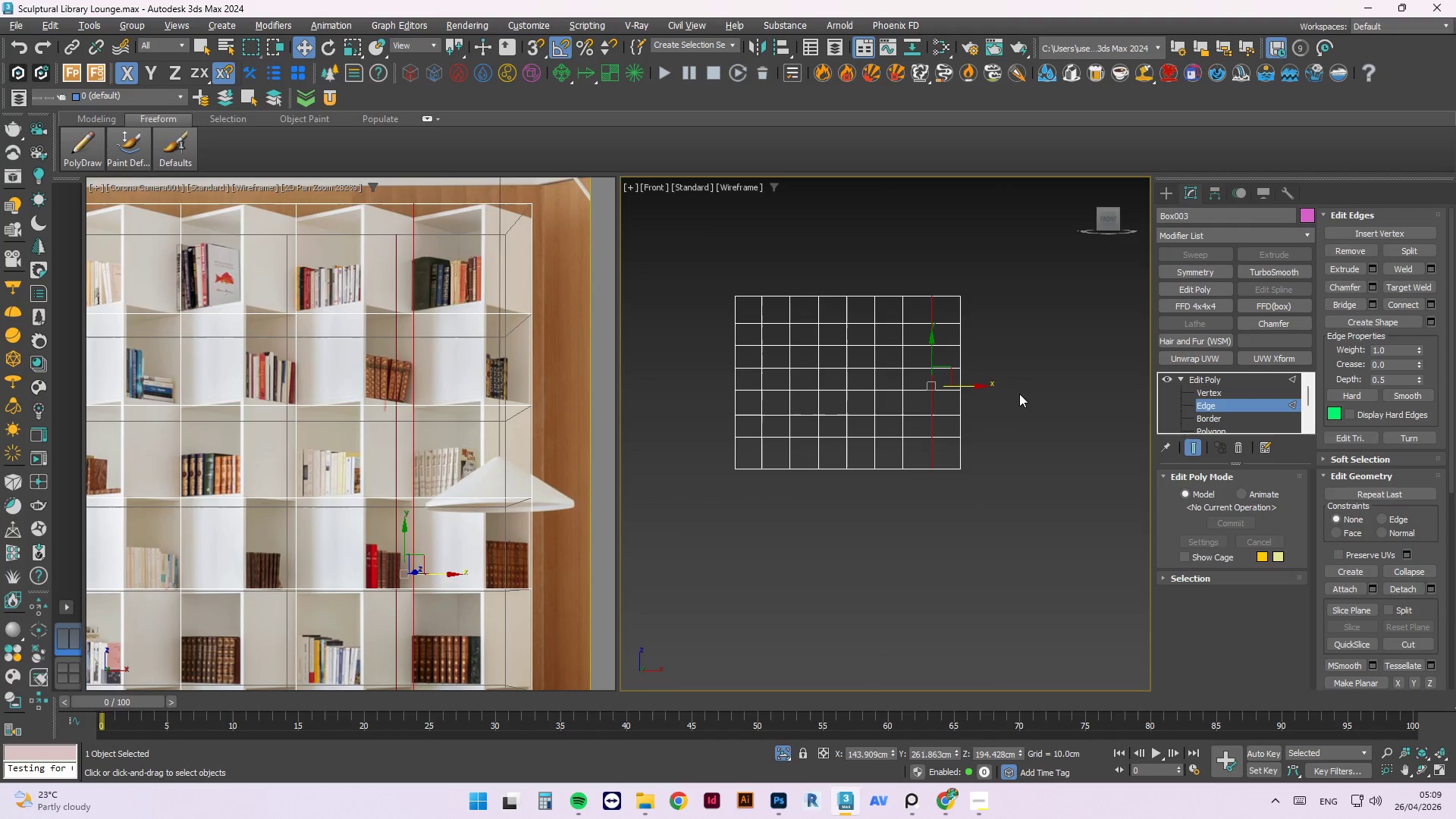 
left_click([1021, 393])
 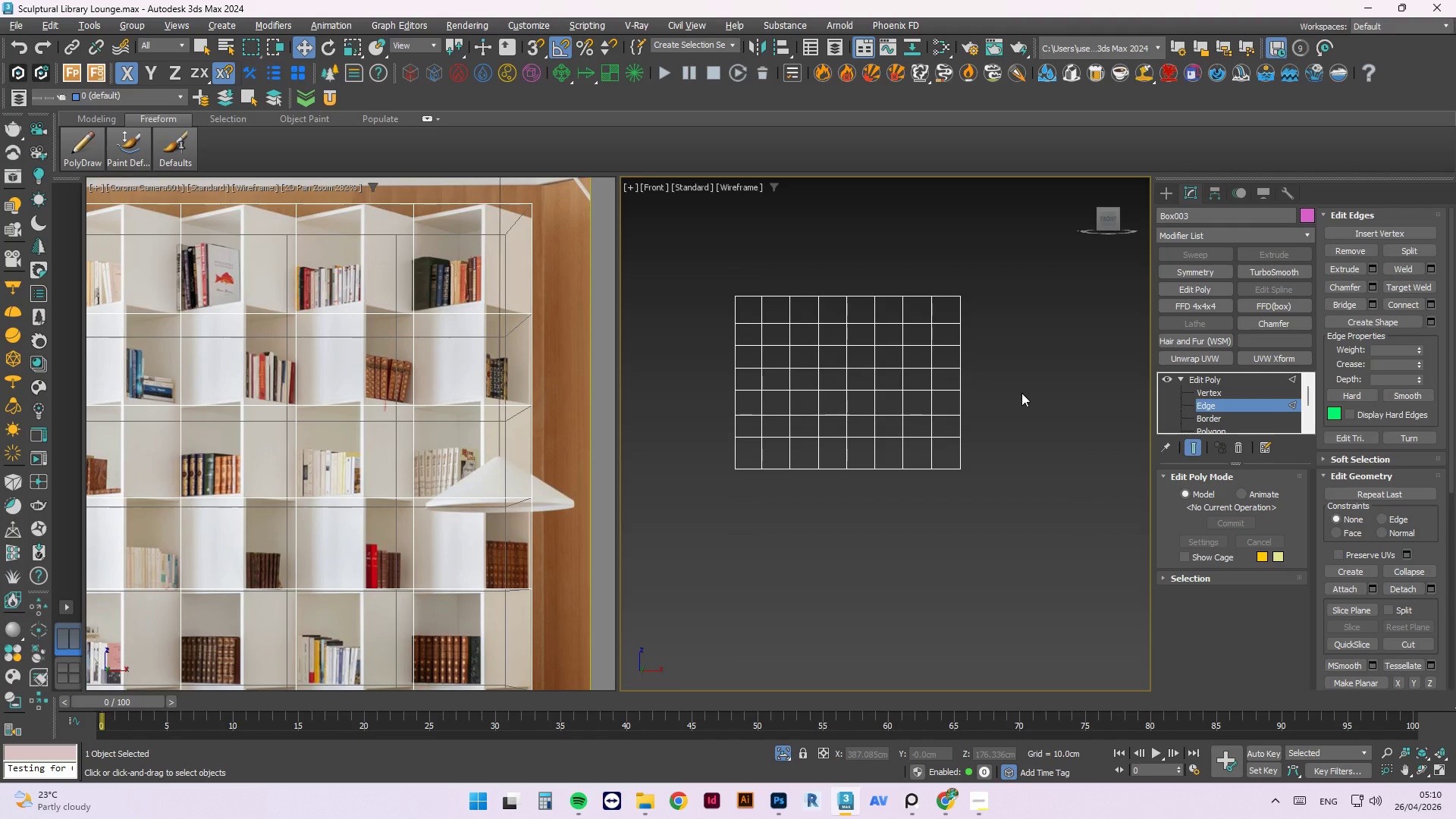 
wait(6.83)
 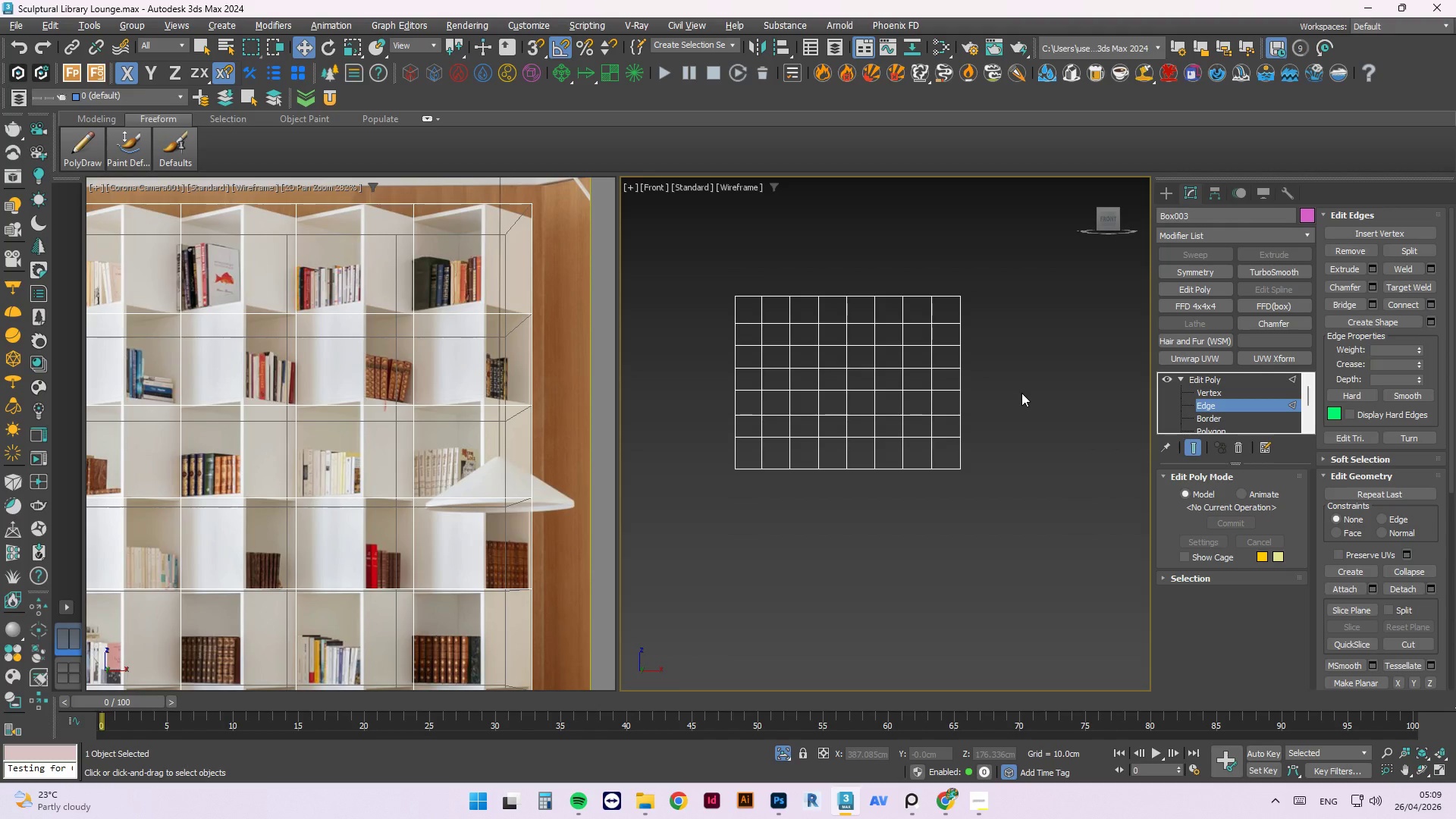 
right_click([1021, 393])
 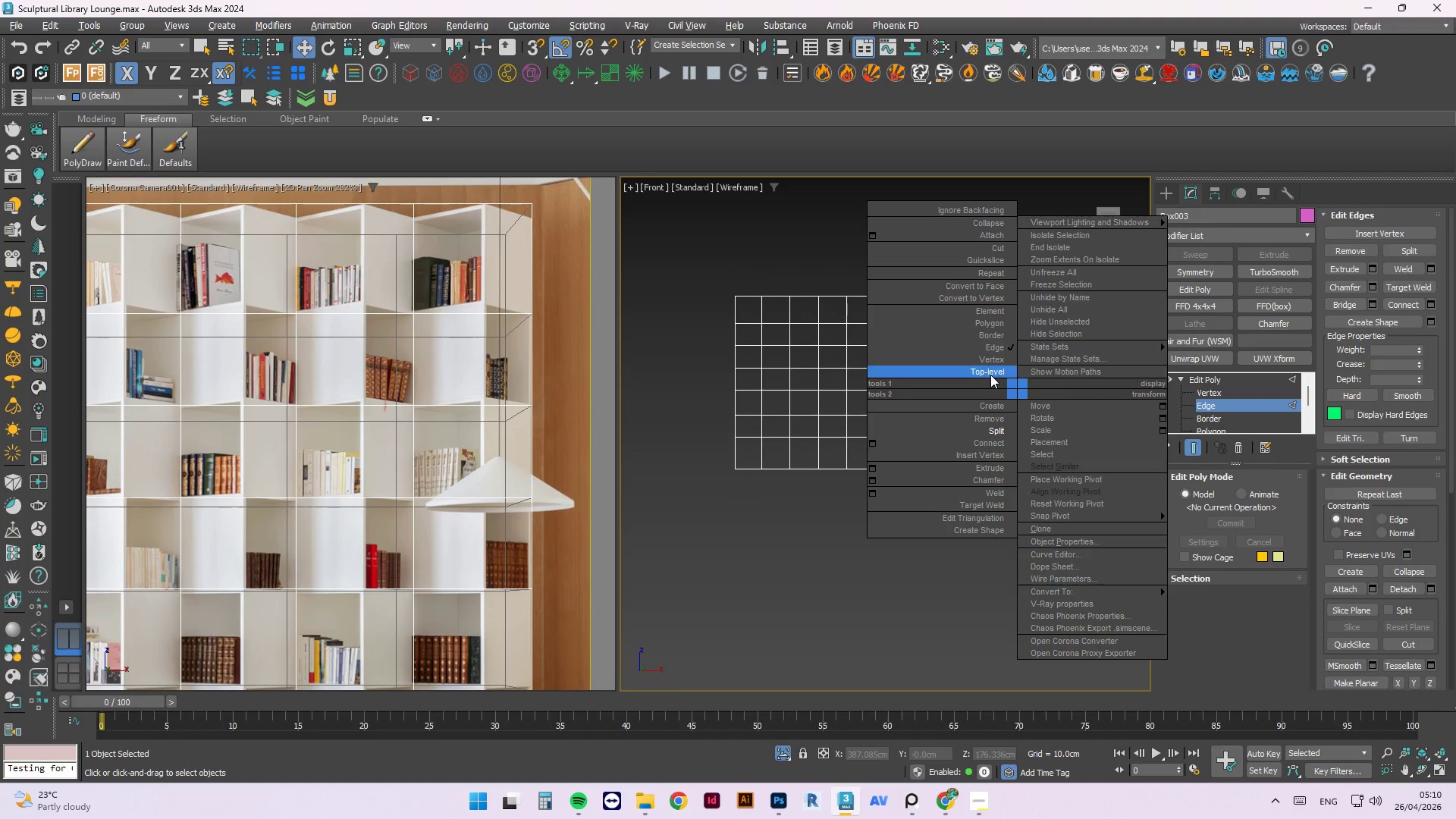 
left_click([990, 373])
 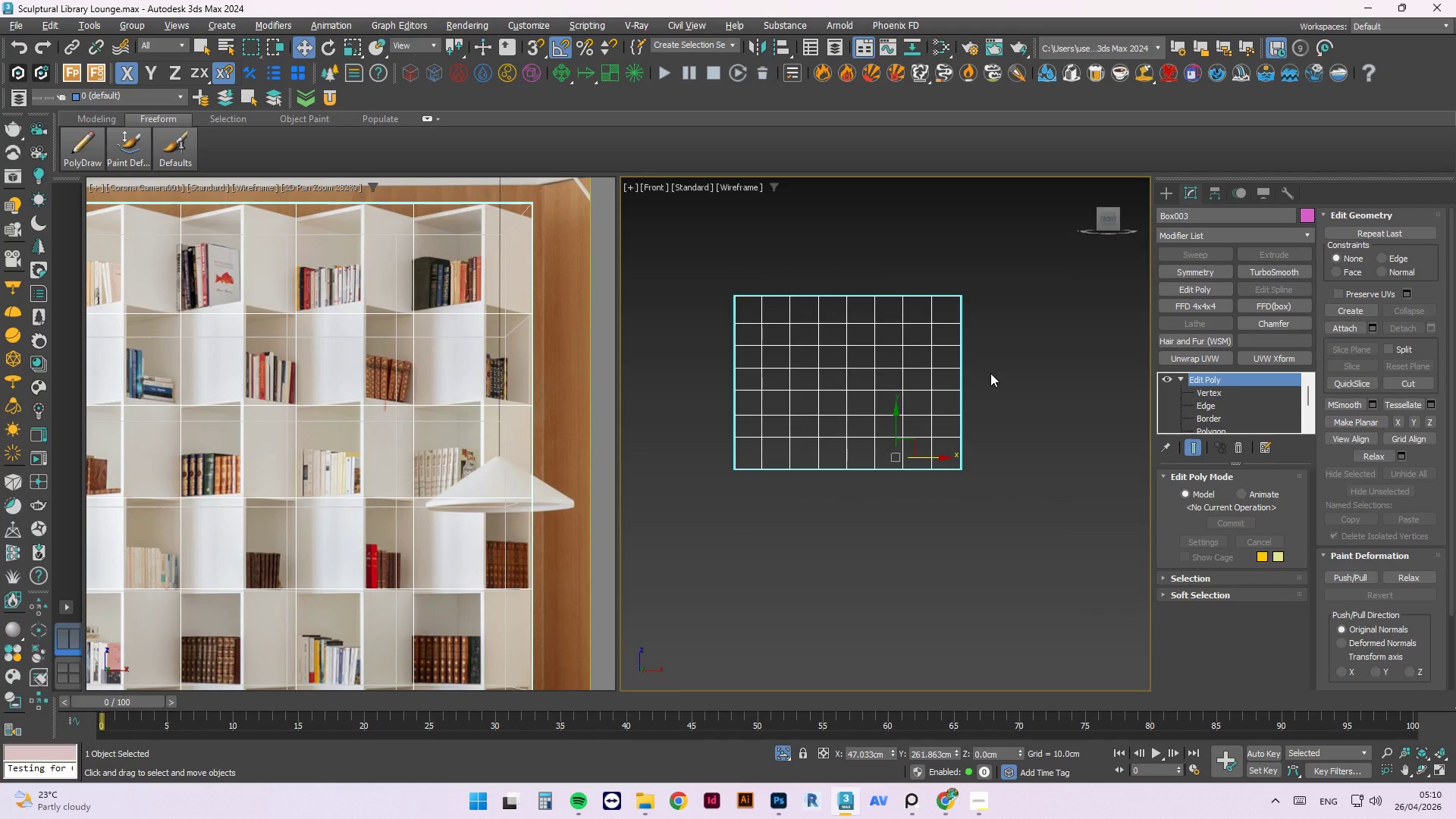 
left_click([990, 373])
 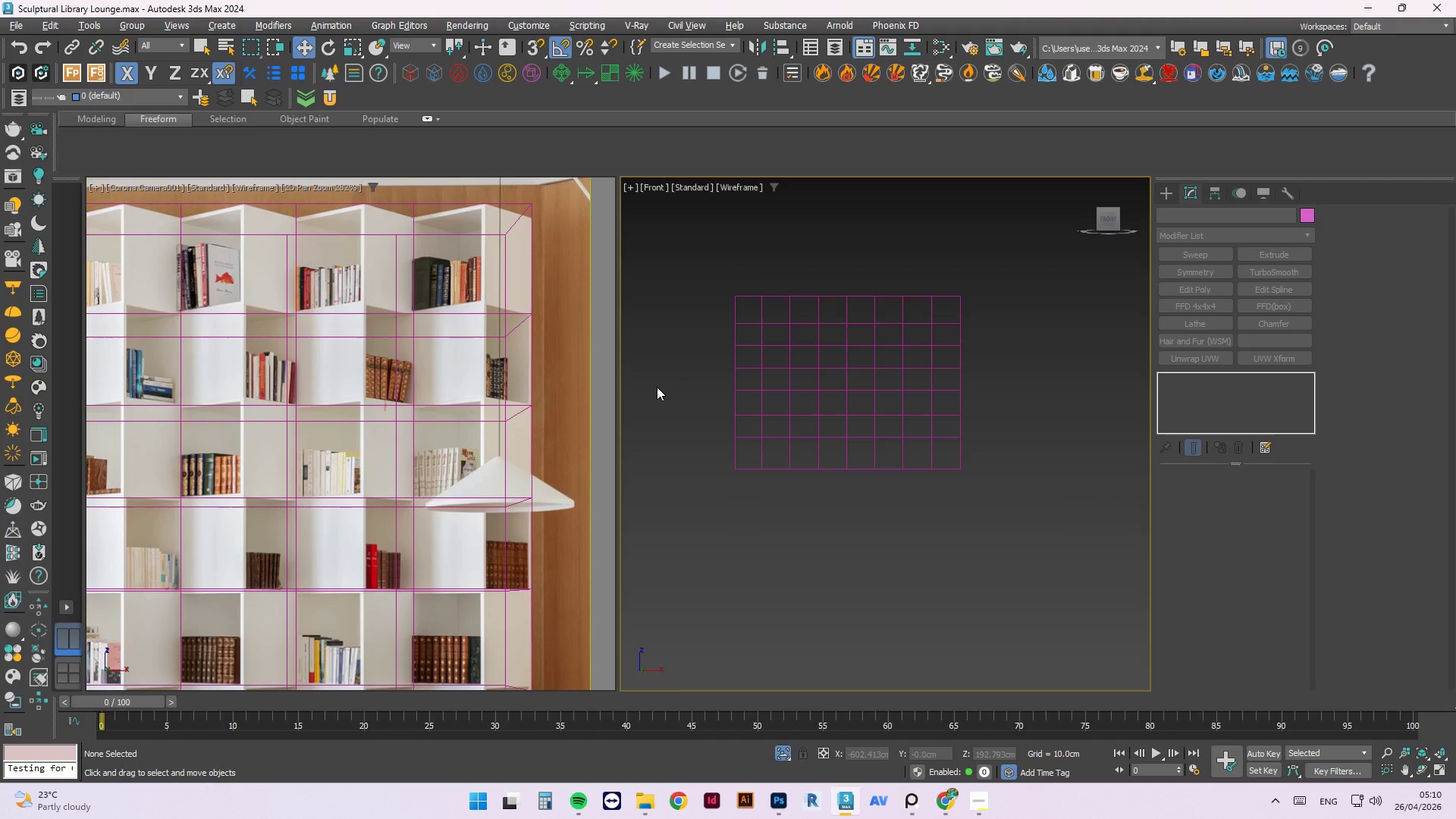 
wait(11.75)
 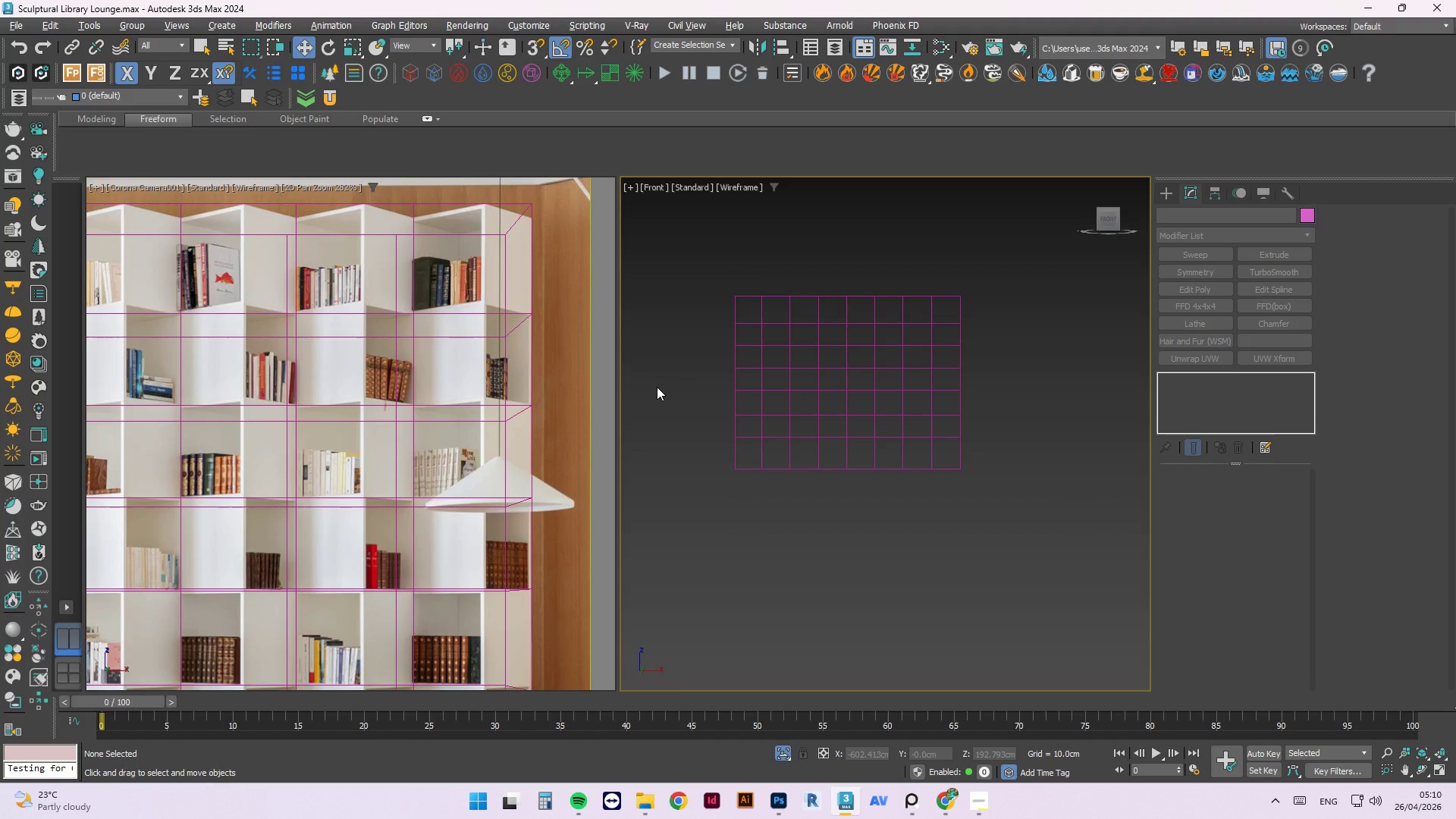 
left_click([872, 325])
 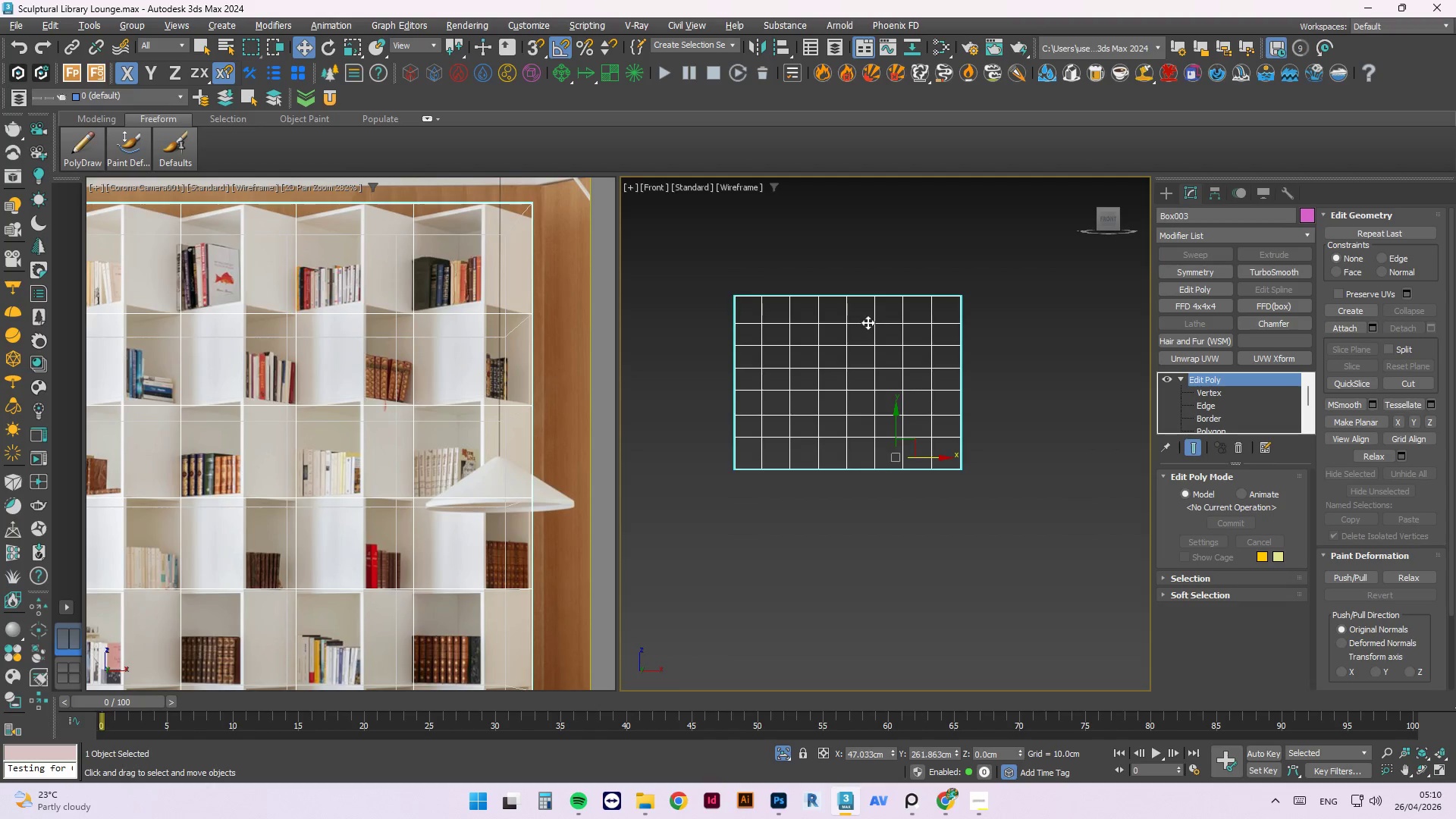 
scroll: coordinate [858, 317], scroll_direction: up, amount: 2.0
 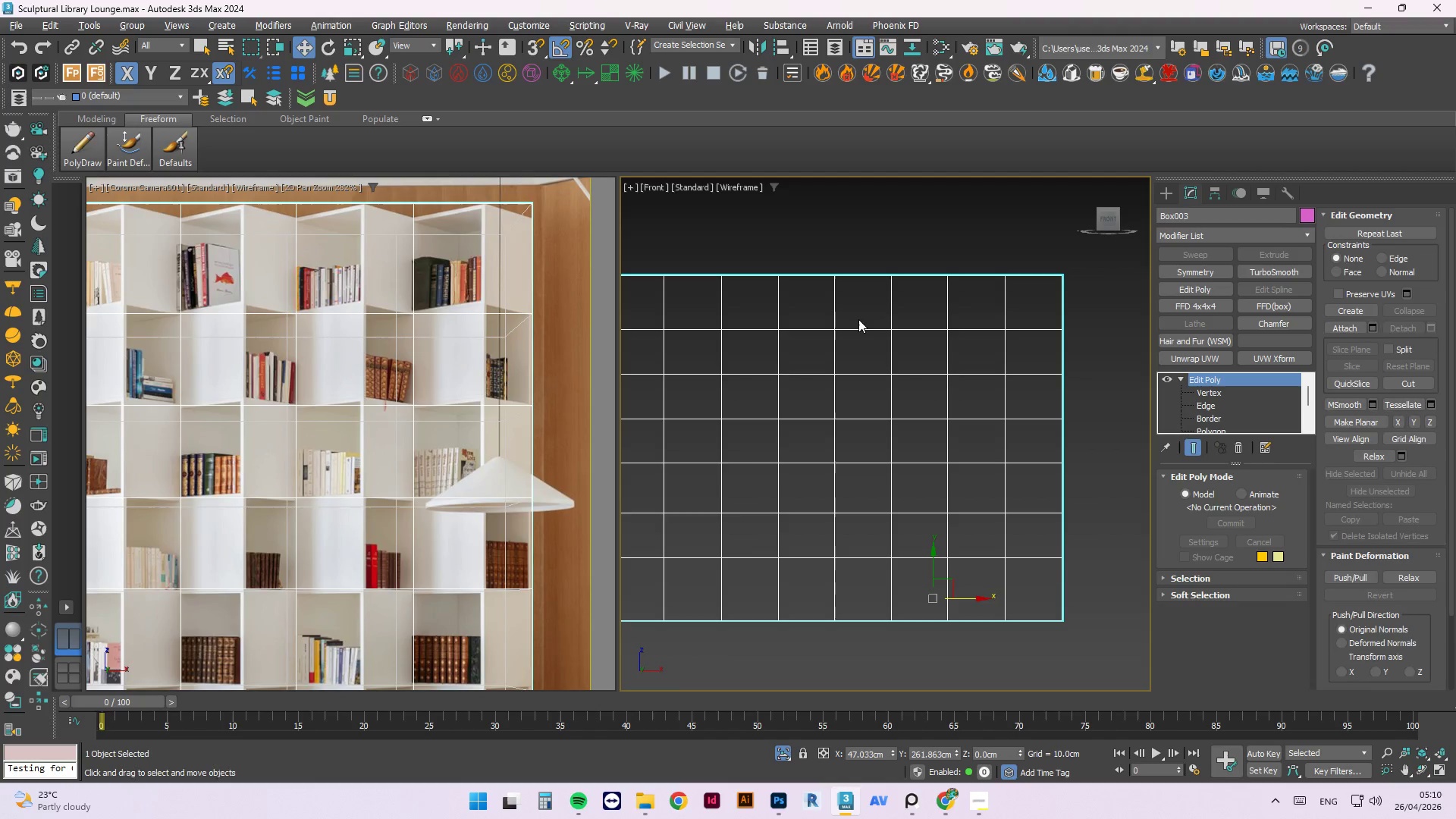 
key(2)
 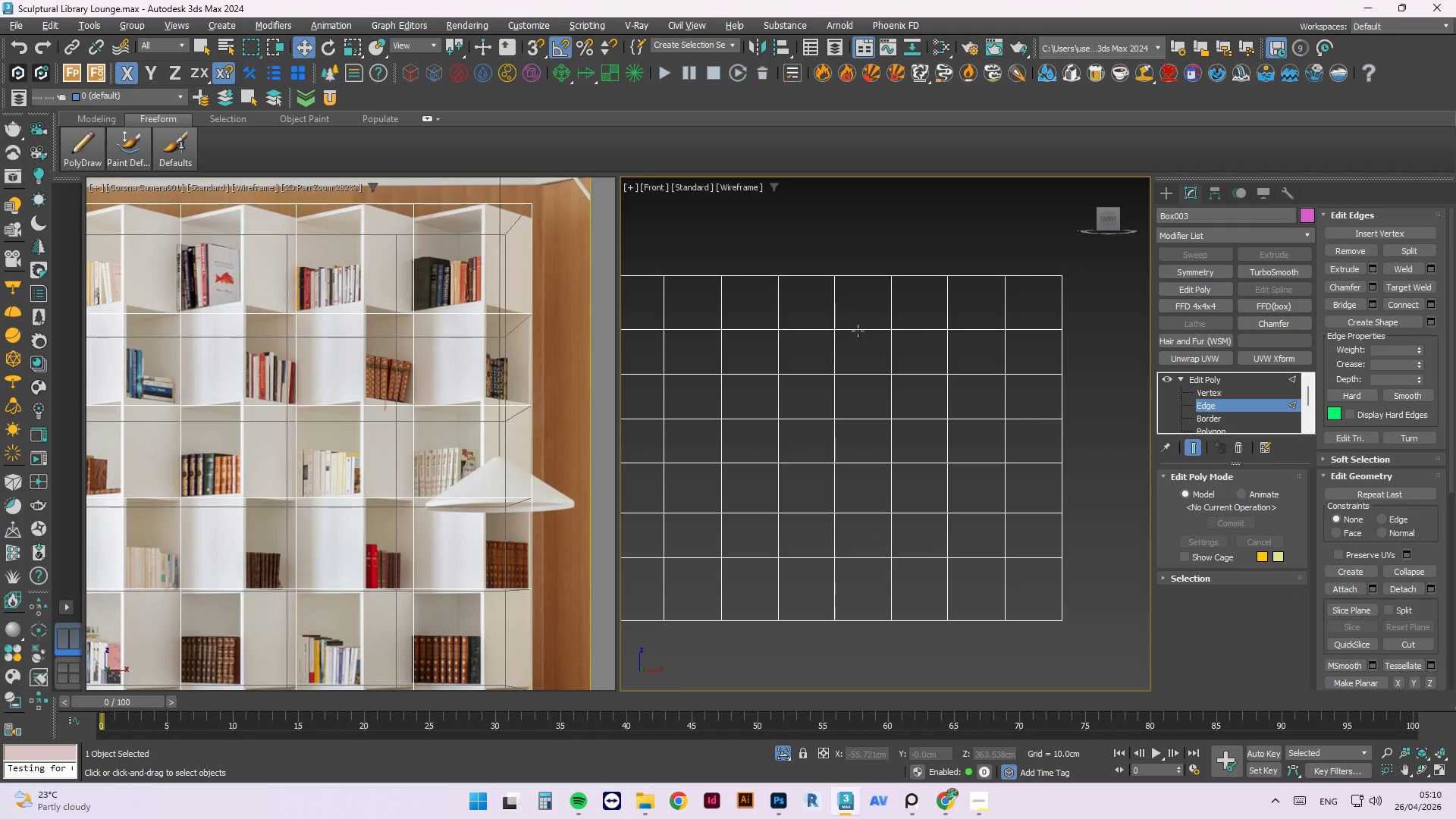 
double_click([858, 331])
 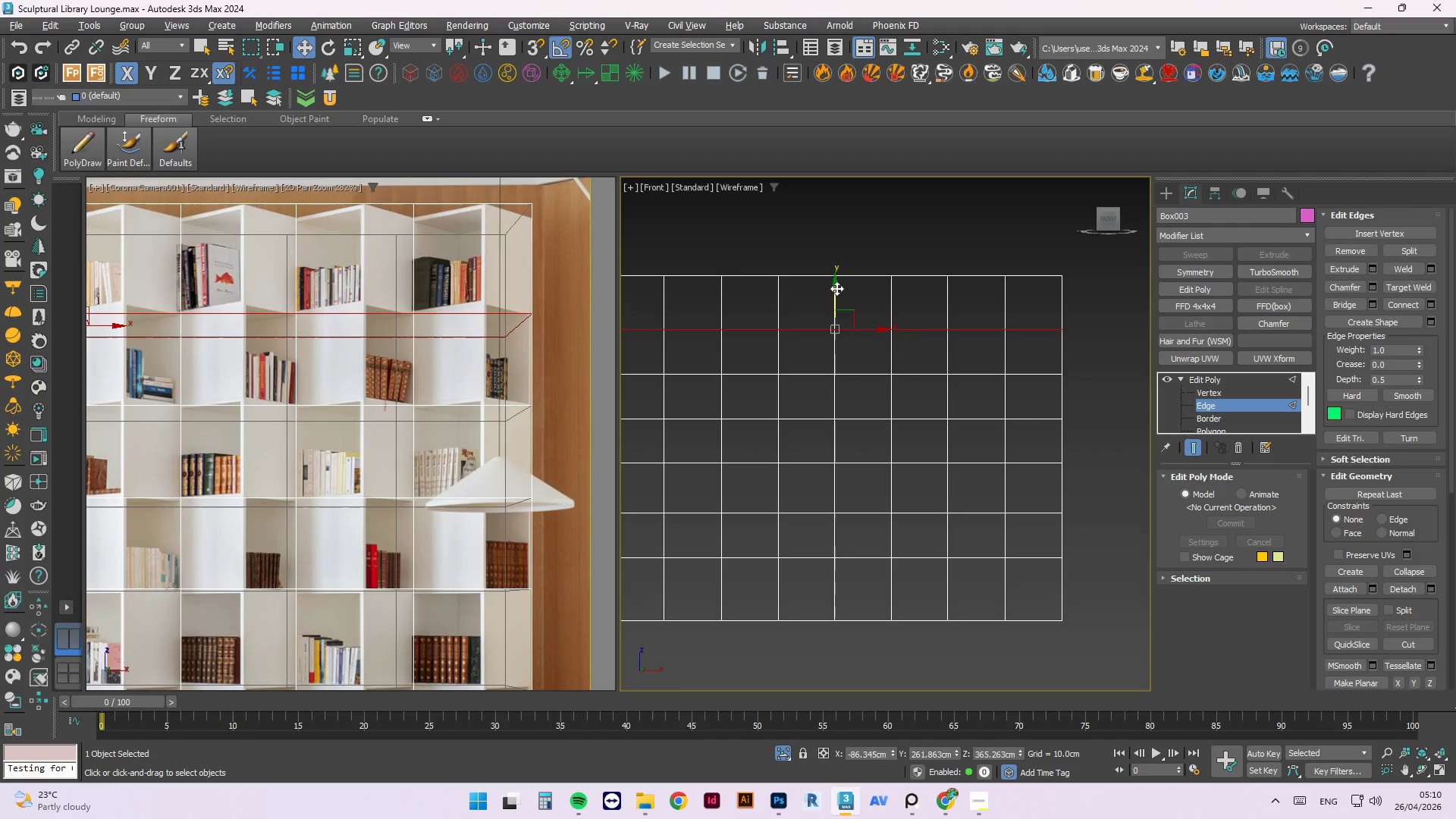 
left_click_drag(start_coordinate=[836, 288], to_coordinate=[837, 284])
 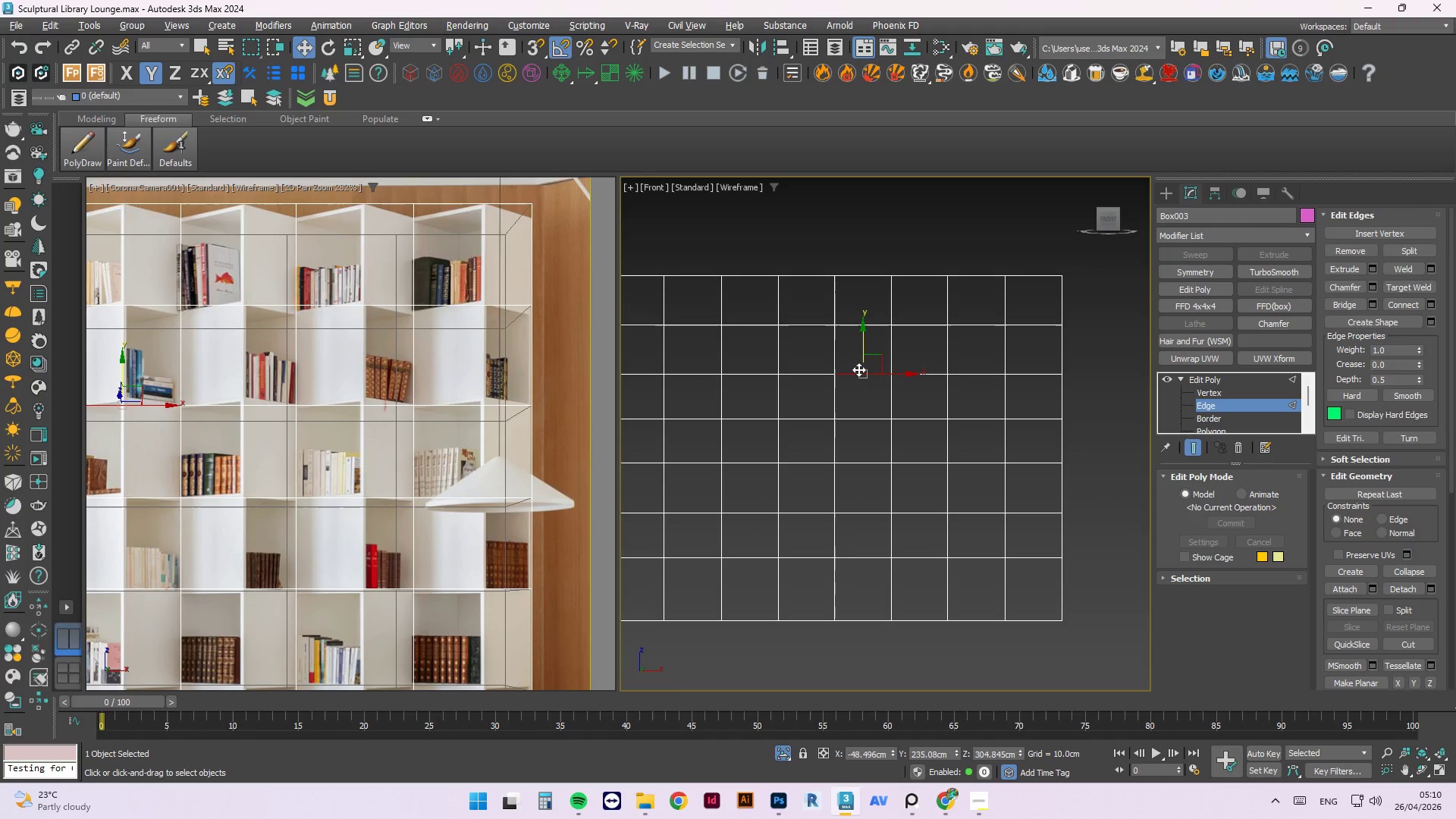 
double_click([858, 369])
 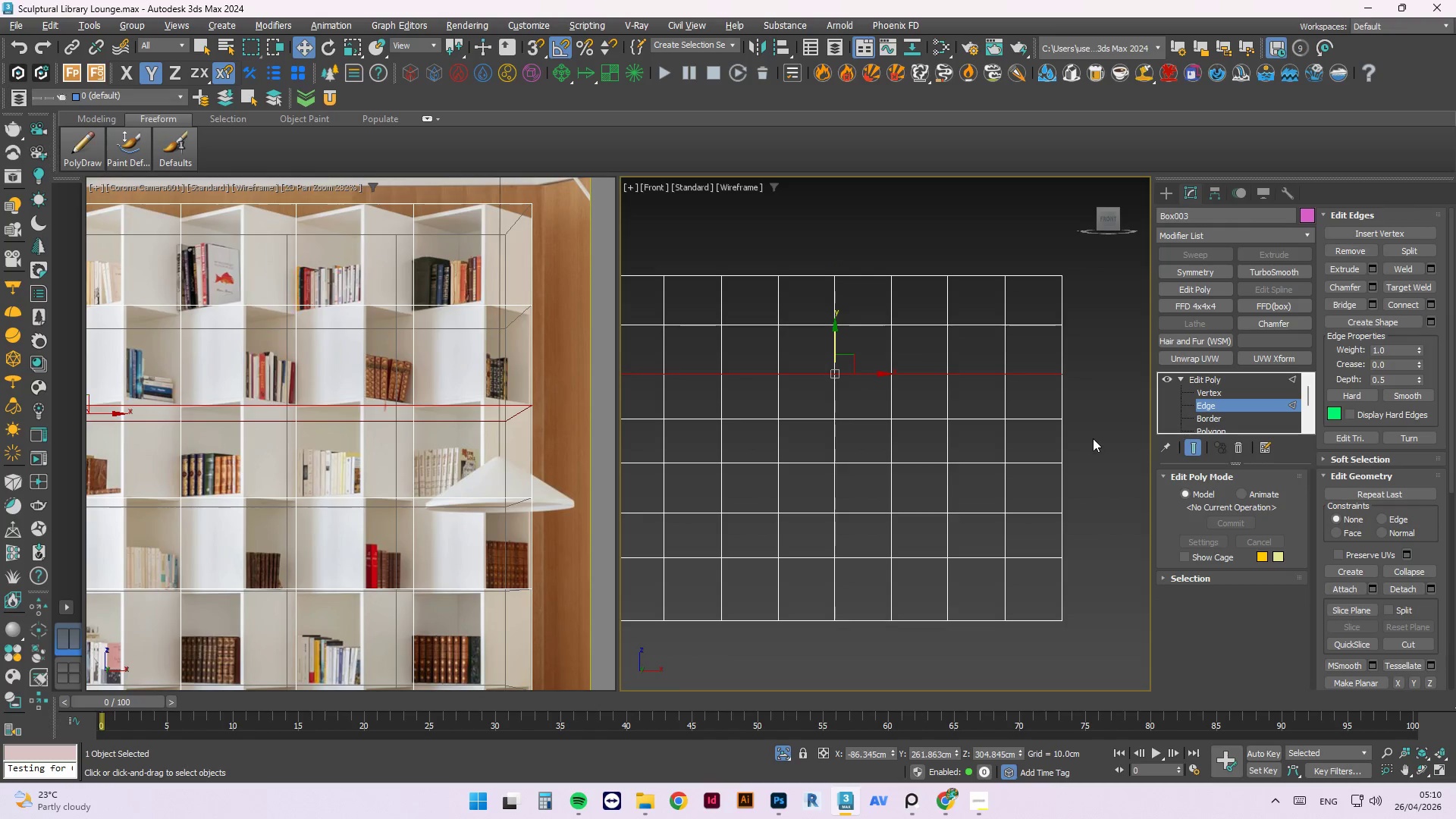 
left_click([1106, 460])
 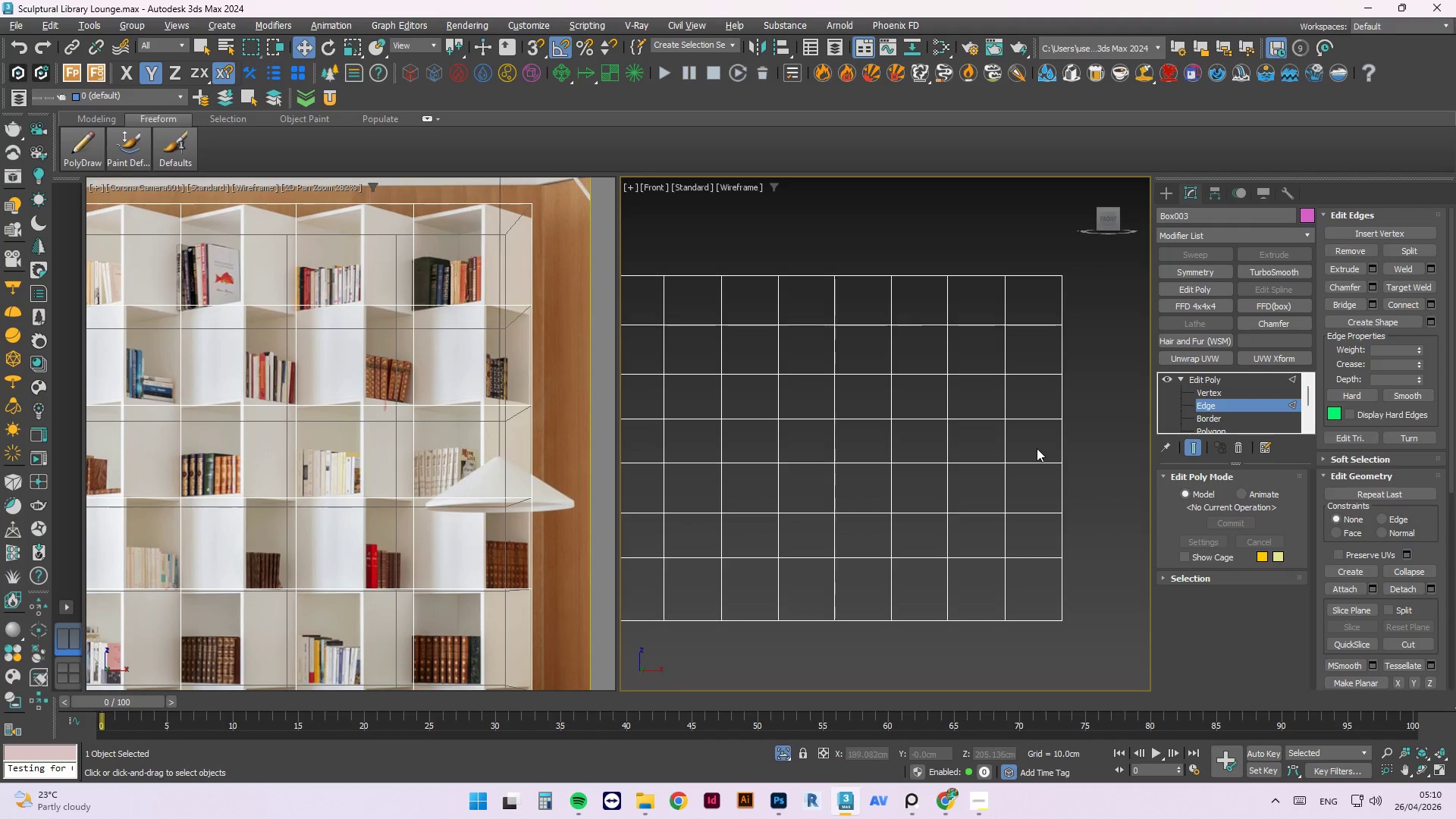 
hold_key(key=AltLeft, duration=1.25)
 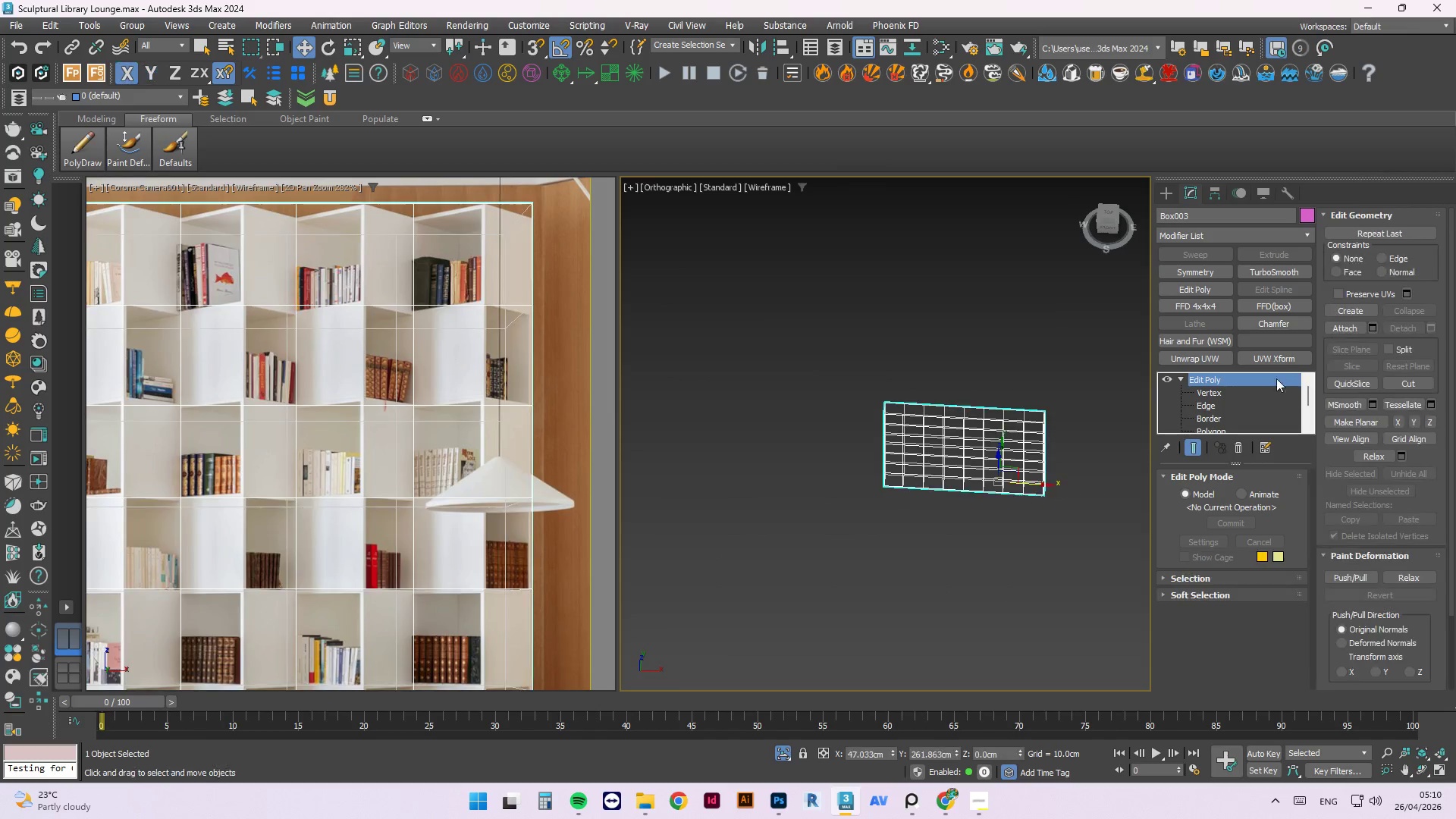 
scroll: coordinate [1034, 450], scroll_direction: down, amount: 3.0
 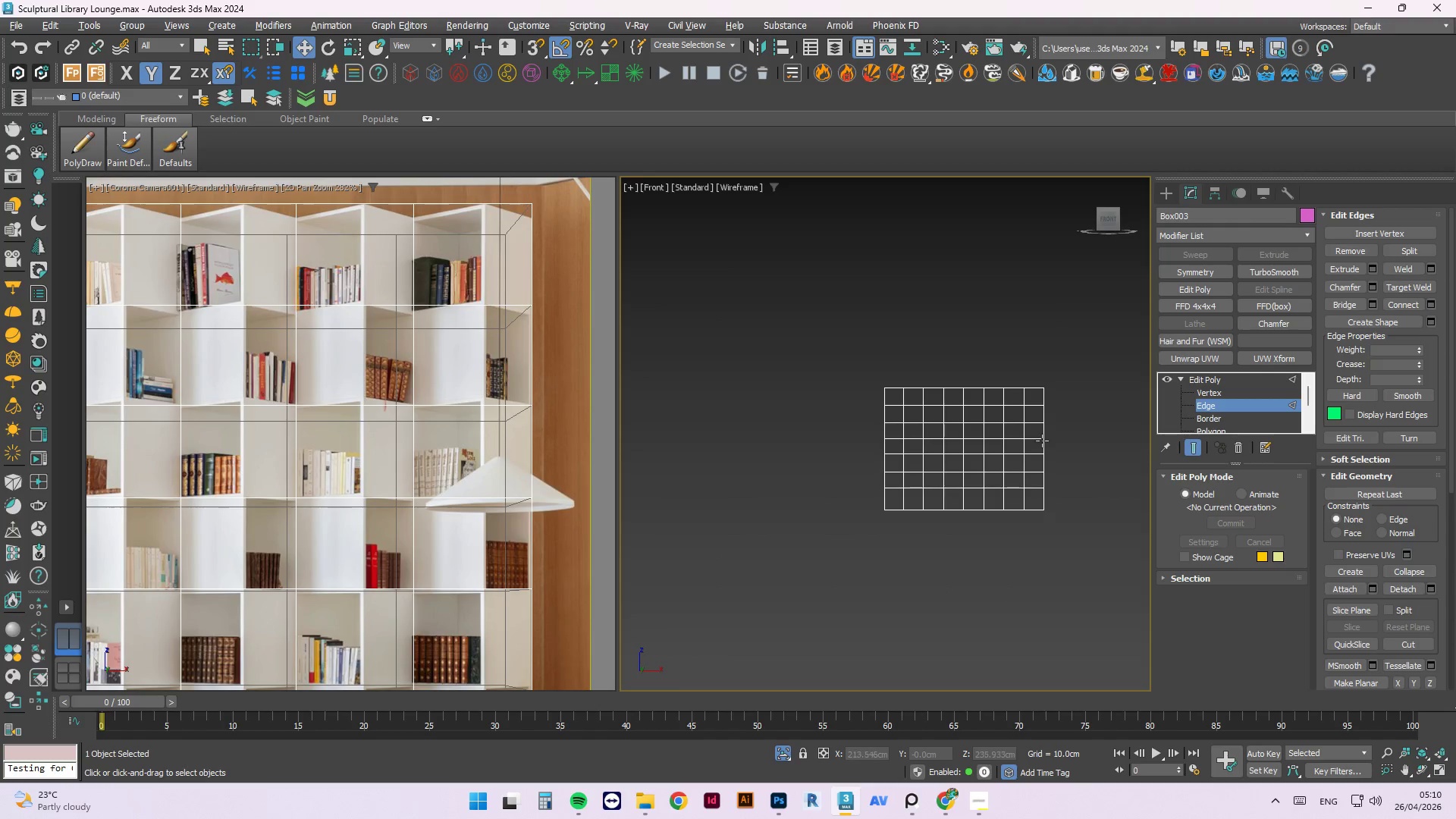 
left_click([1054, 362])
 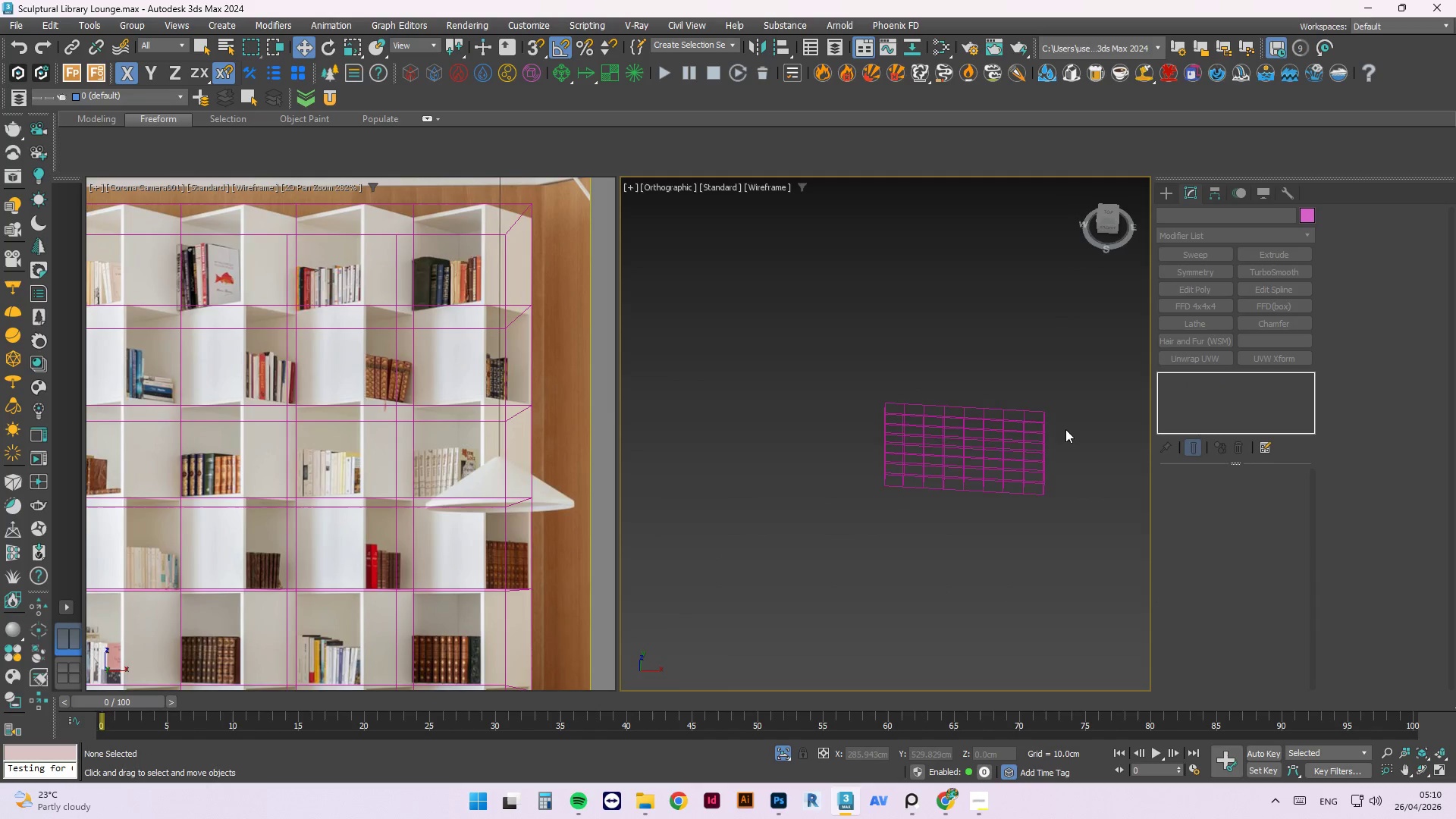 
scroll: coordinate [1065, 432], scroll_direction: up, amount: 2.0
 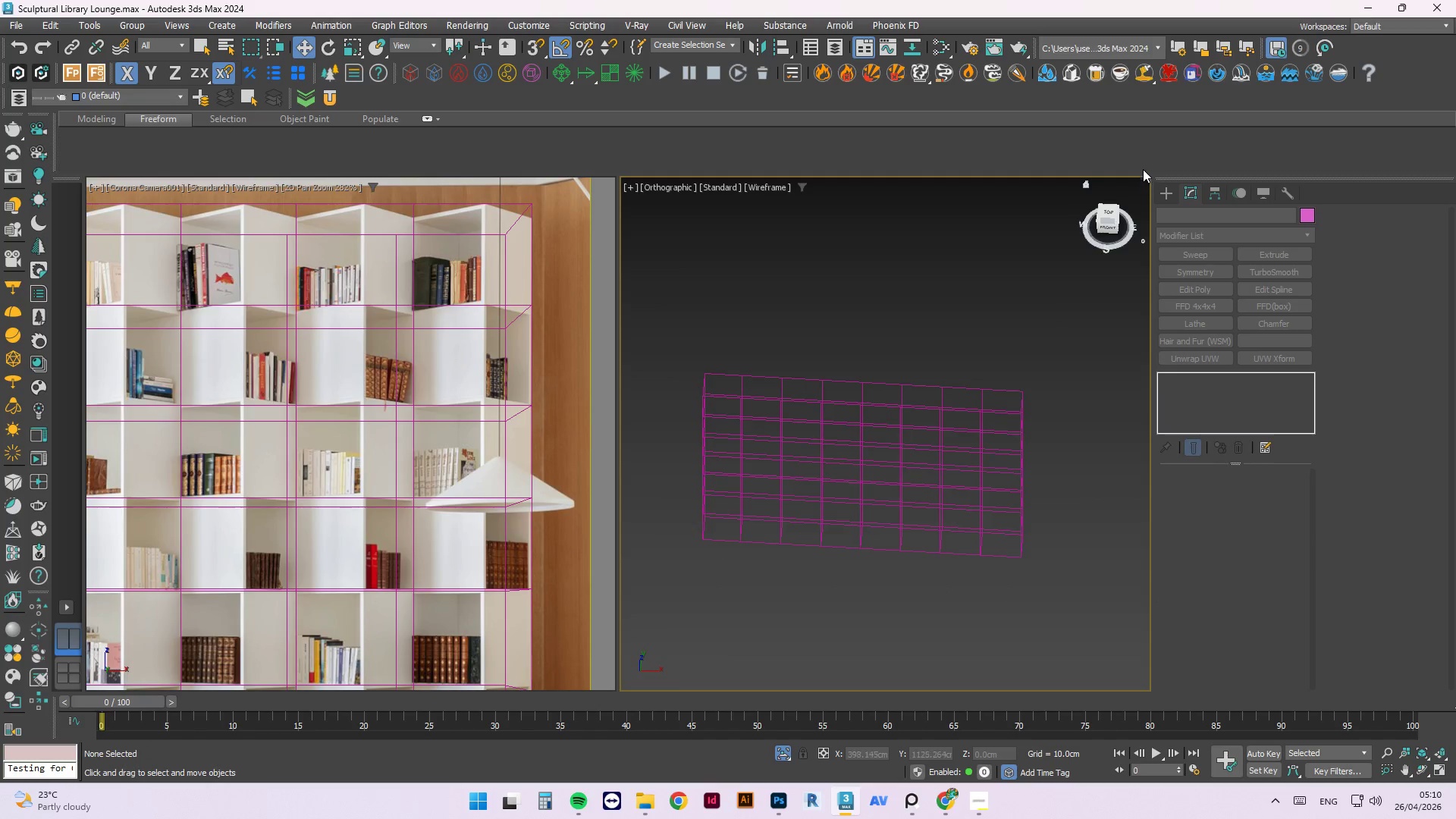 
left_click([1167, 193])
 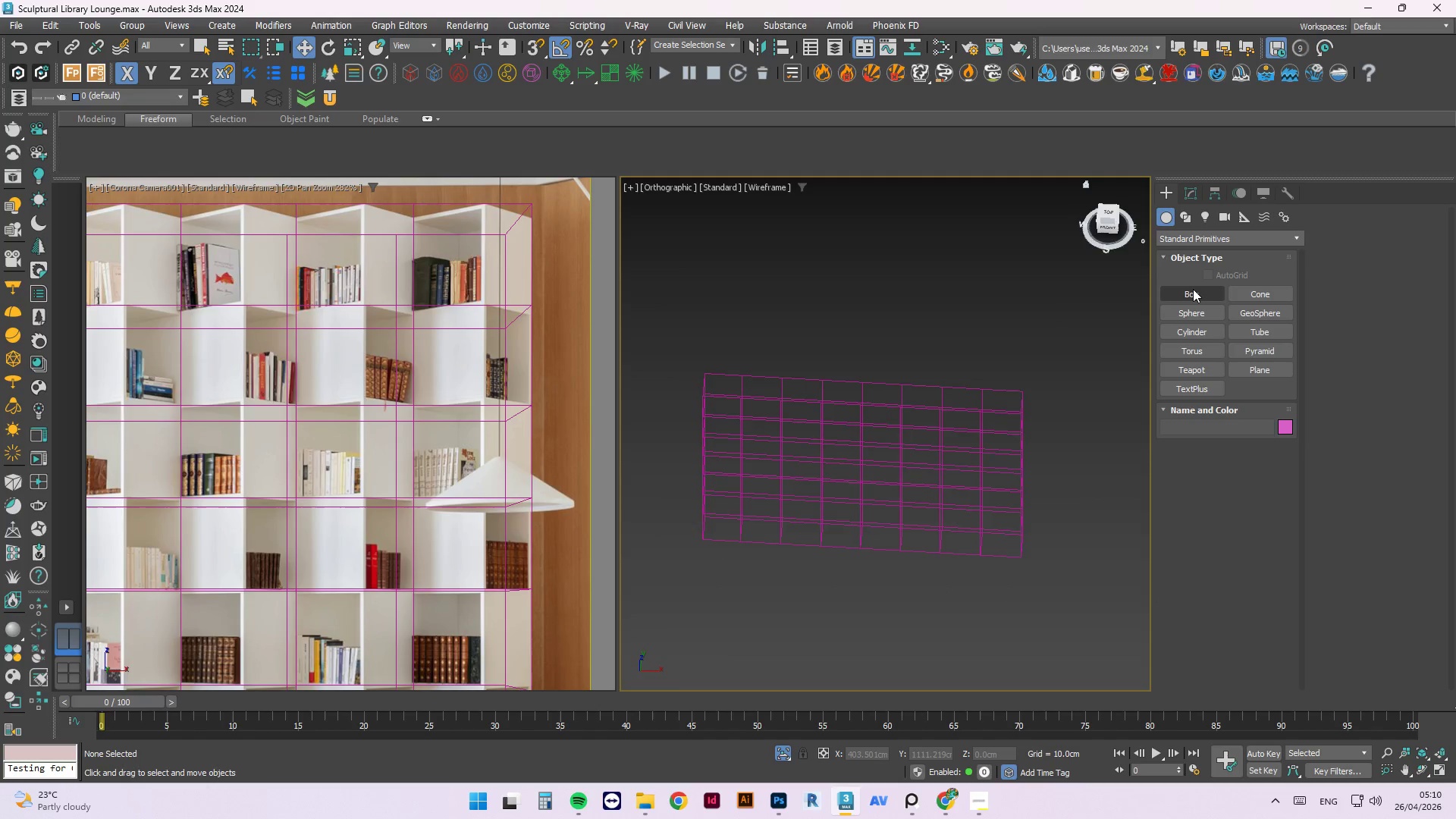 
left_click([1193, 289])
 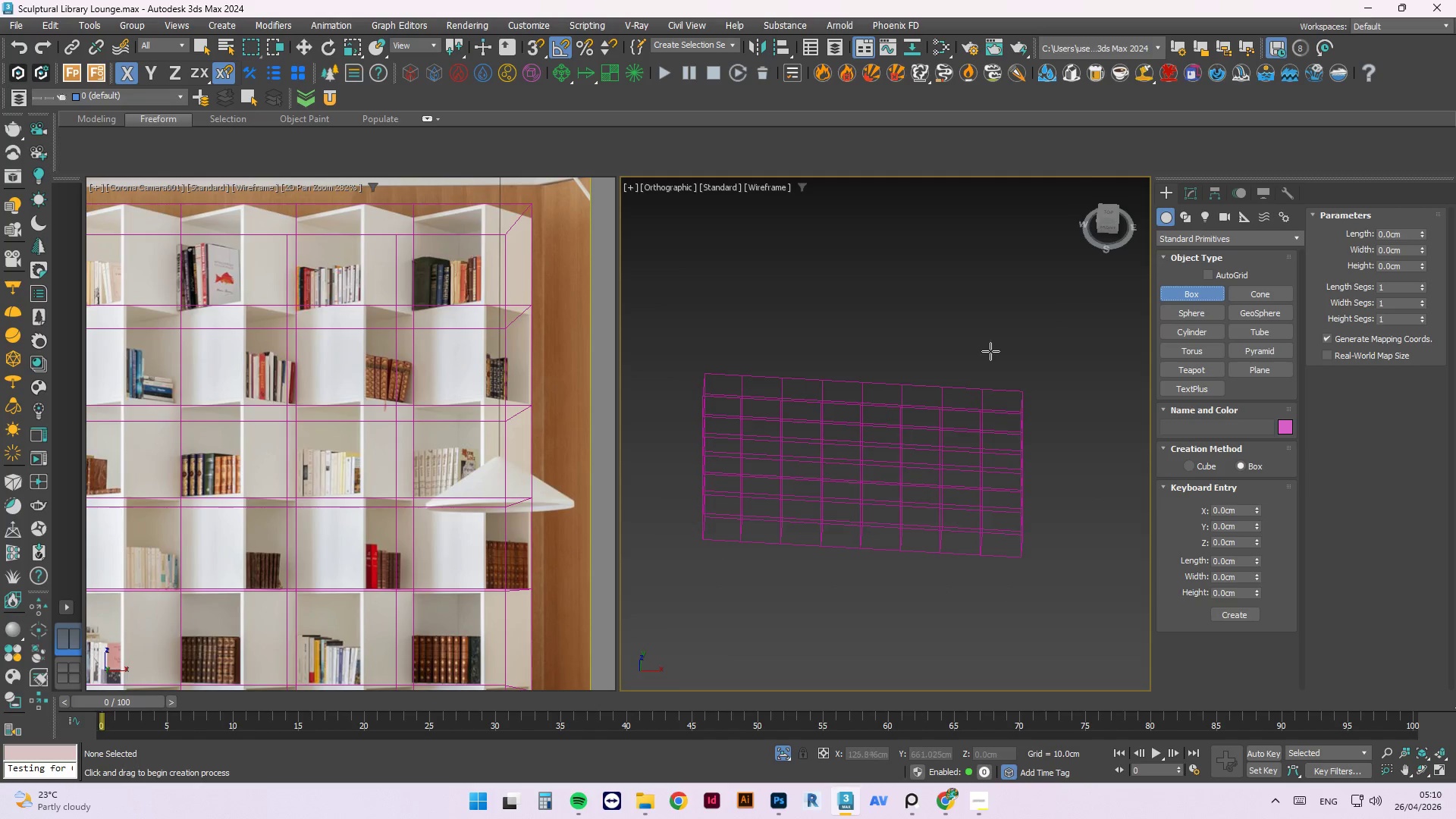 
left_click([529, 46])
 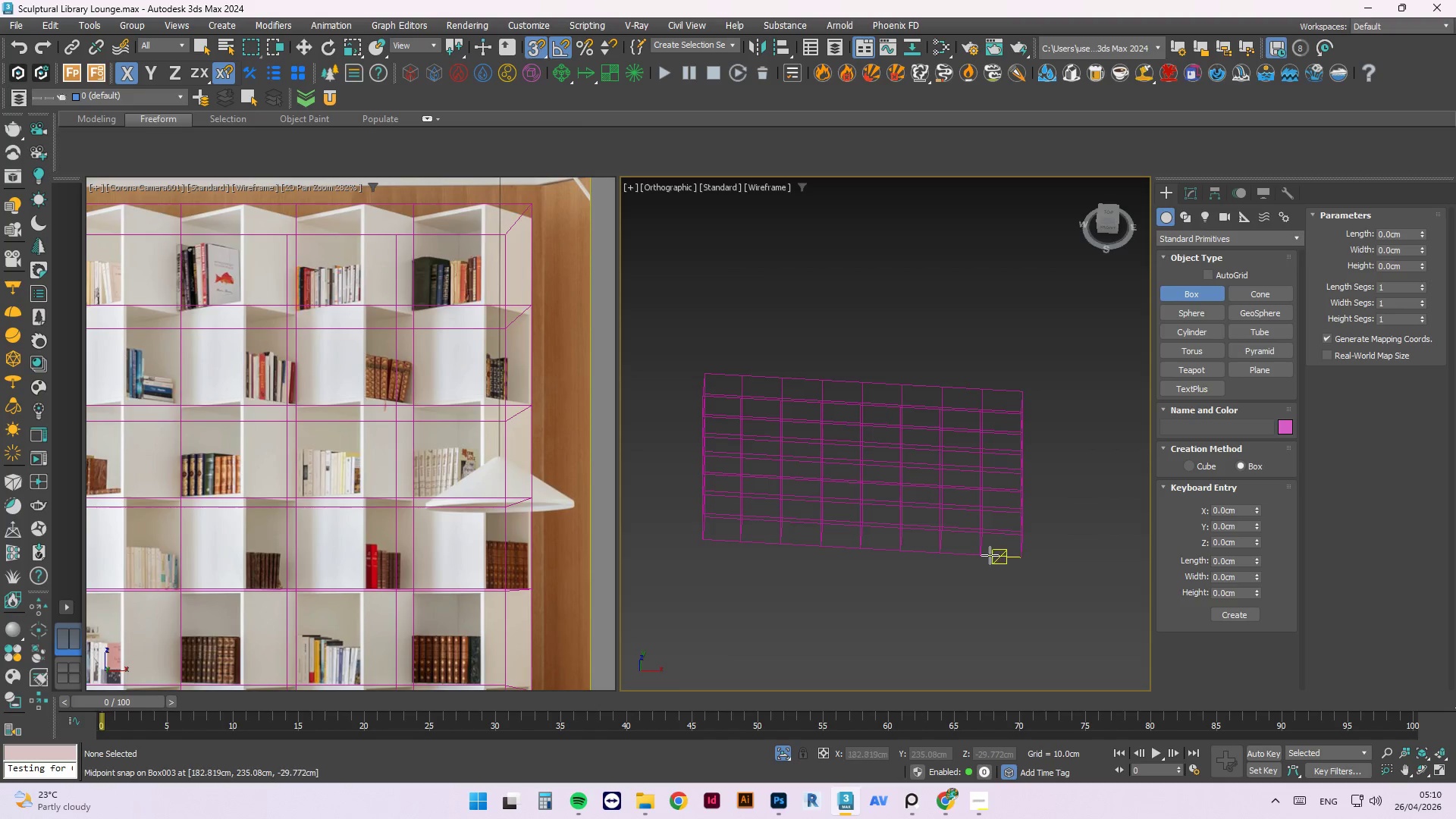 
hold_key(key=AltLeft, duration=0.45)
 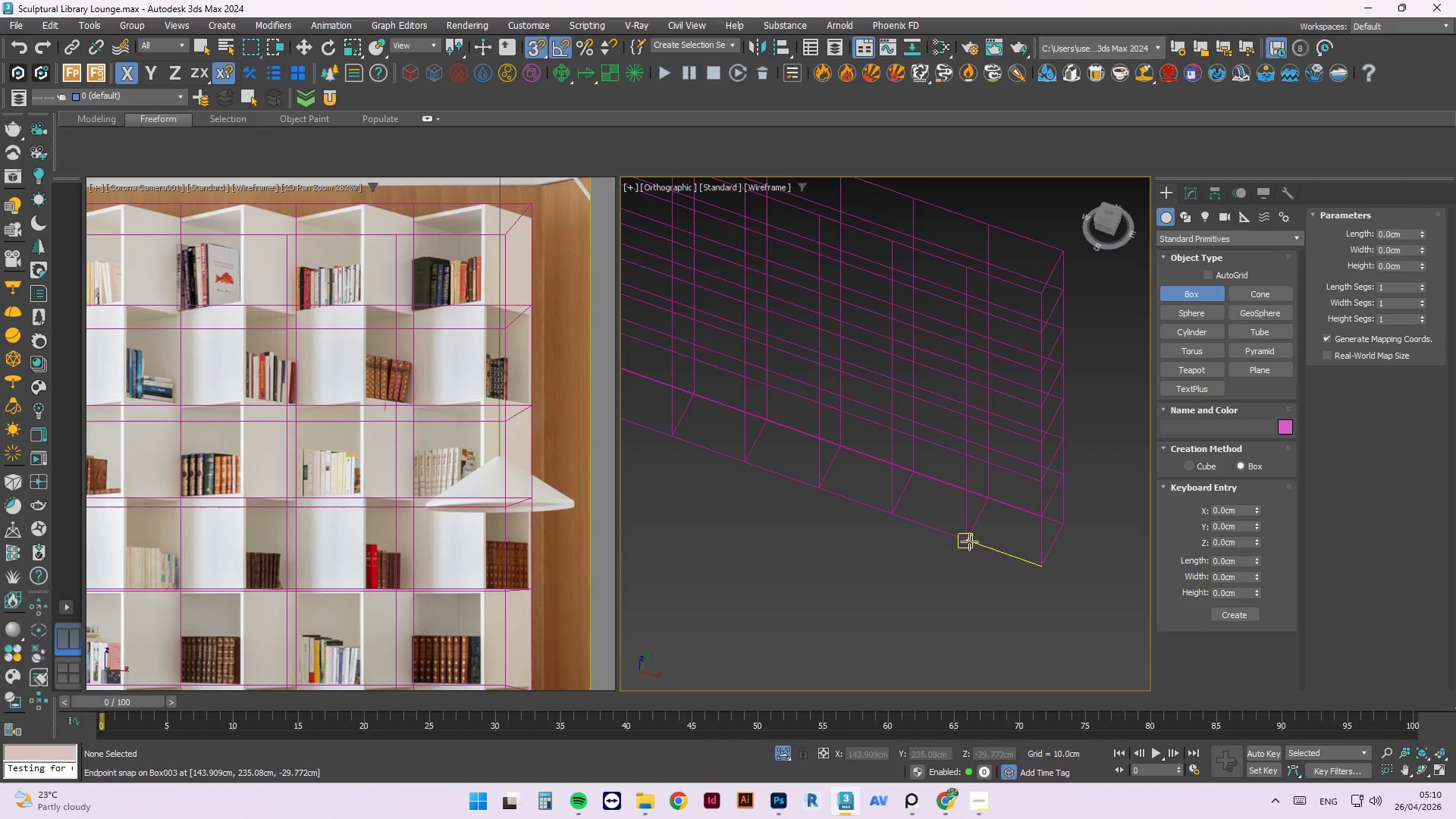 
scroll: coordinate [990, 555], scroll_direction: up, amount: 2.0
 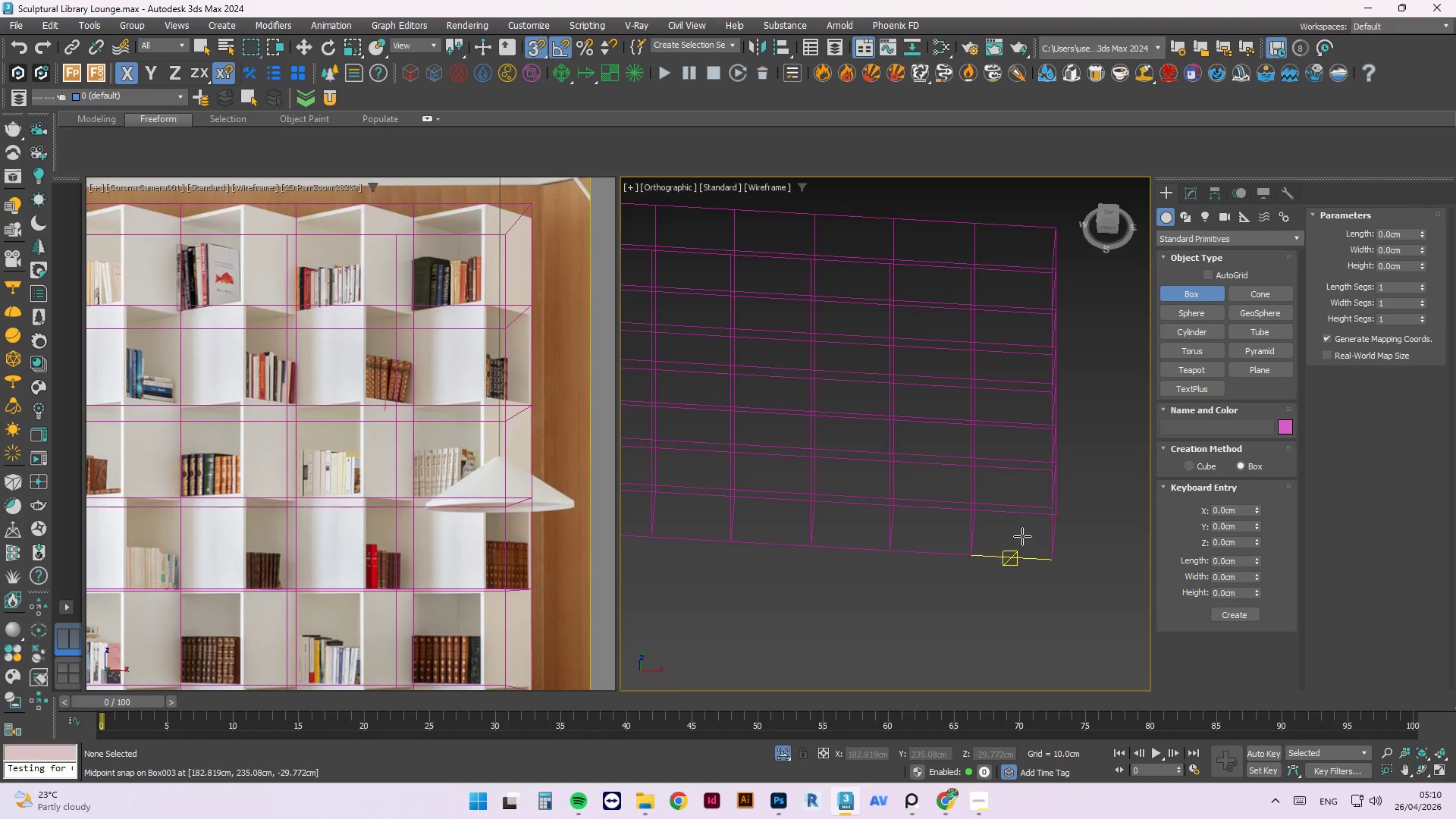 
left_click_drag(start_coordinate=[969, 541], to_coordinate=[1075, 522])
 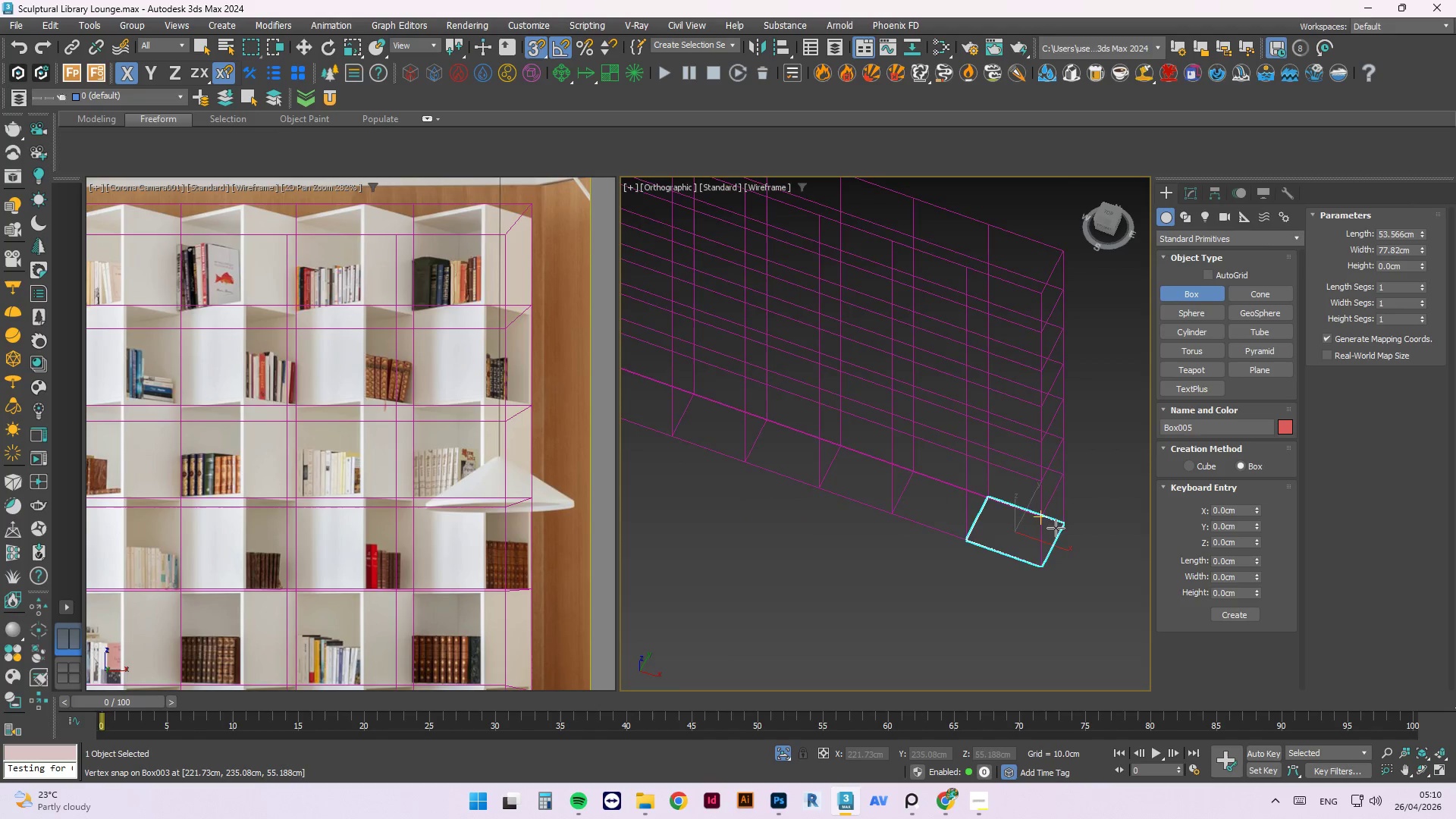 
scroll: coordinate [1053, 537], scroll_direction: down, amount: 2.0
 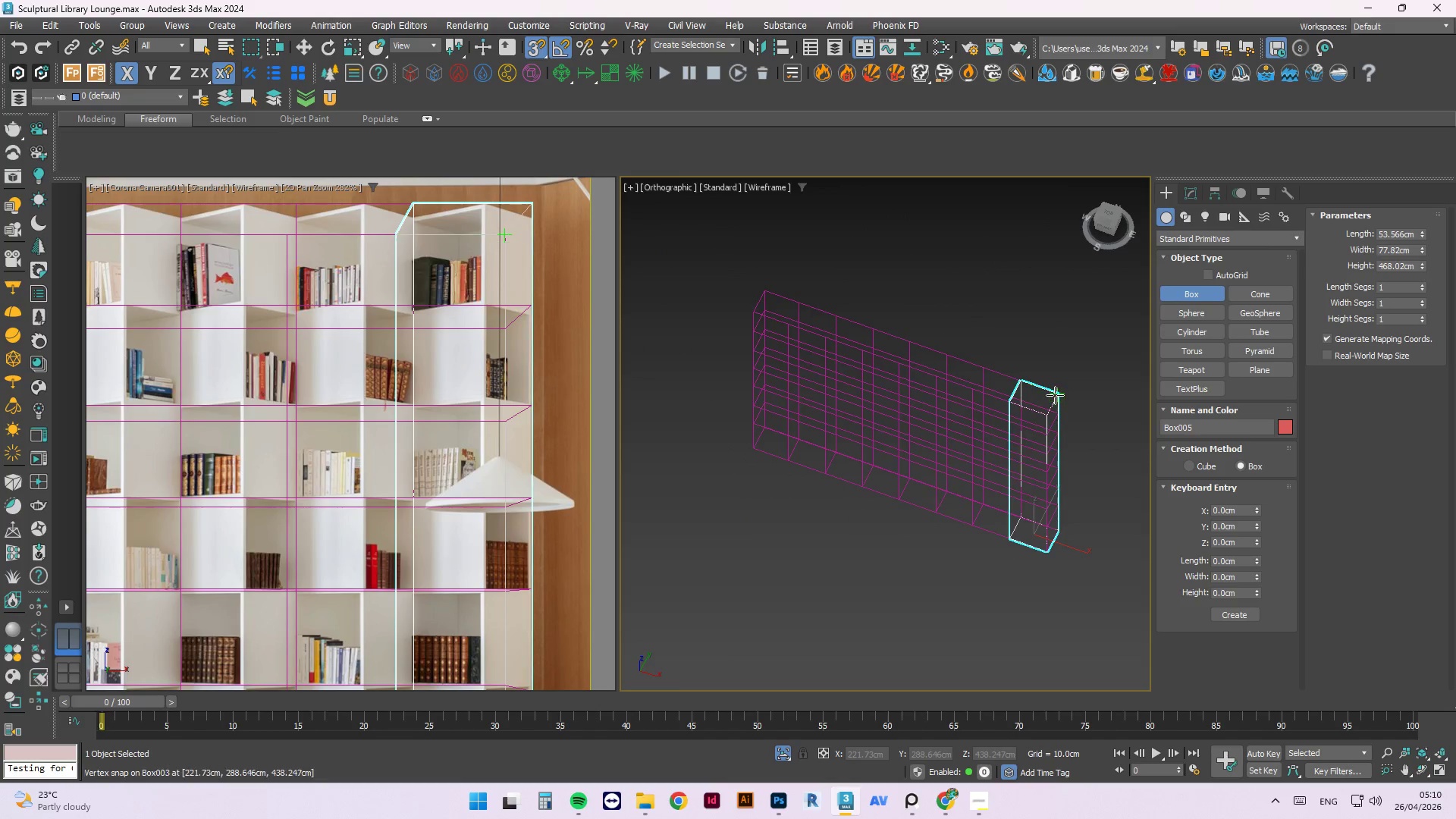 
left_click([1055, 395])
 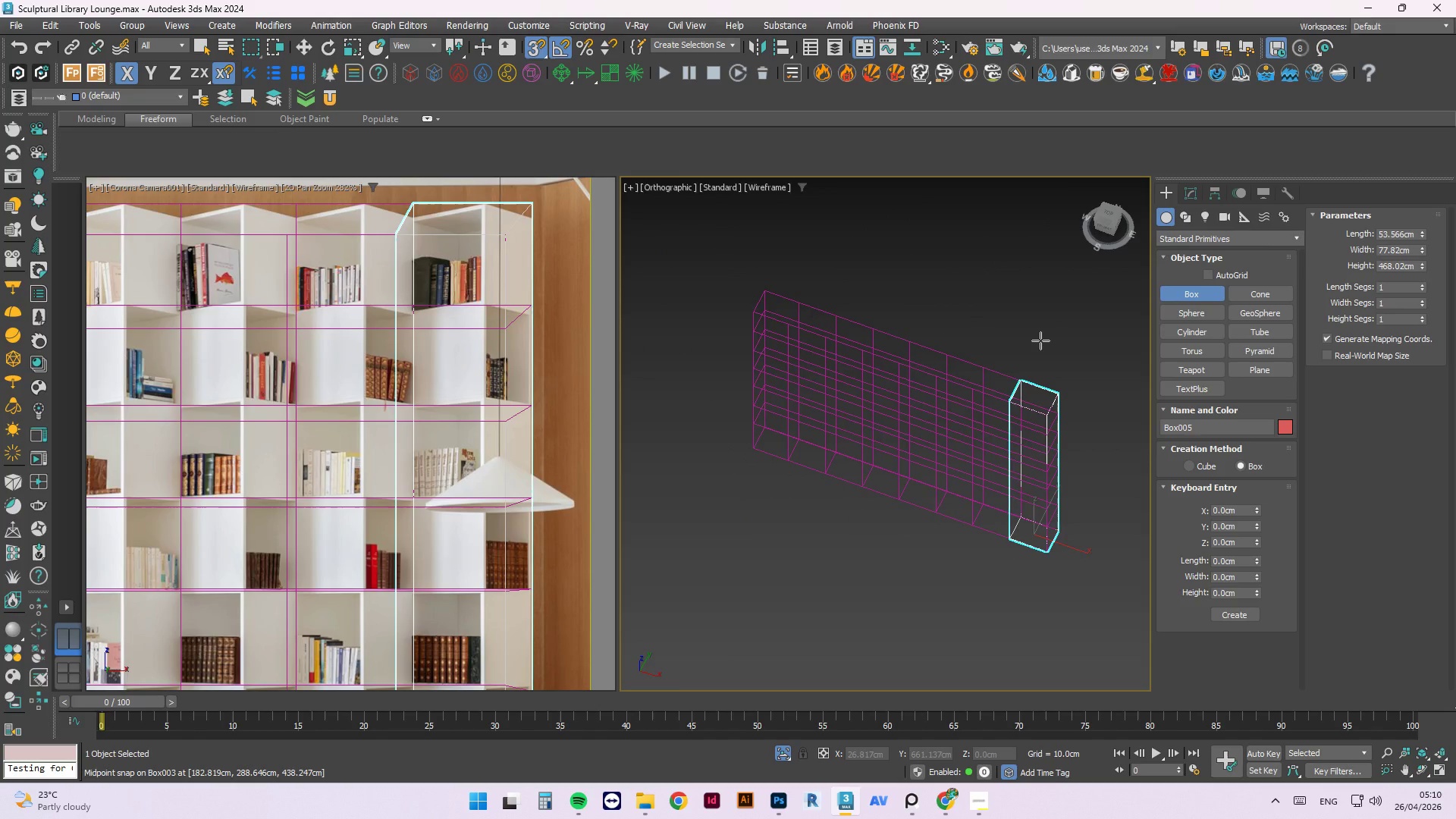 
key(W)
 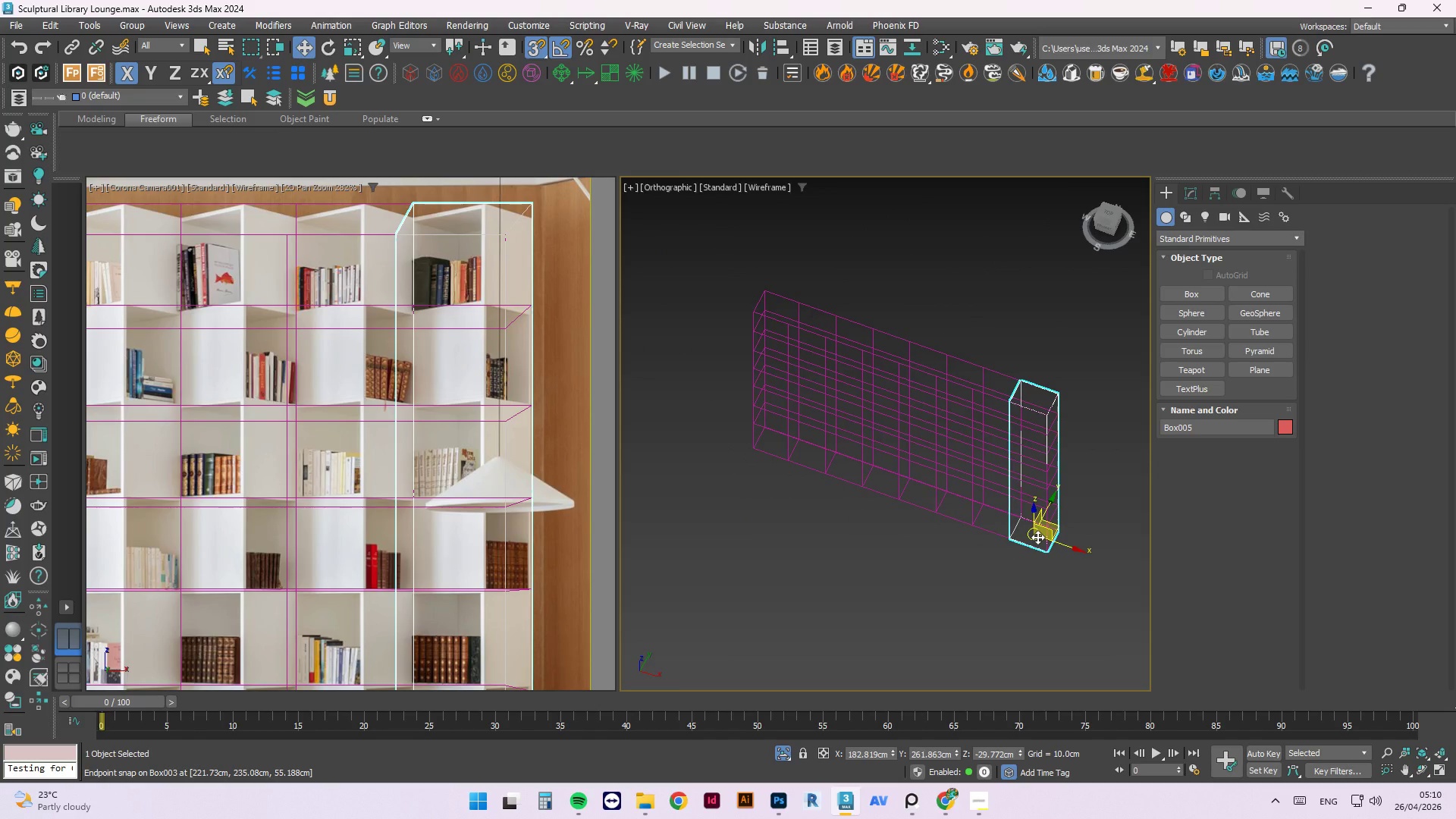 
key(T)
 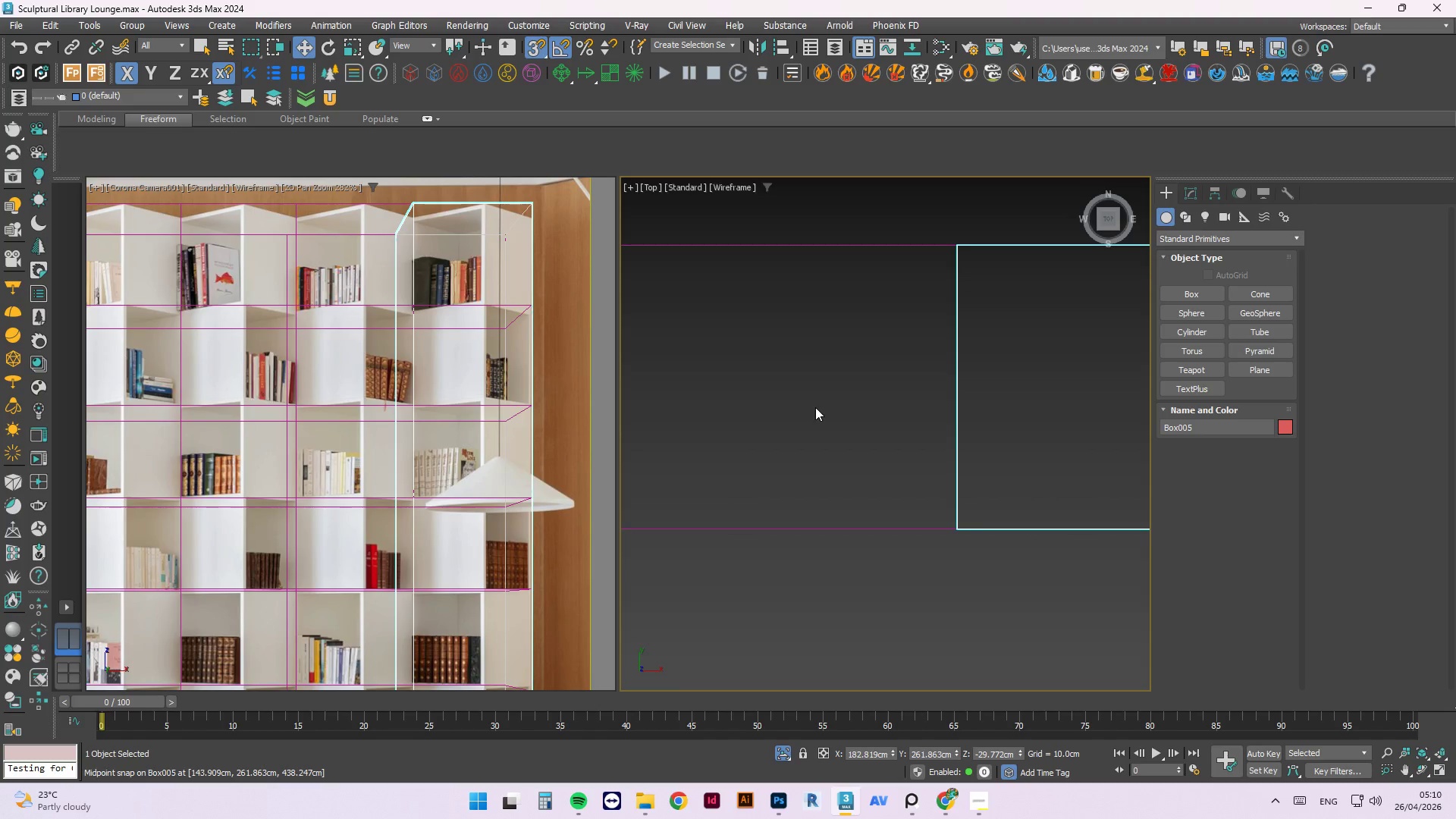 
scroll: coordinate [709, 464], scroll_direction: down, amount: 4.0
 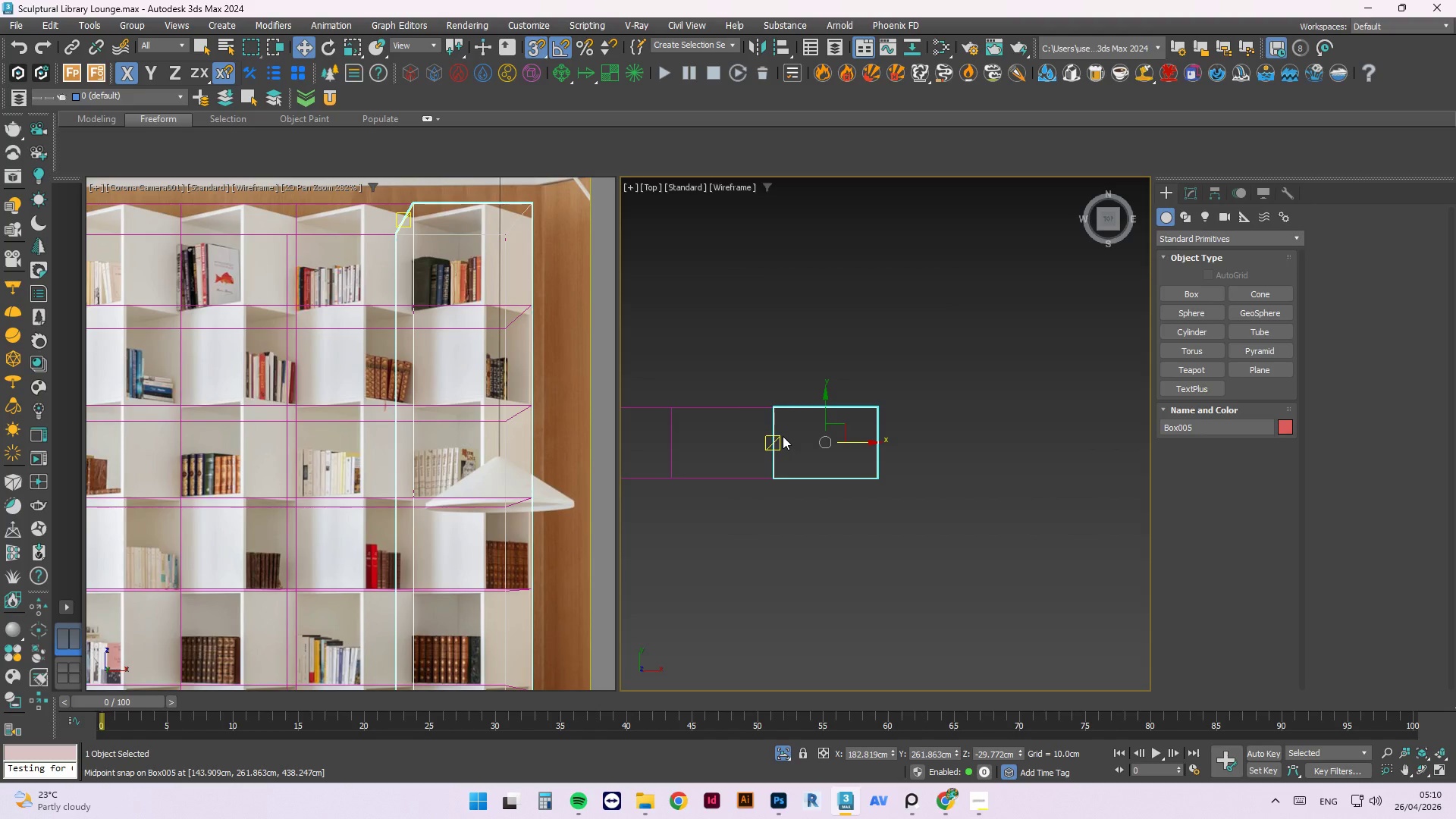 
key(E)
 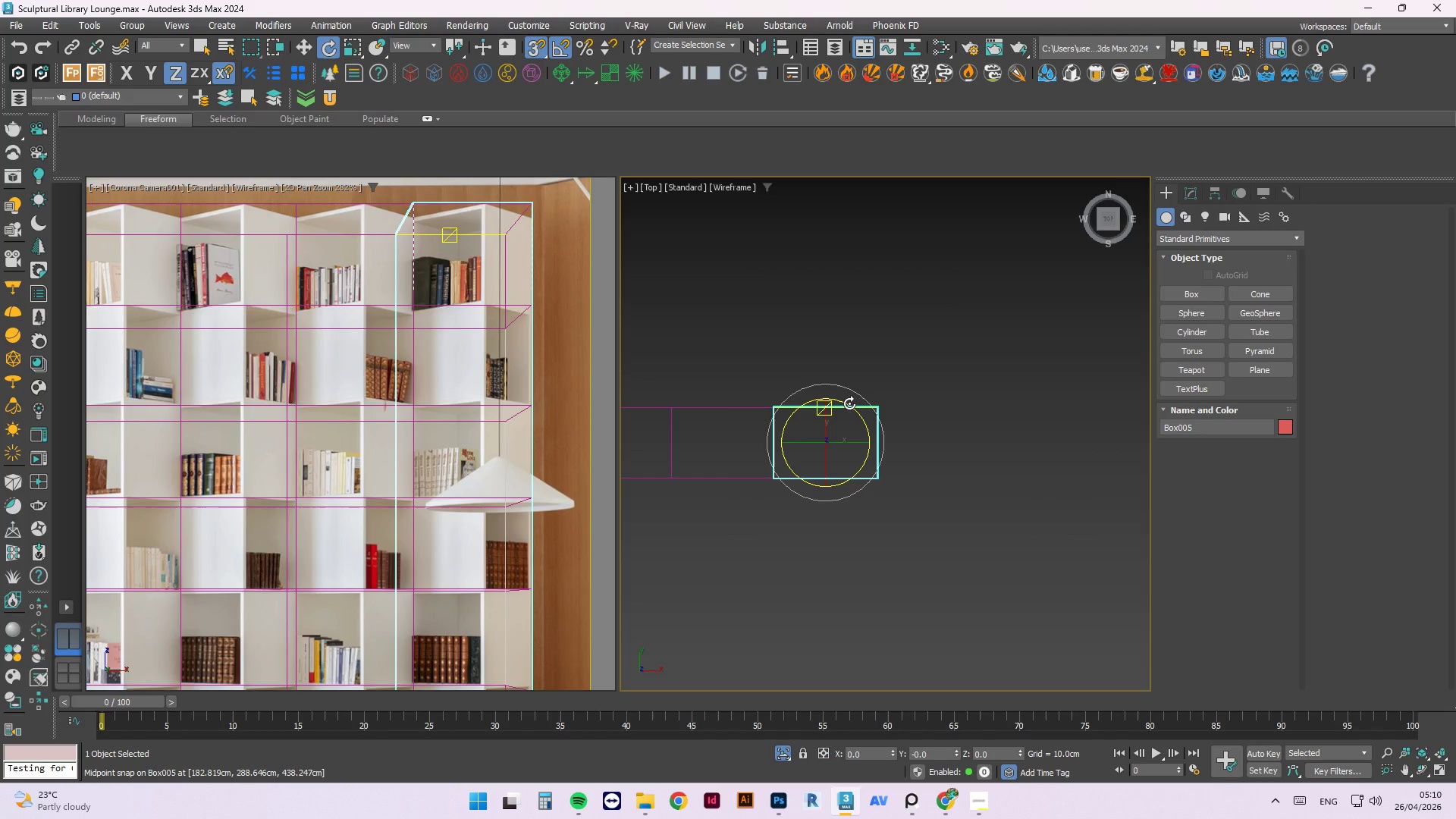 
left_click_drag(start_coordinate=[849, 403], to_coordinate=[877, 438])
 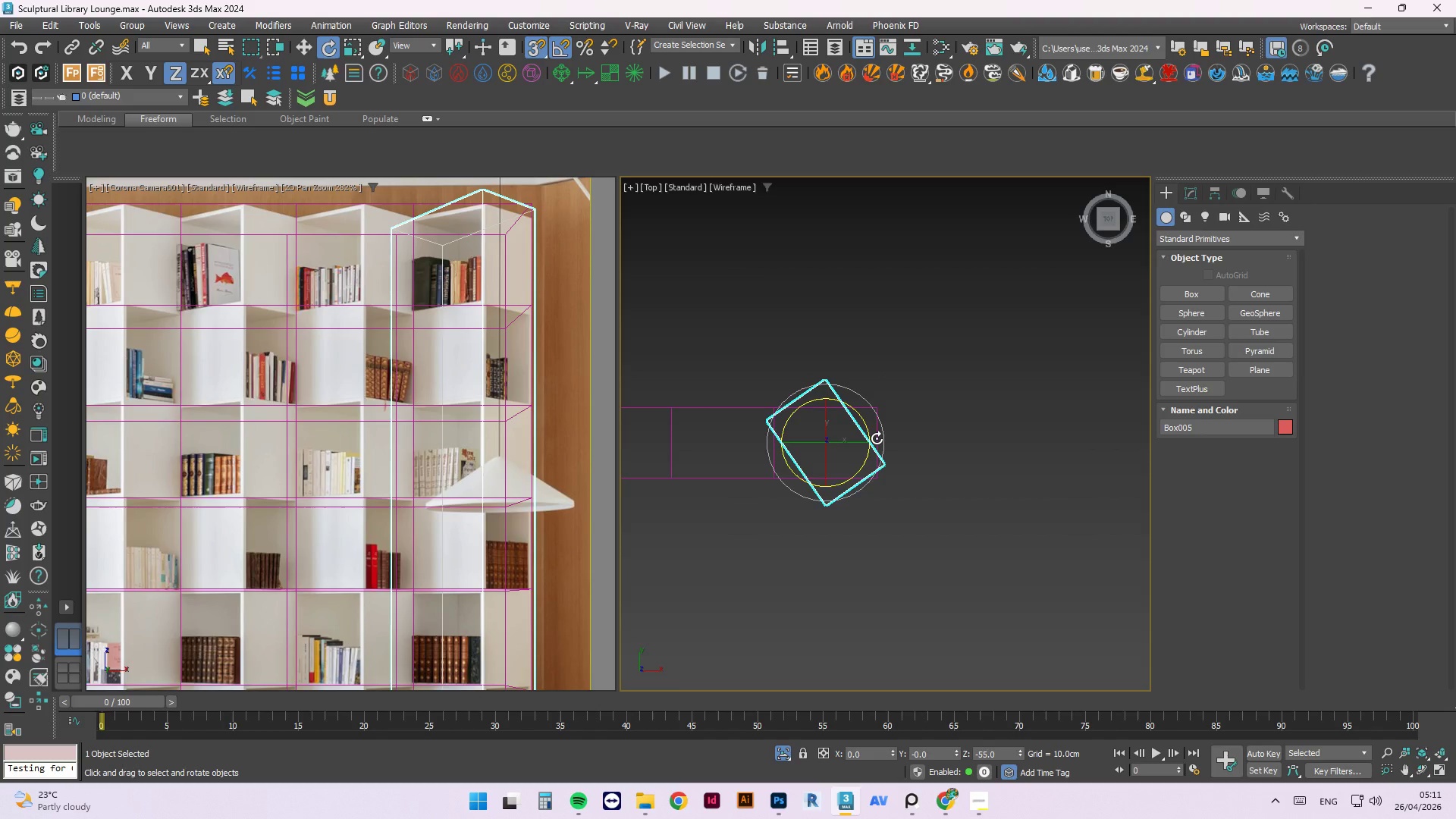 
left_click([965, 485])
 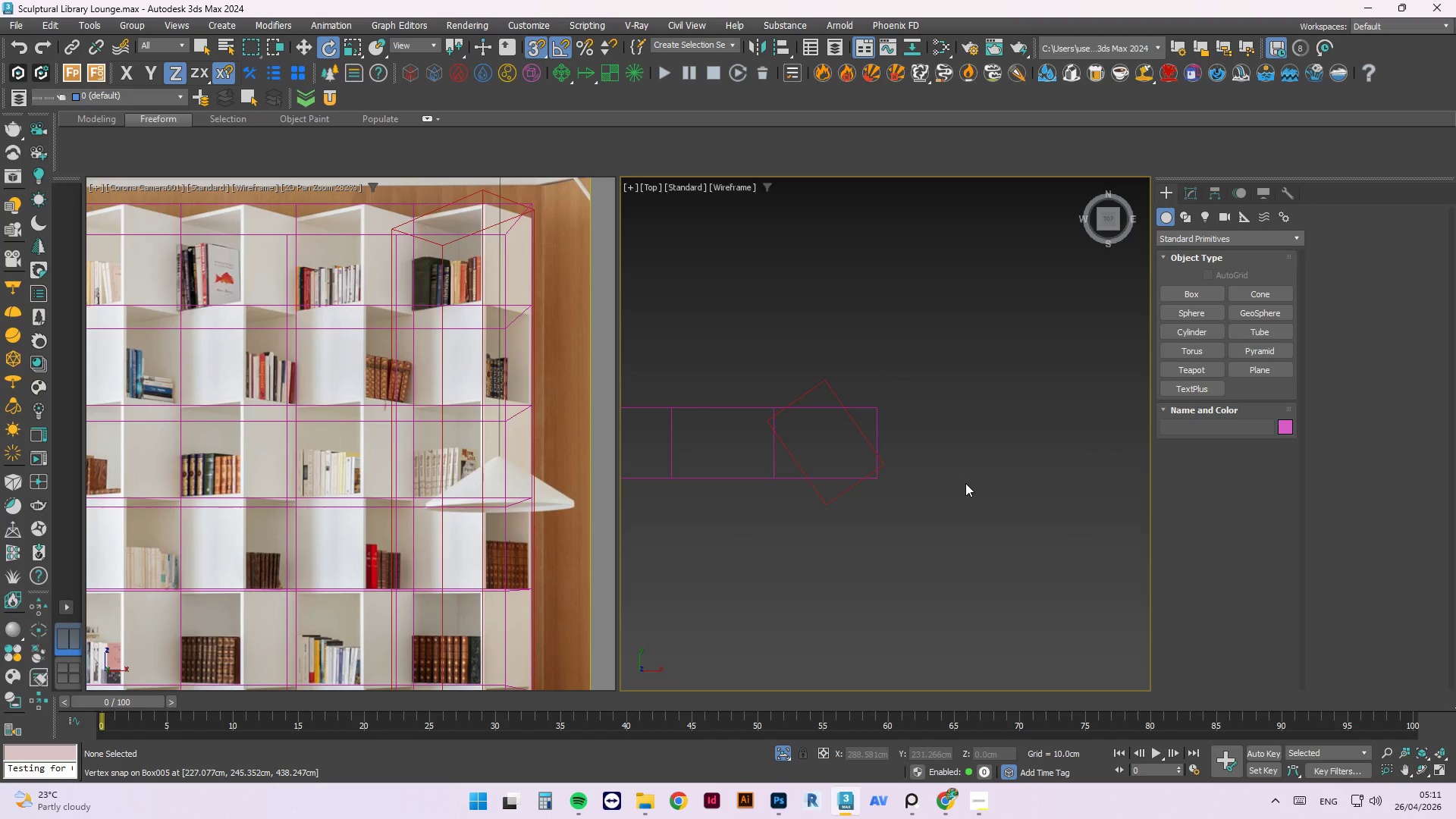 
left_click([959, 478])
 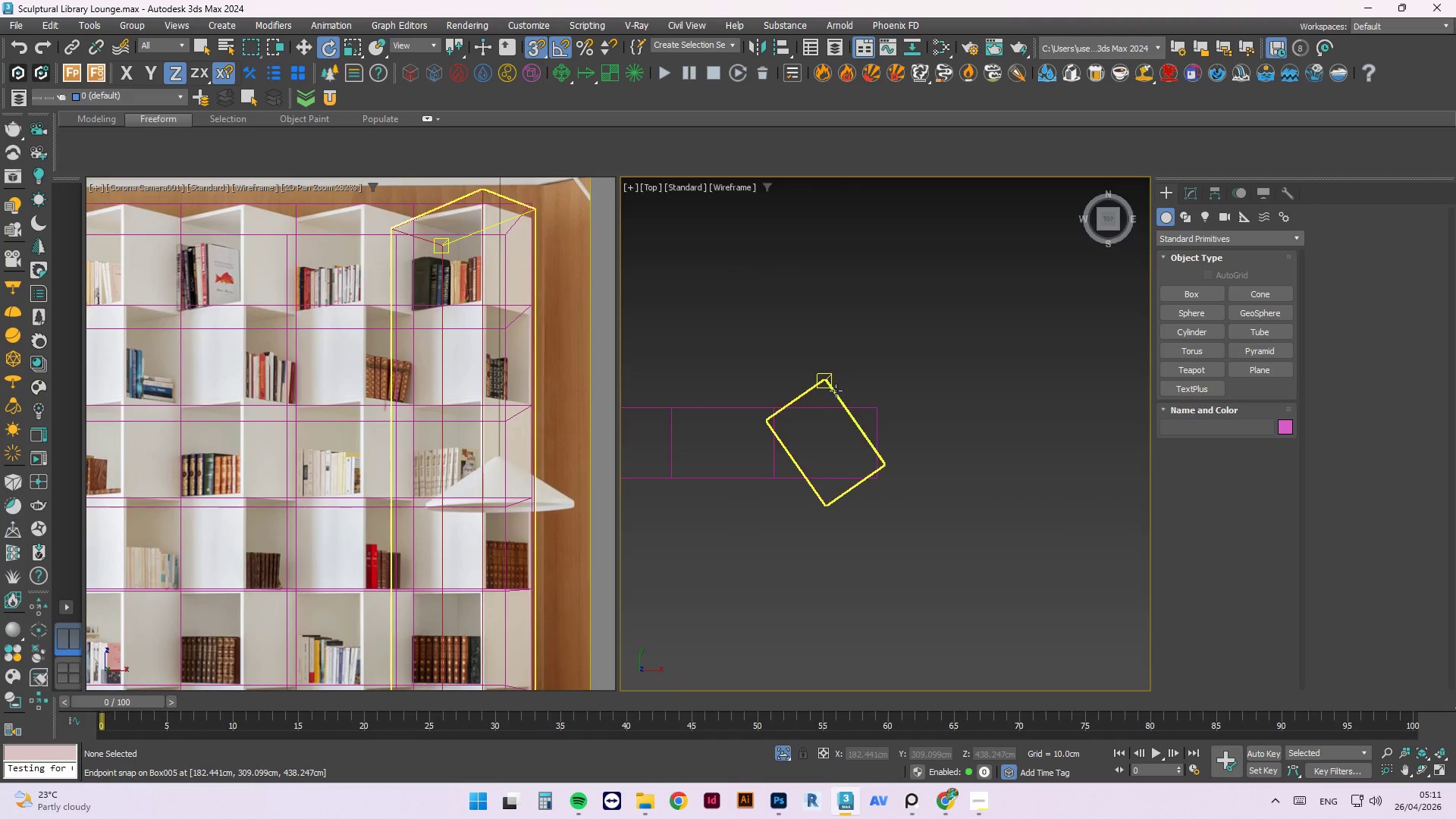 
left_click([833, 391])
 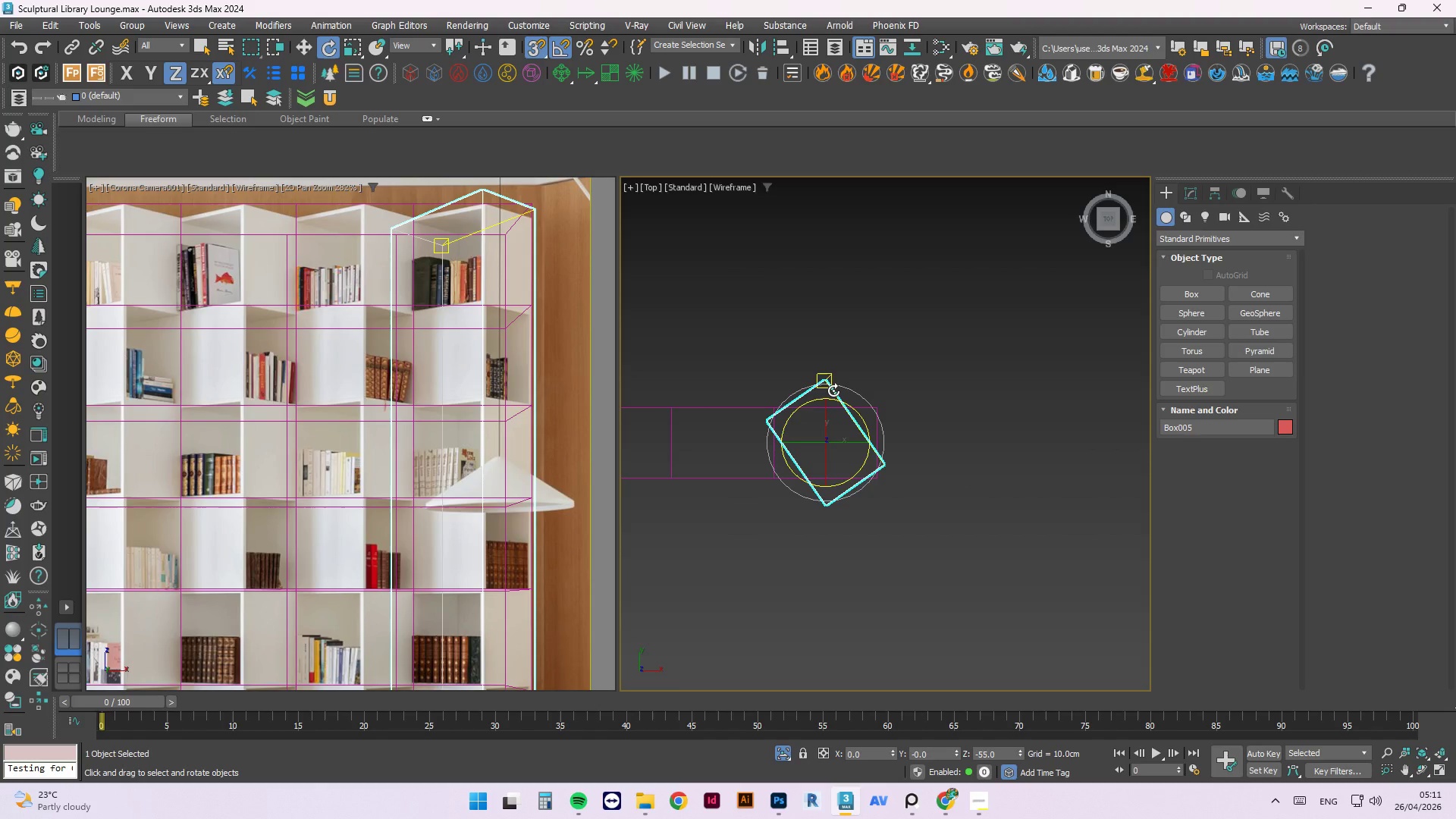 
wait(7.09)
 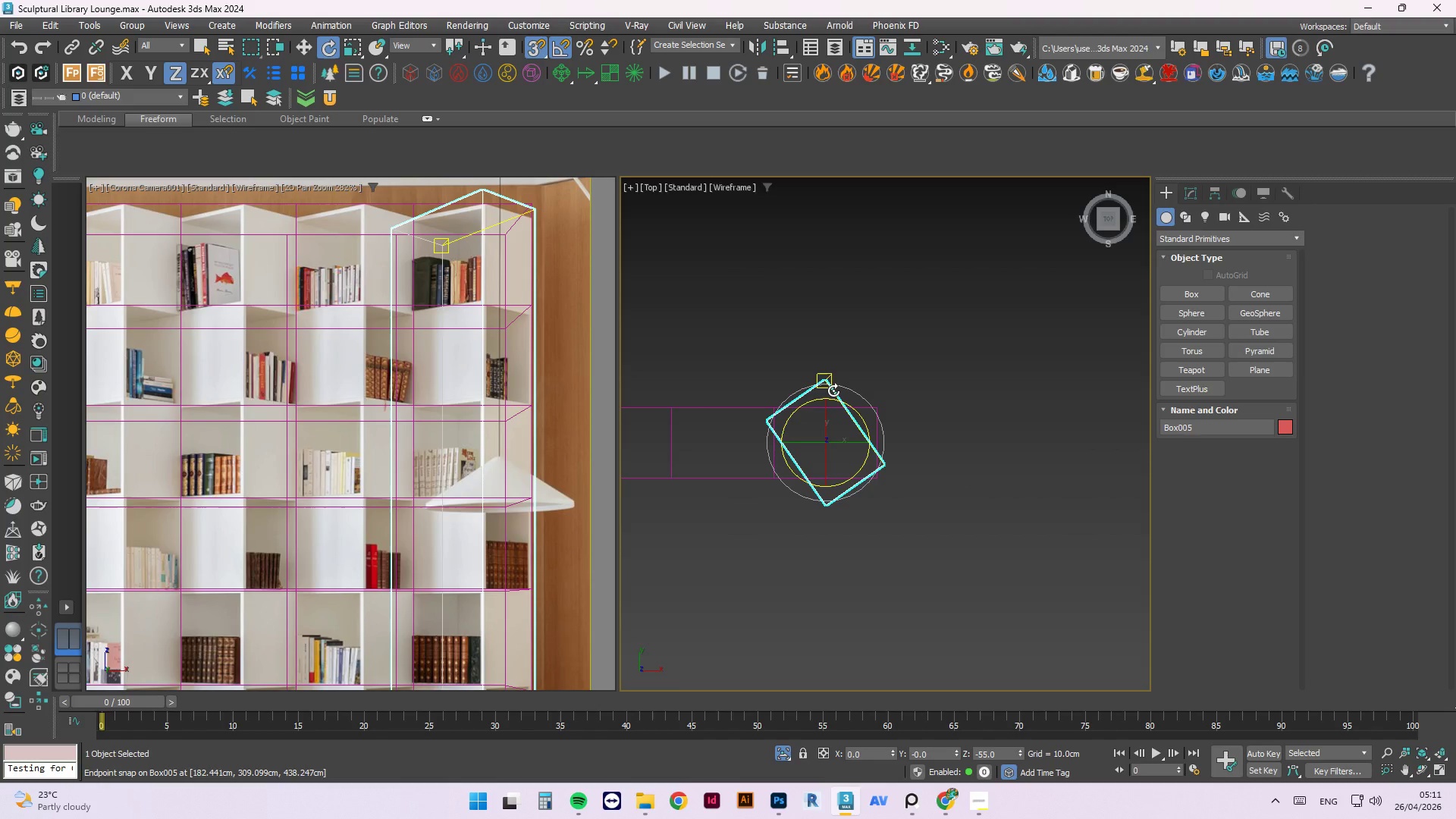 
type(ws)
 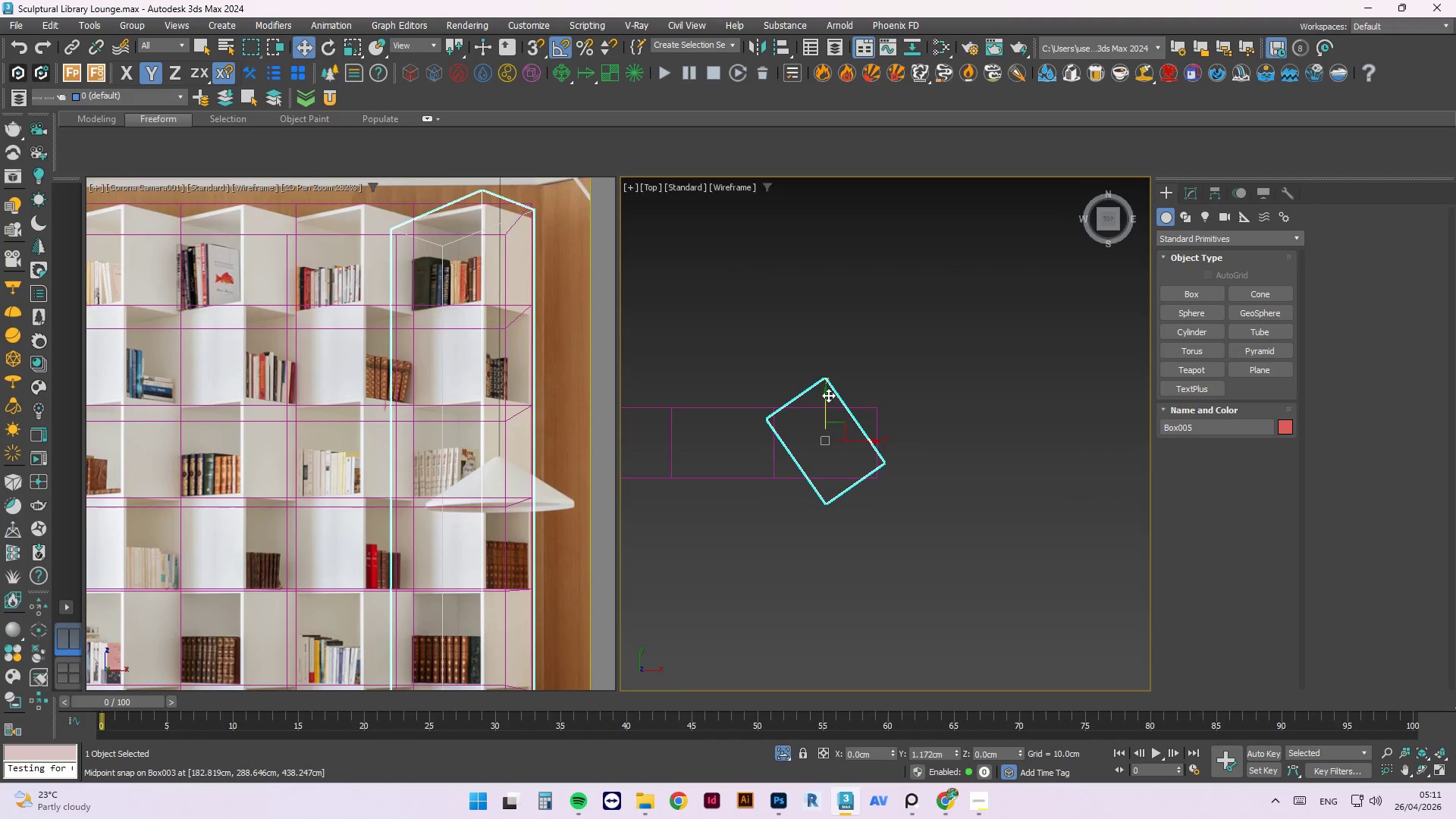 
left_click_drag(start_coordinate=[824, 397], to_coordinate=[824, 379])
 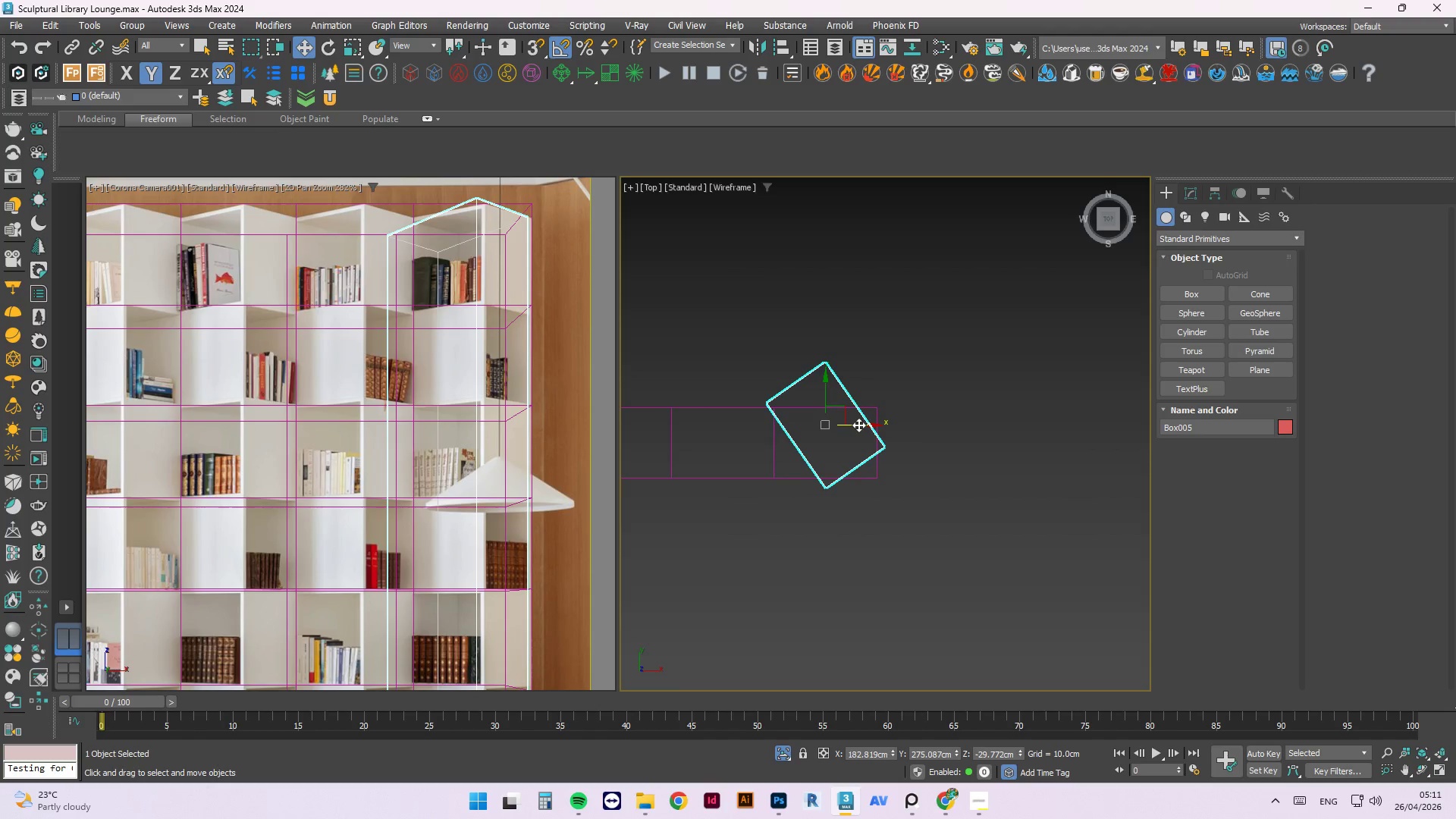 
left_click_drag(start_coordinate=[859, 425], to_coordinate=[864, 427])
 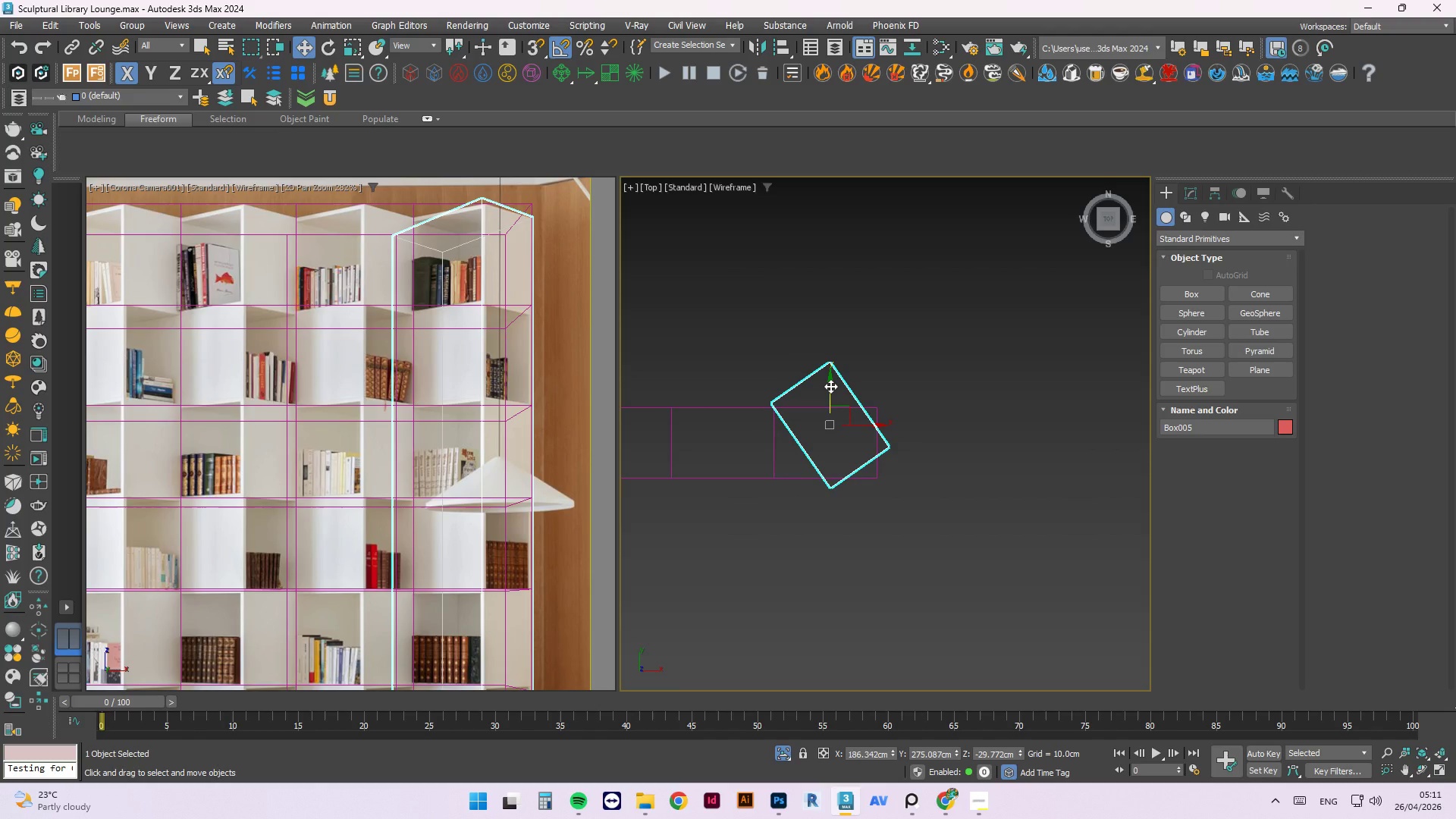 
wait(7.31)
 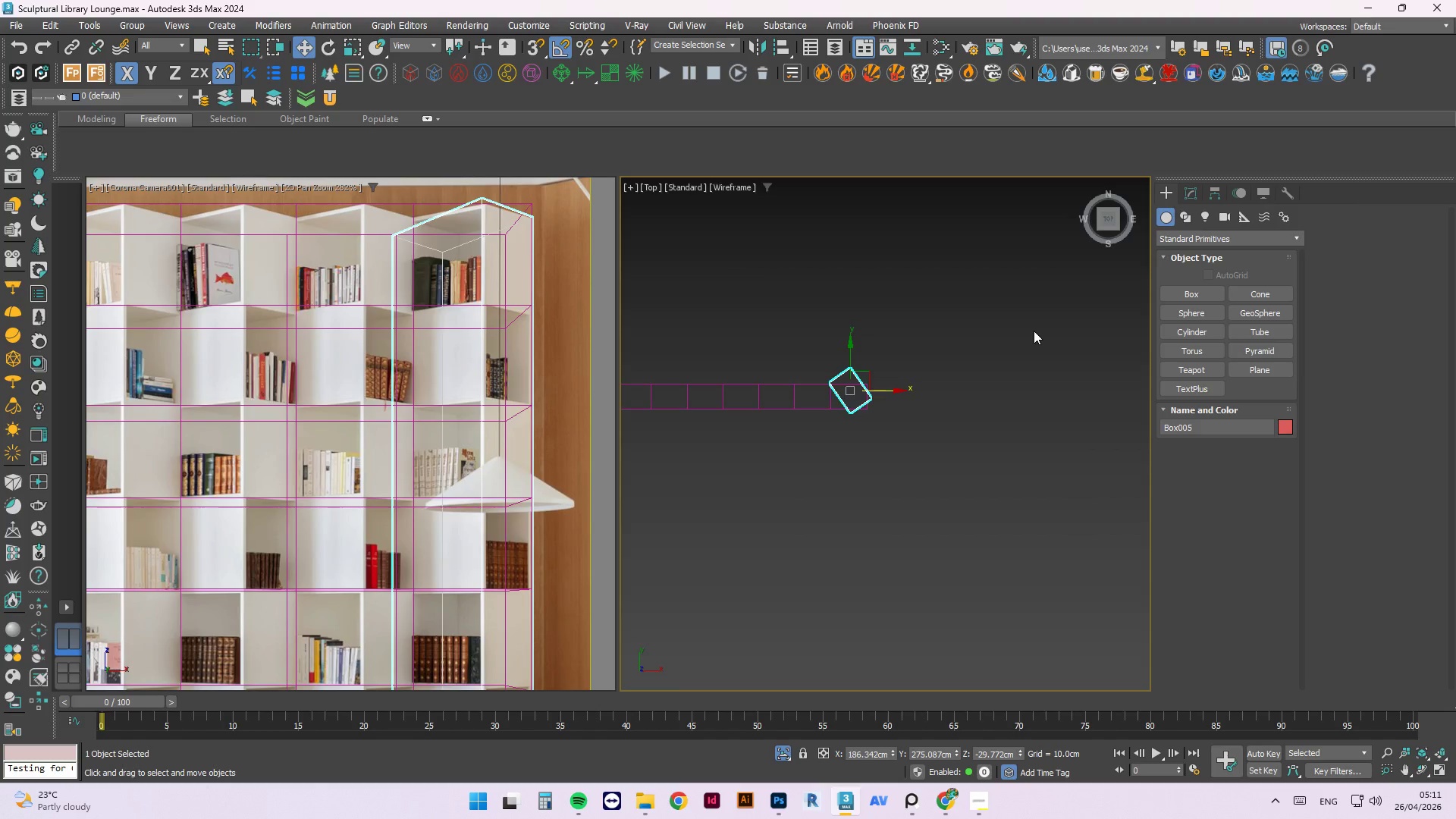 
left_click([1034, 331])
 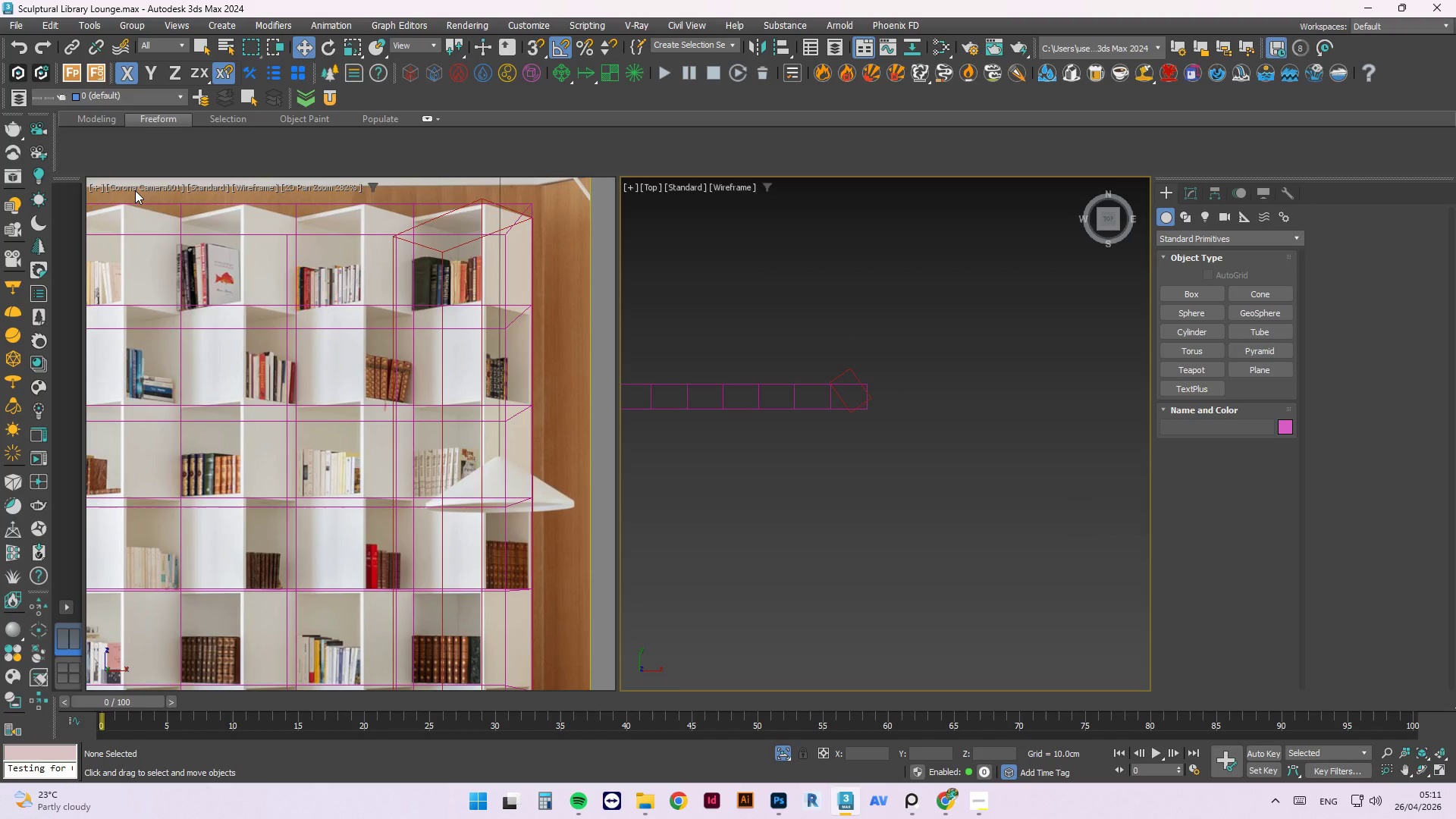 
scroll: coordinate [861, 371], scroll_direction: down, amount: 3.0
 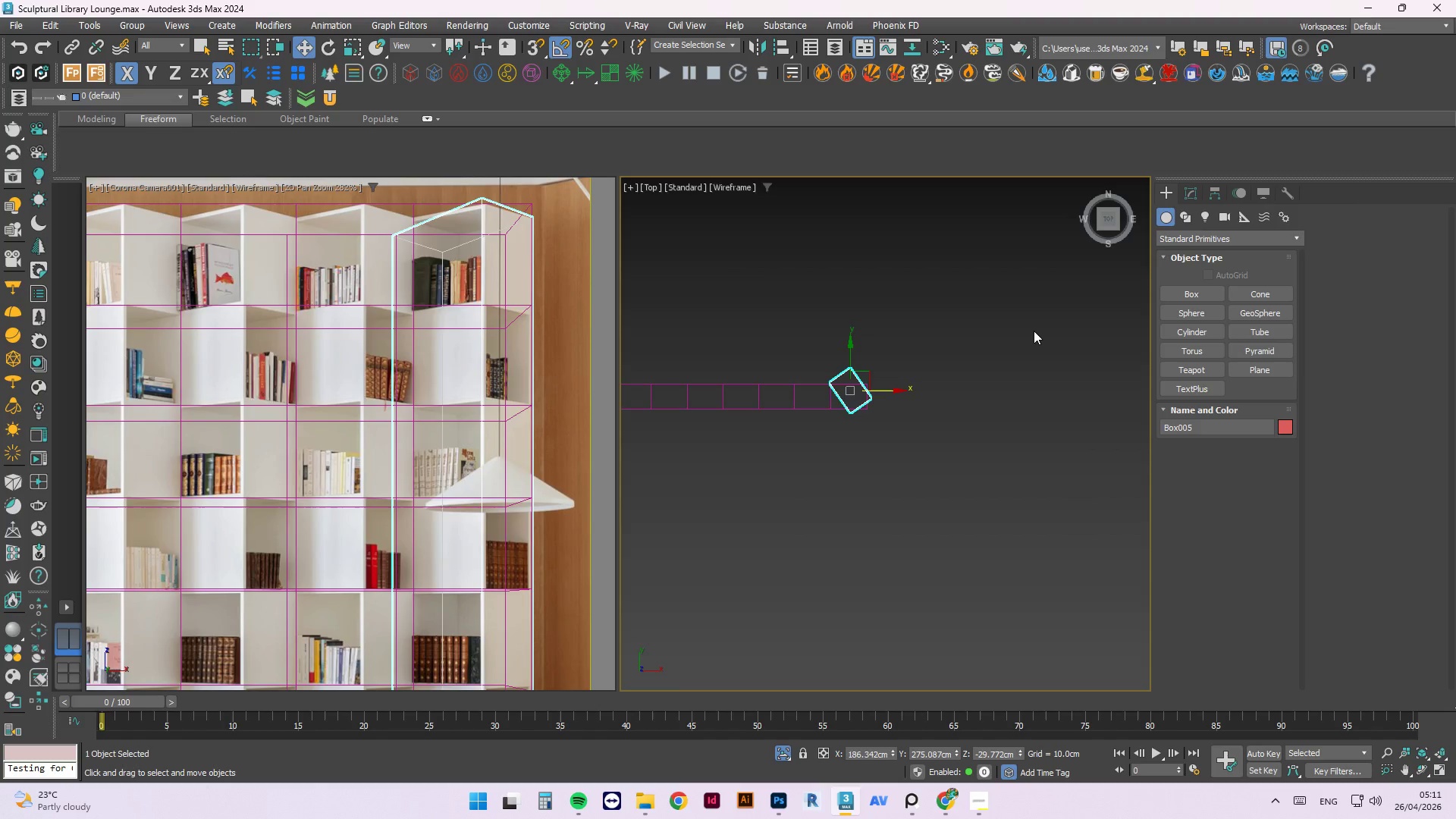 